 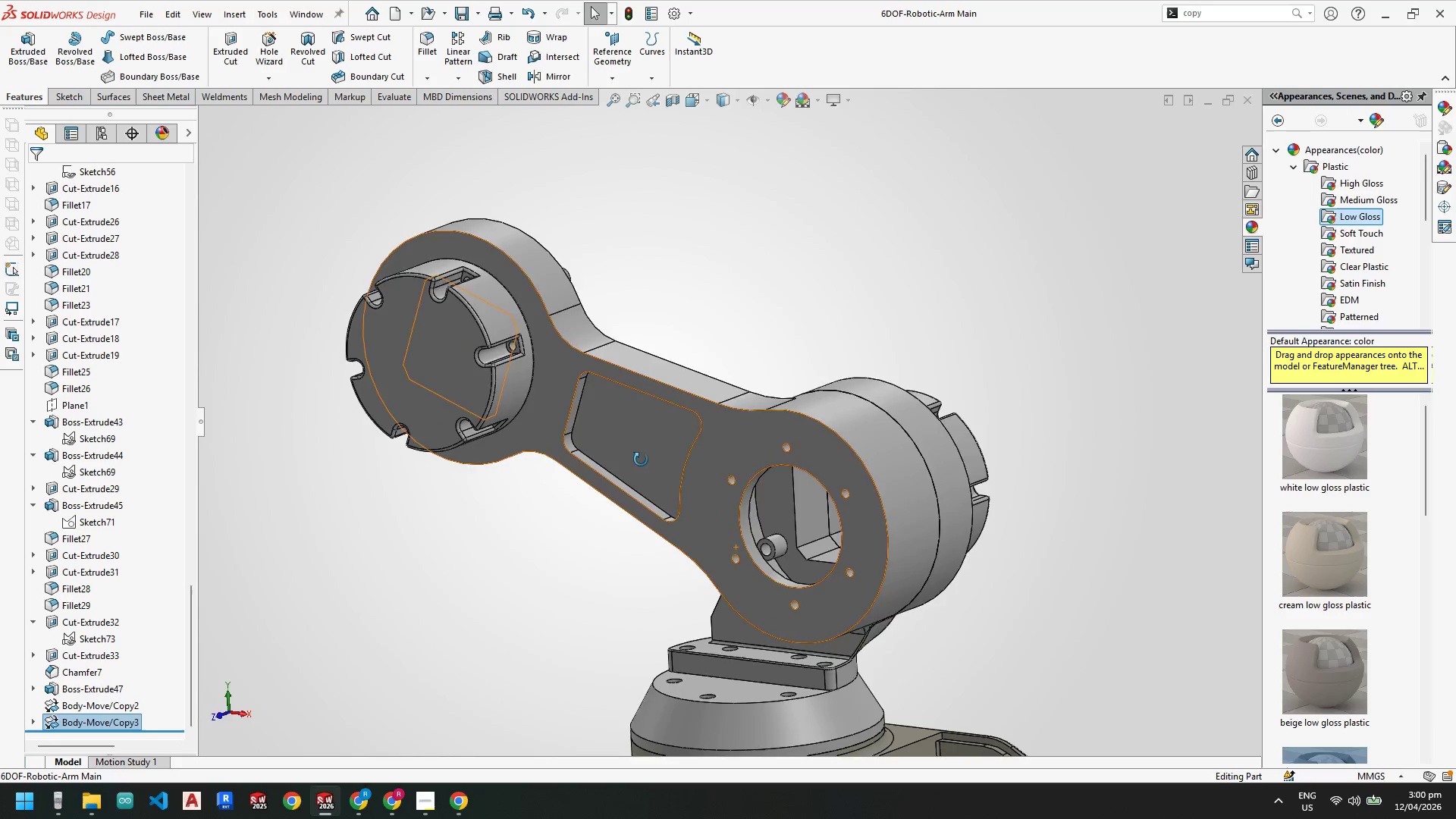 
scroll: coordinate [694, 454], scroll_direction: up, amount: 5.0
 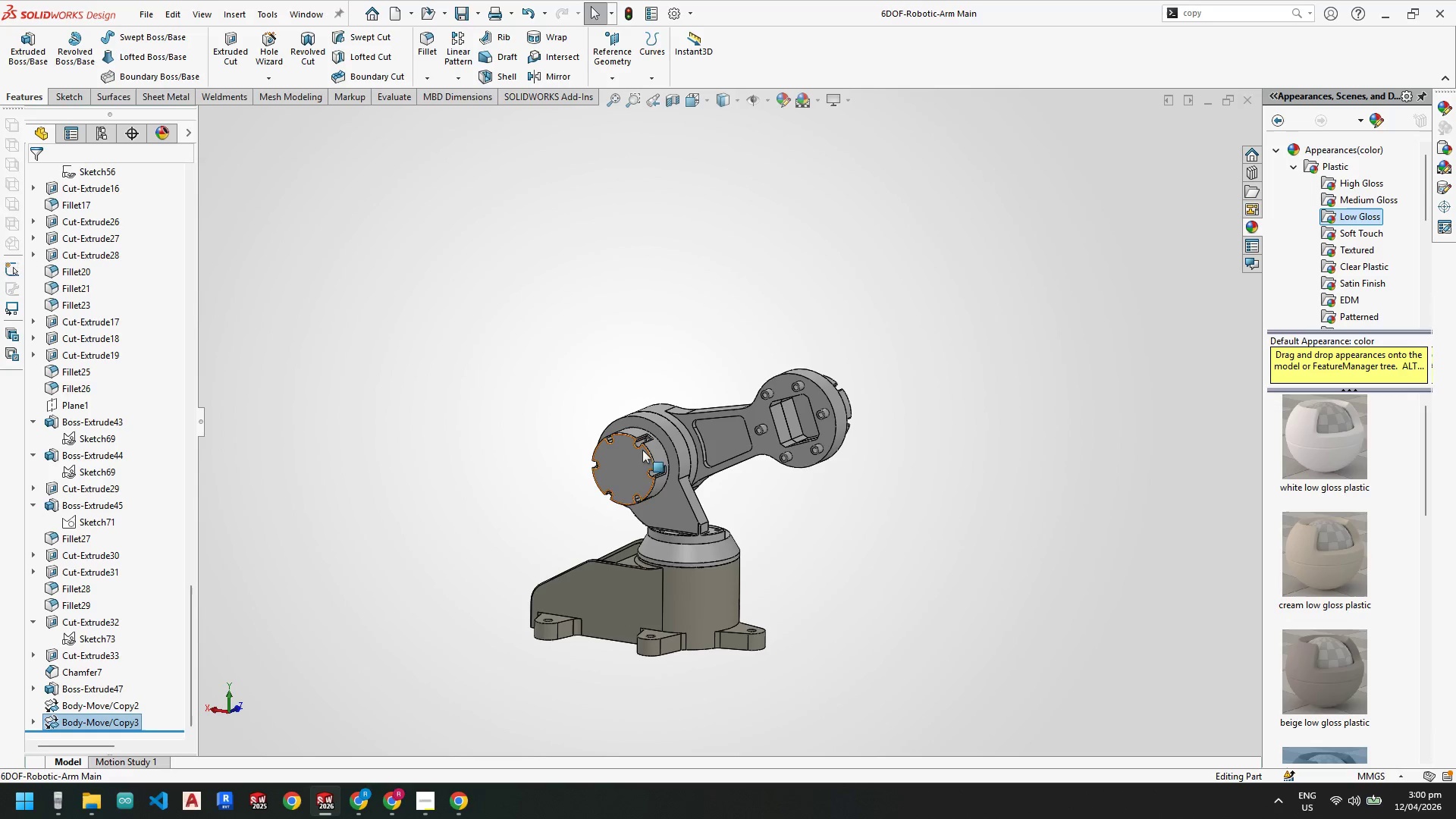 
scroll: coordinate [704, 399], scroll_direction: down, amount: 6.0
 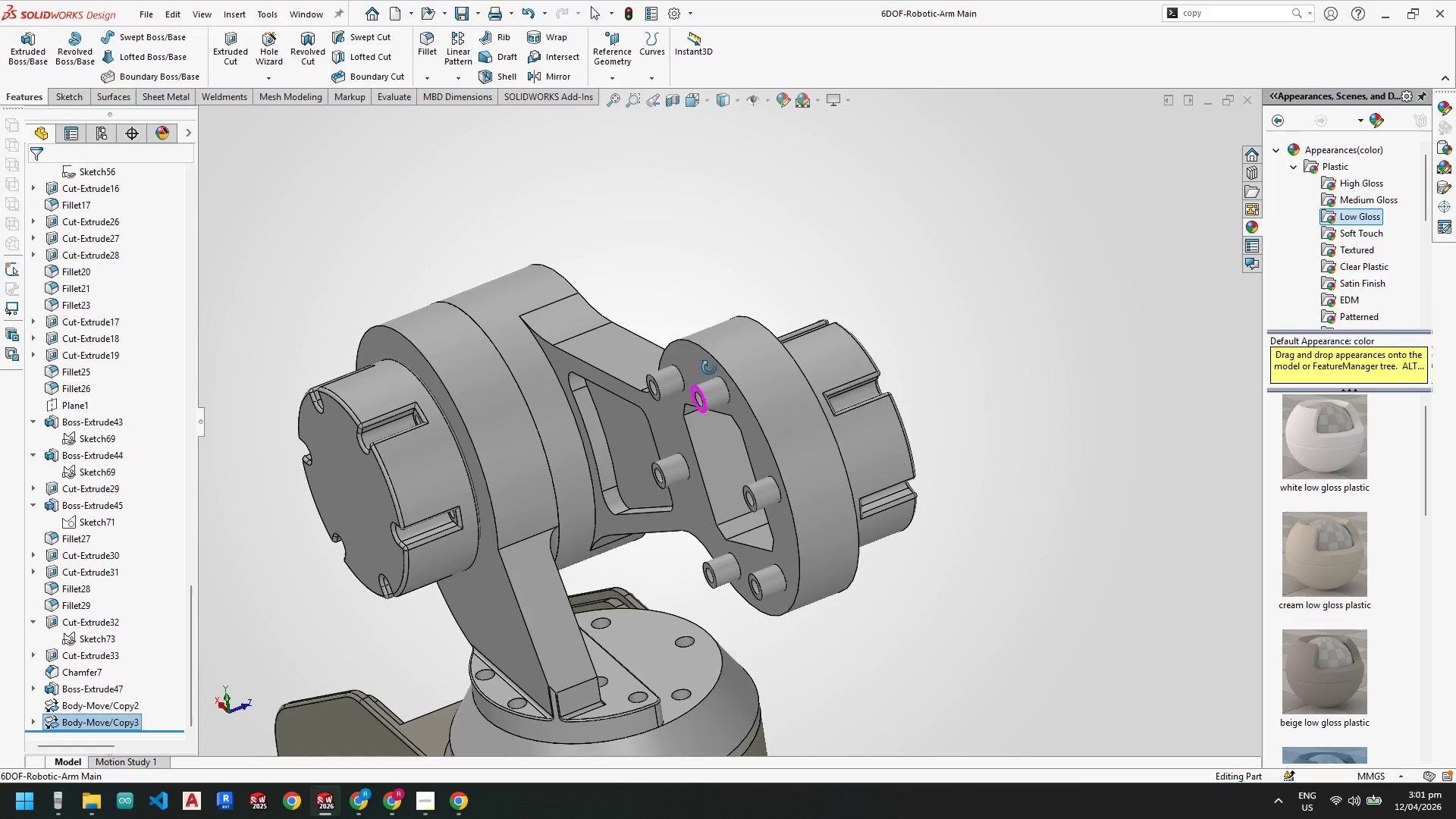 
scroll: coordinate [553, 378], scroll_direction: up, amount: 3.0
 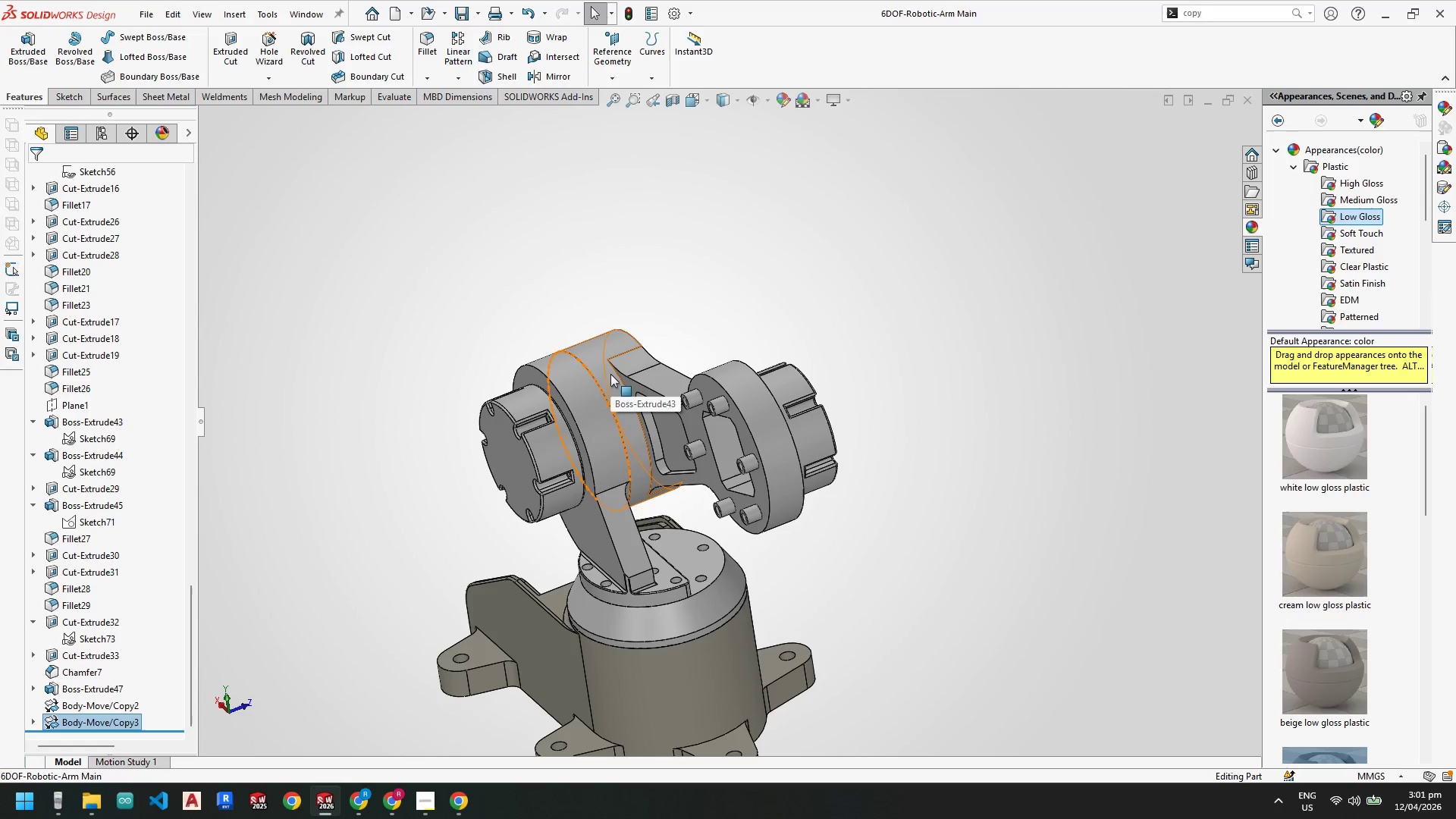 
right_click([582, 391])
 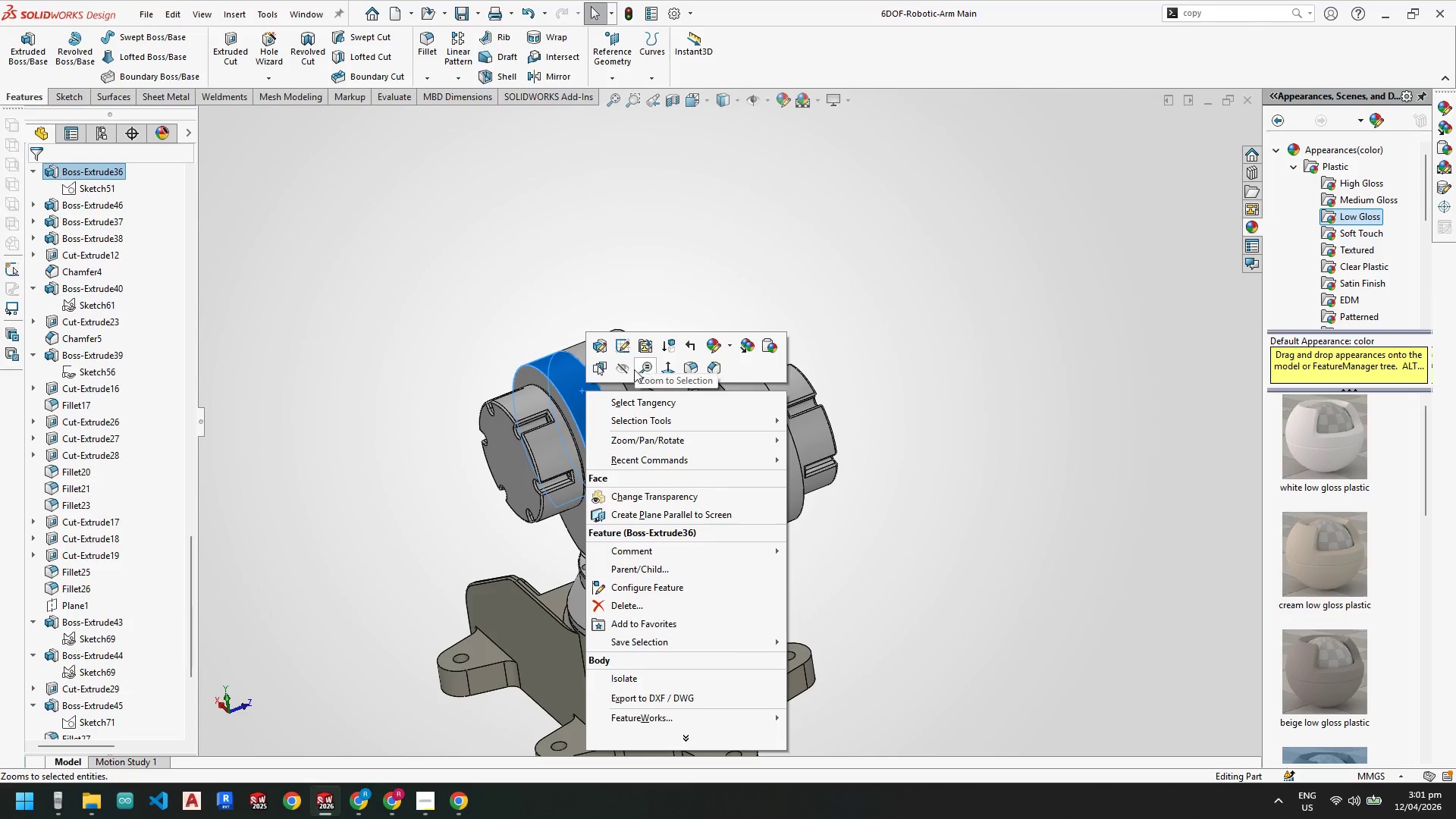 
left_click([621, 369])
 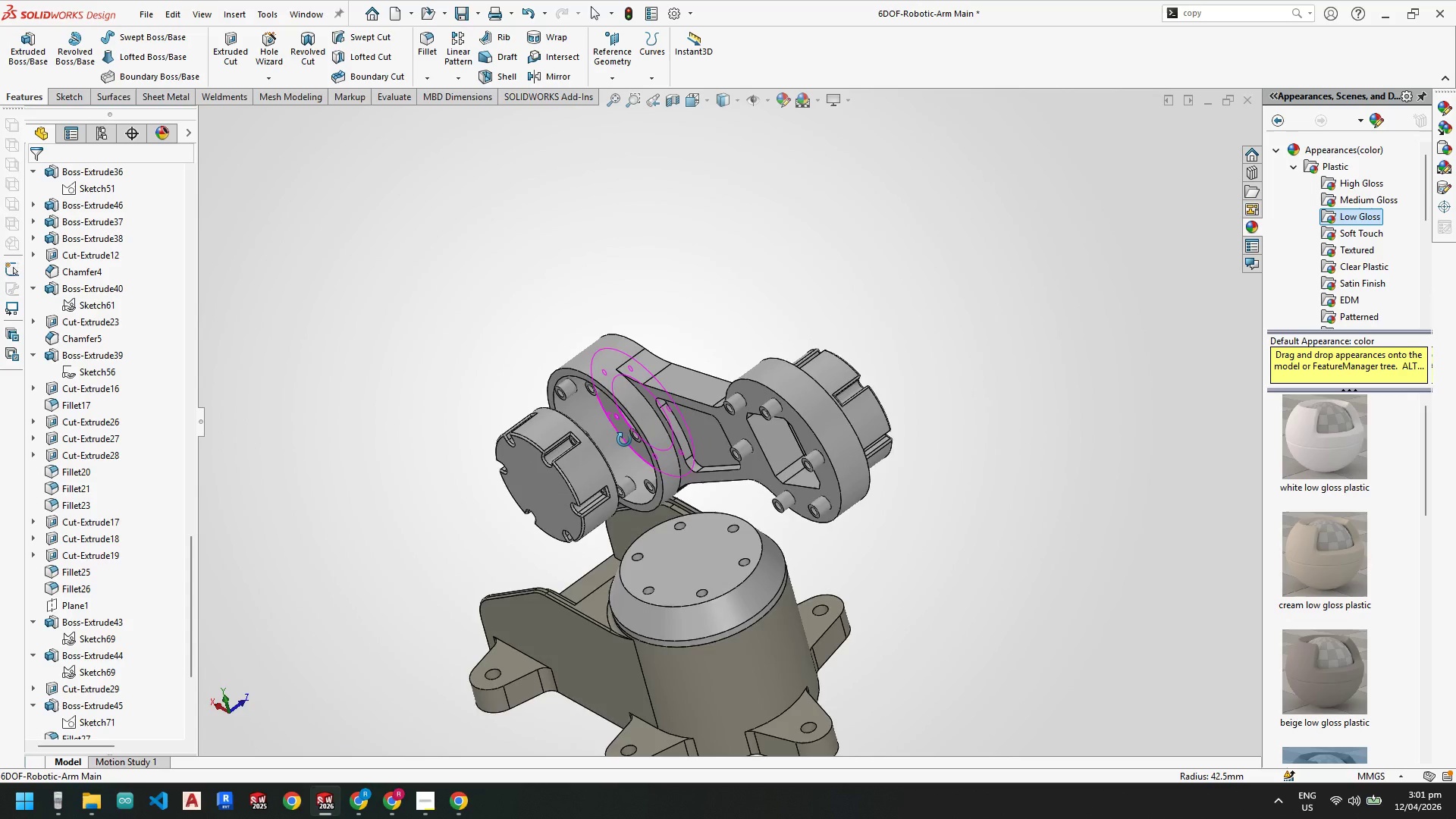 
wait(9.58)
 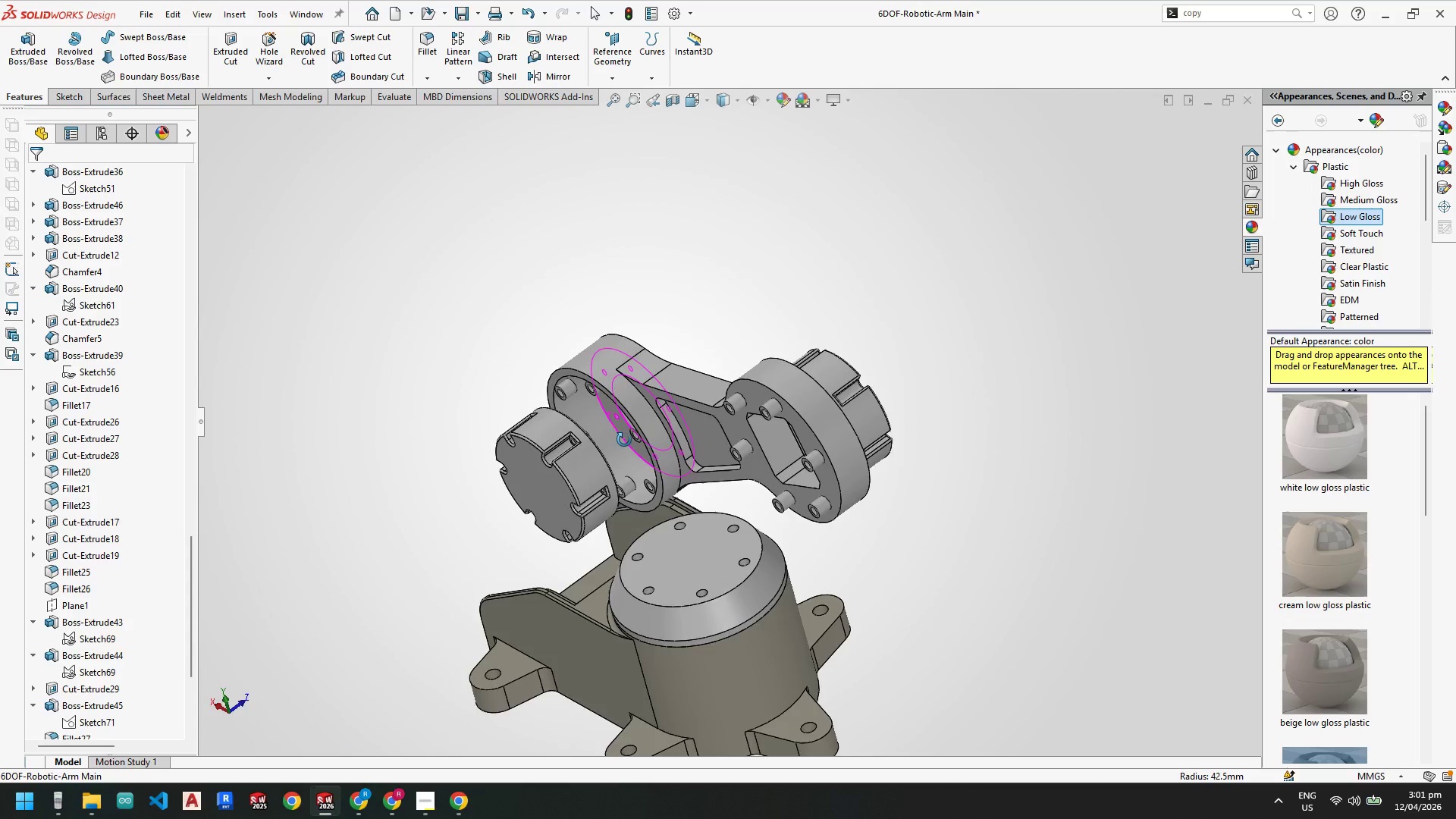 
scroll: coordinate [648, 398], scroll_direction: down, amount: 1.0
 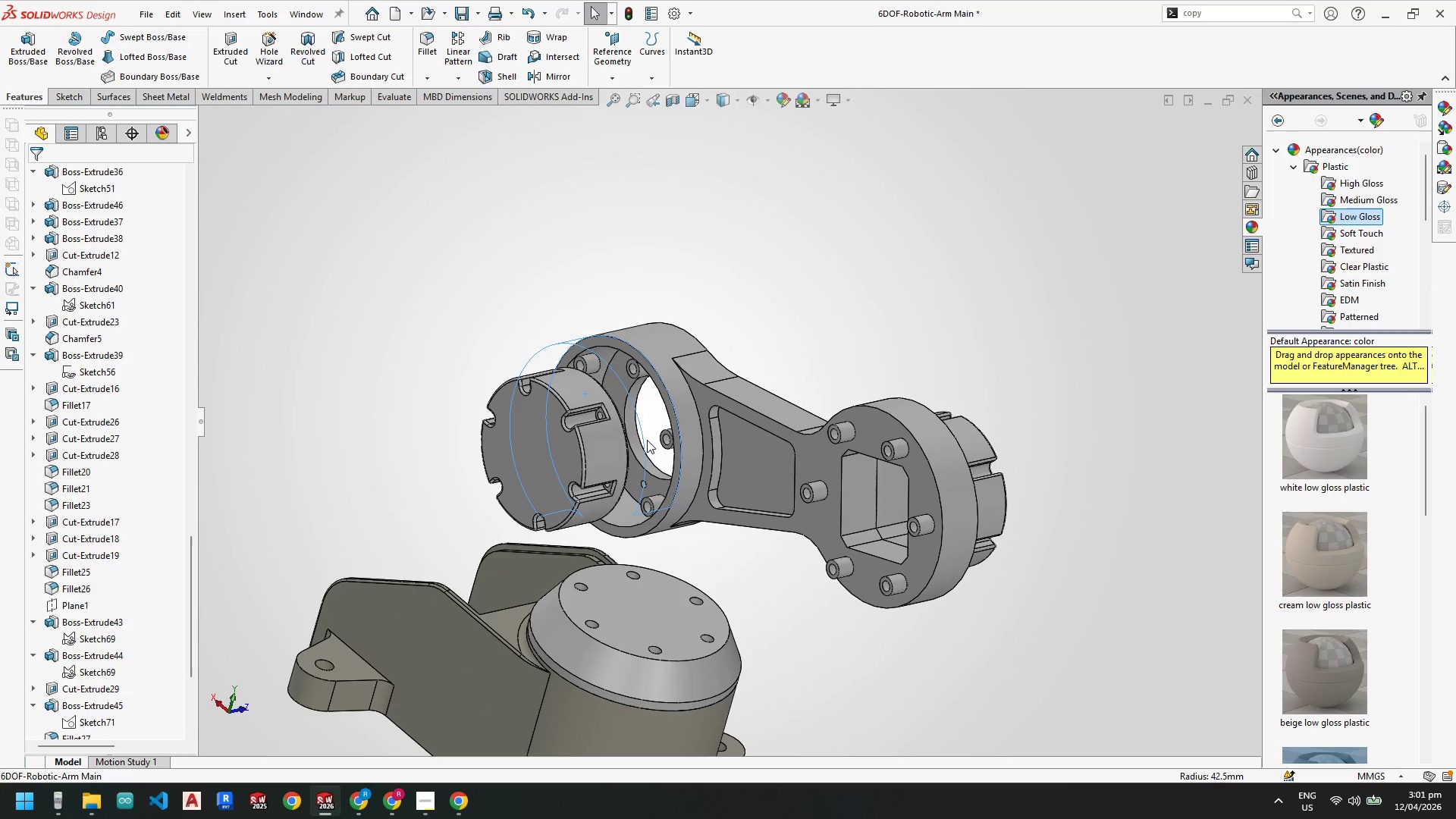 
mouse_move([350, 792])
 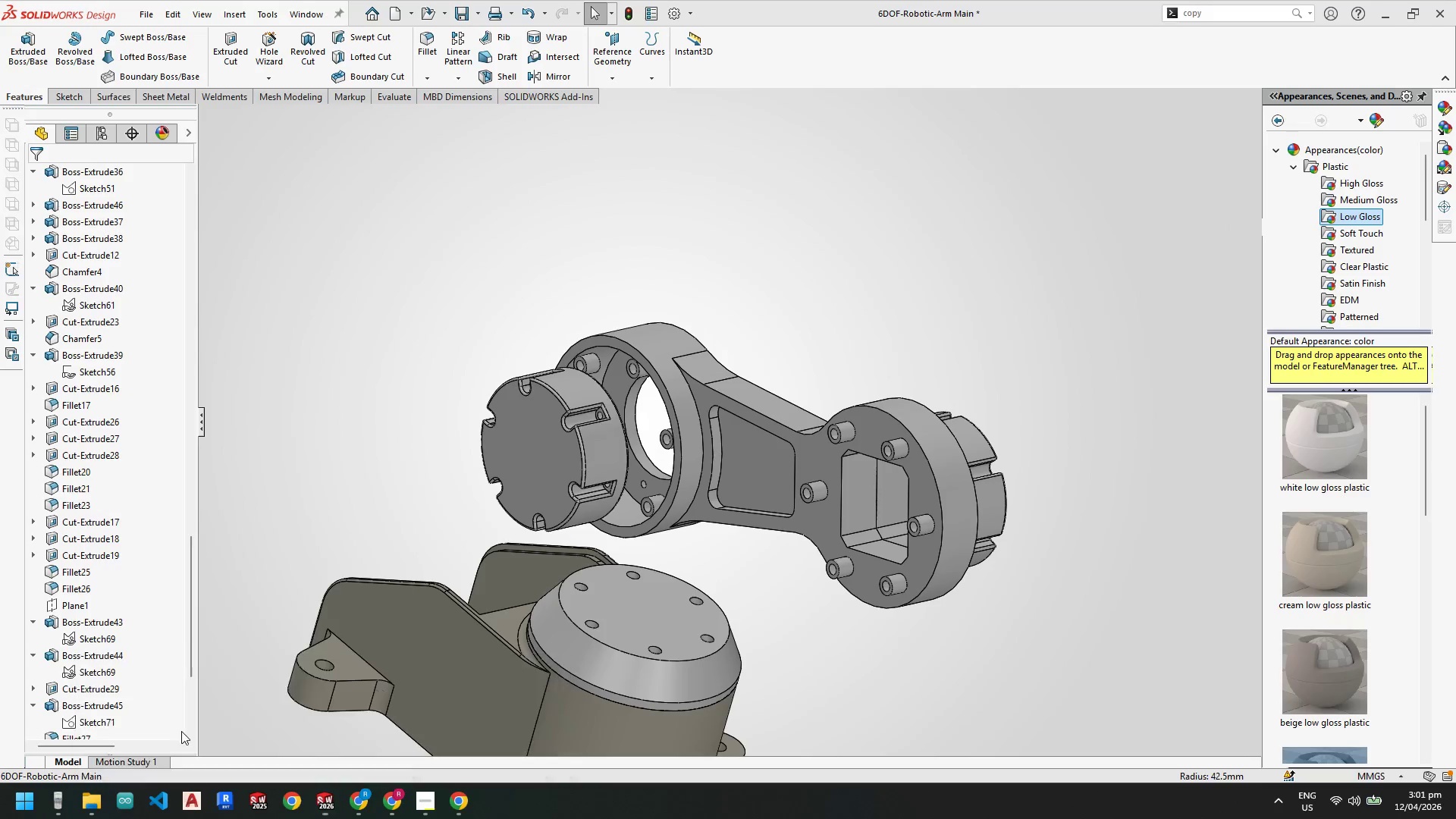 
scroll: coordinate [701, 514], scroll_direction: up, amount: 4.0
 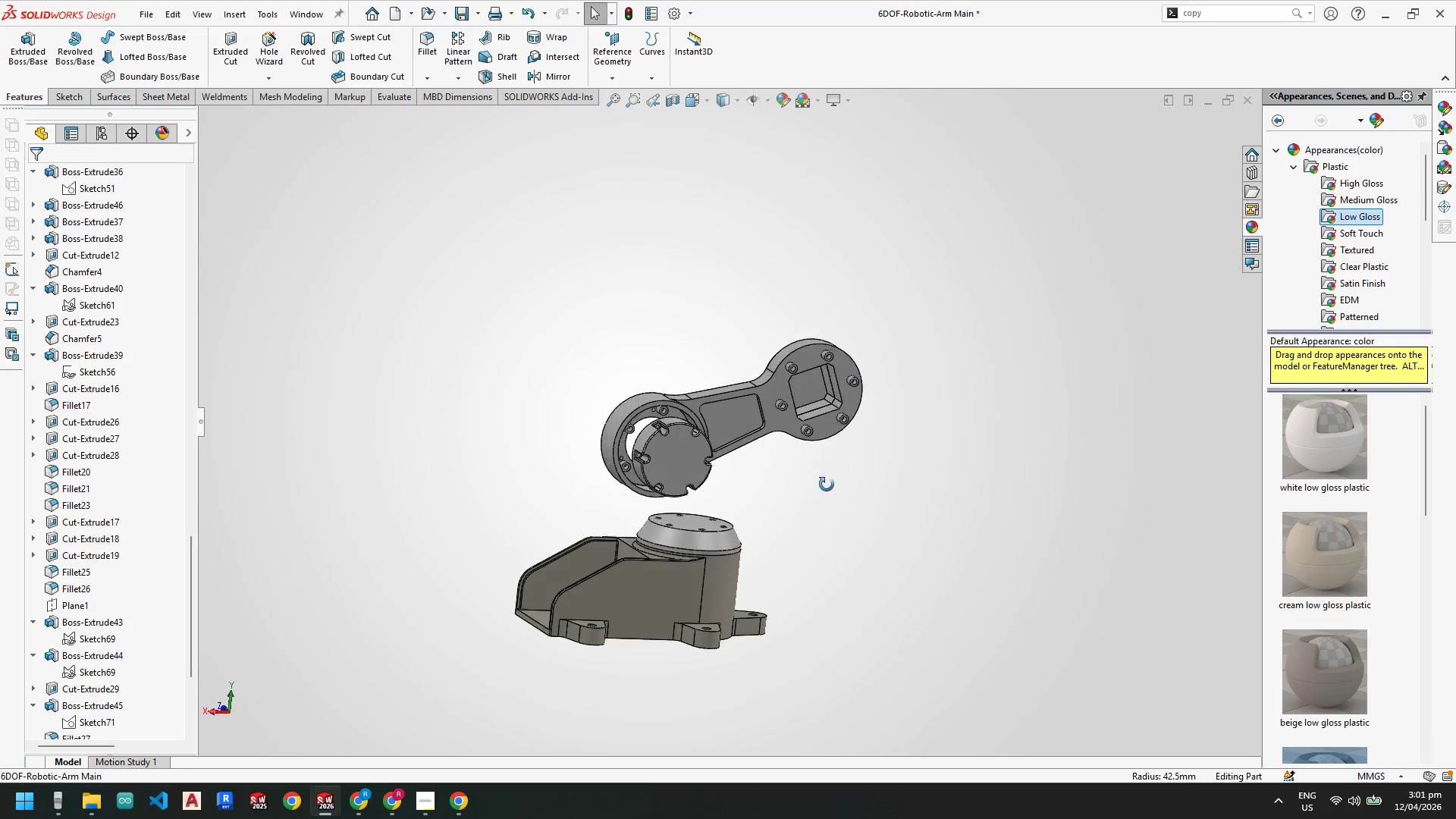 
left_click([818, 516])
 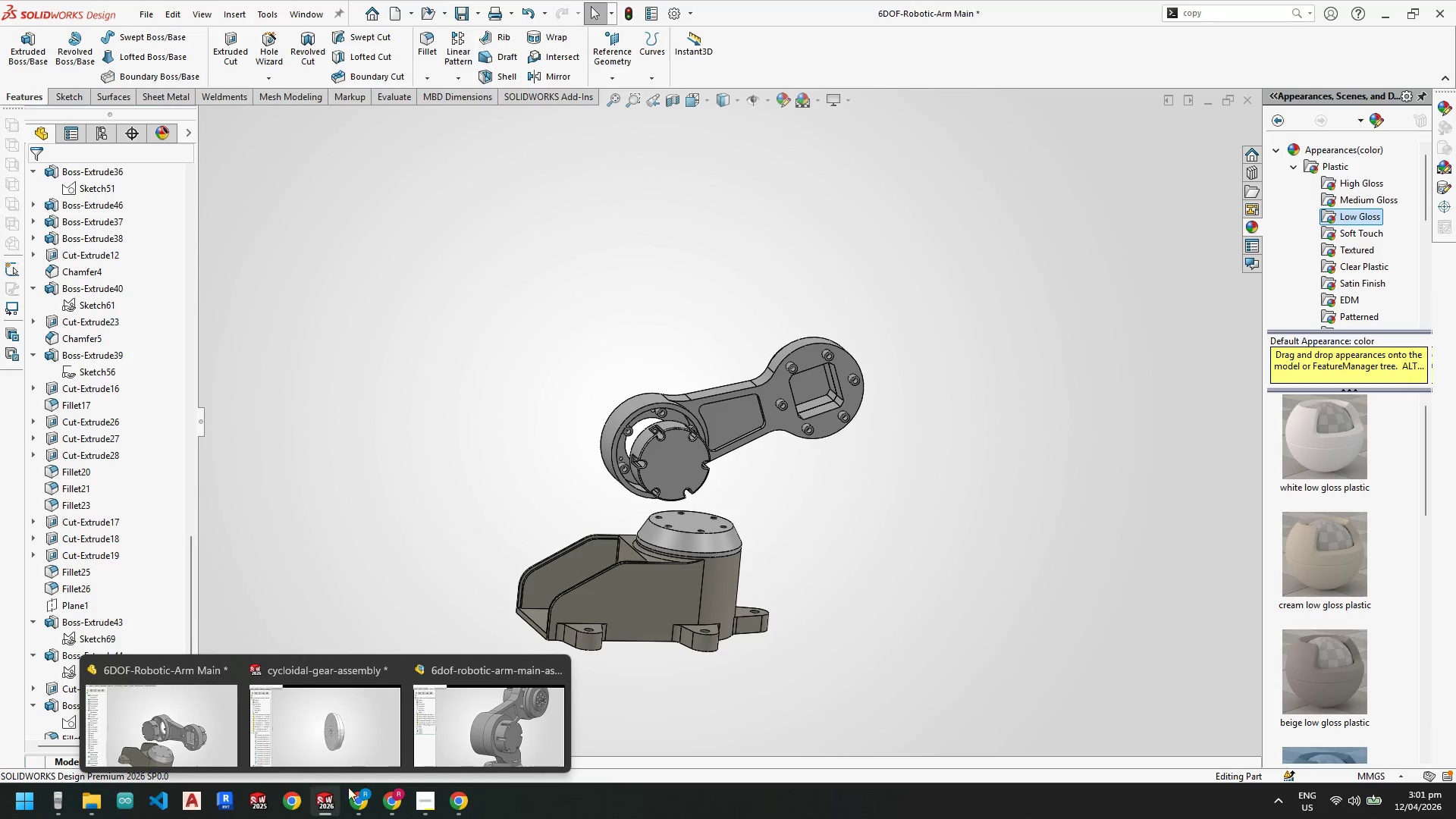 
left_click([493, 741])
 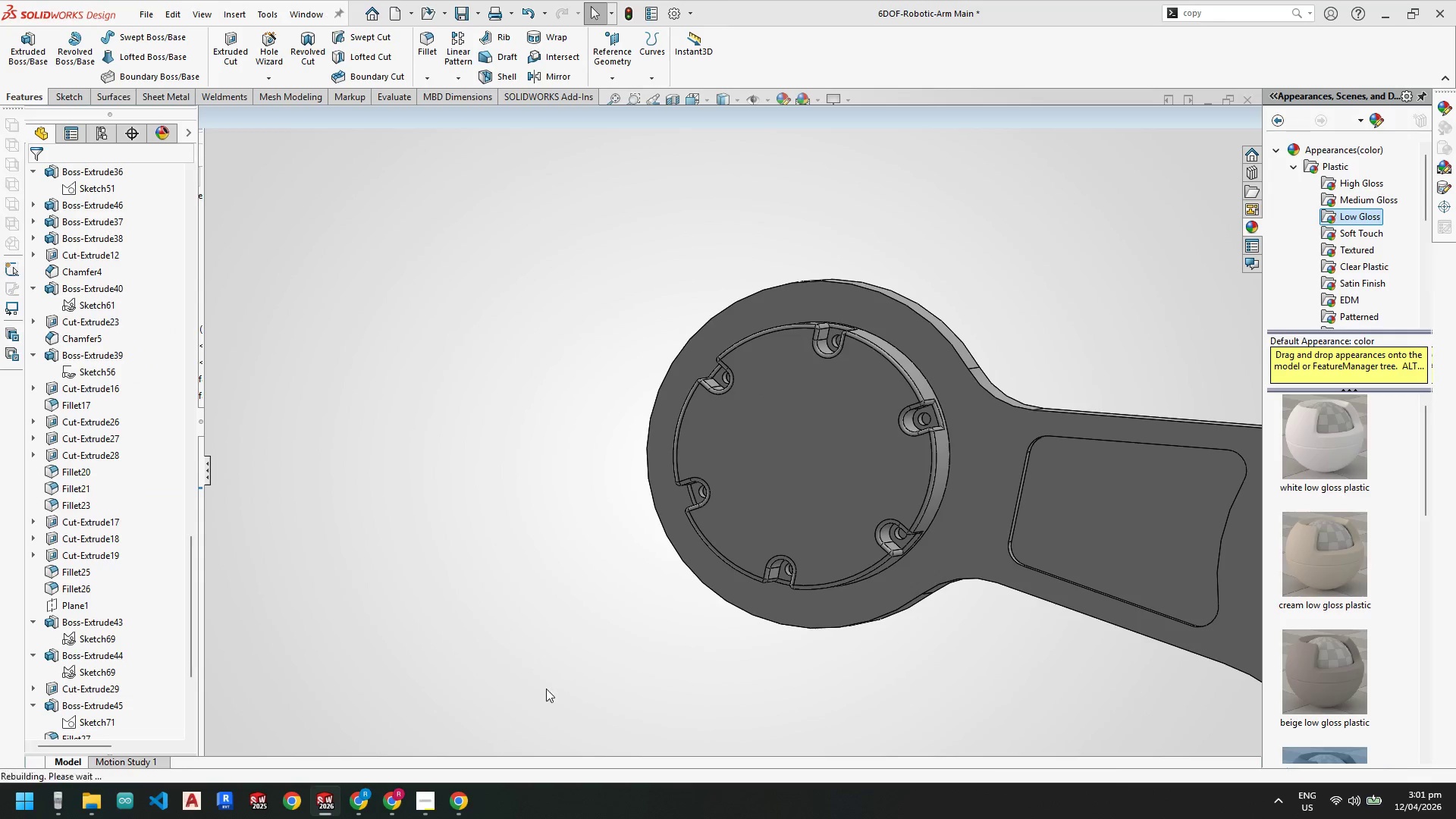 
scroll: coordinate [841, 453], scroll_direction: up, amount: 7.0
 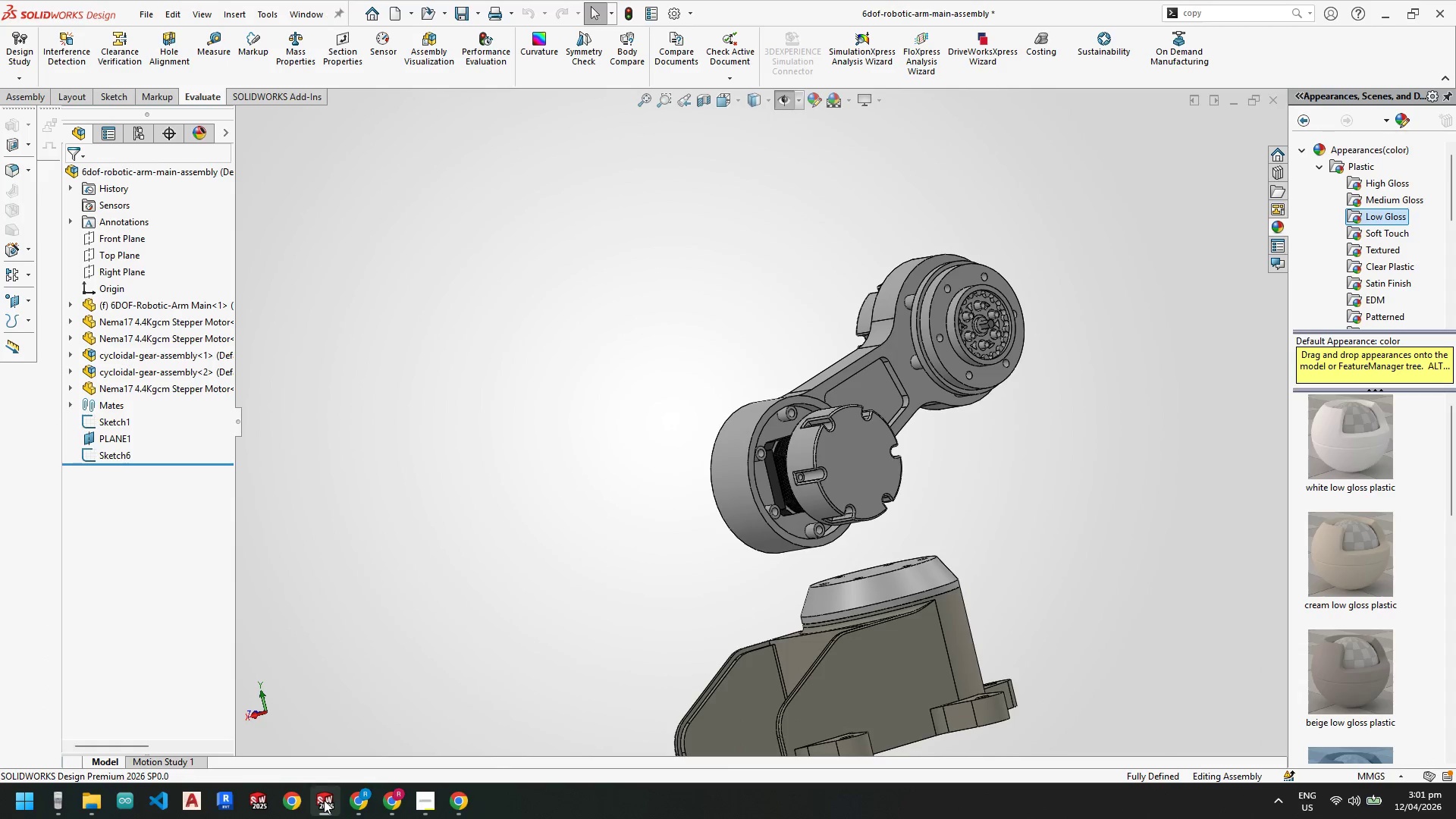 
left_click([188, 711])
 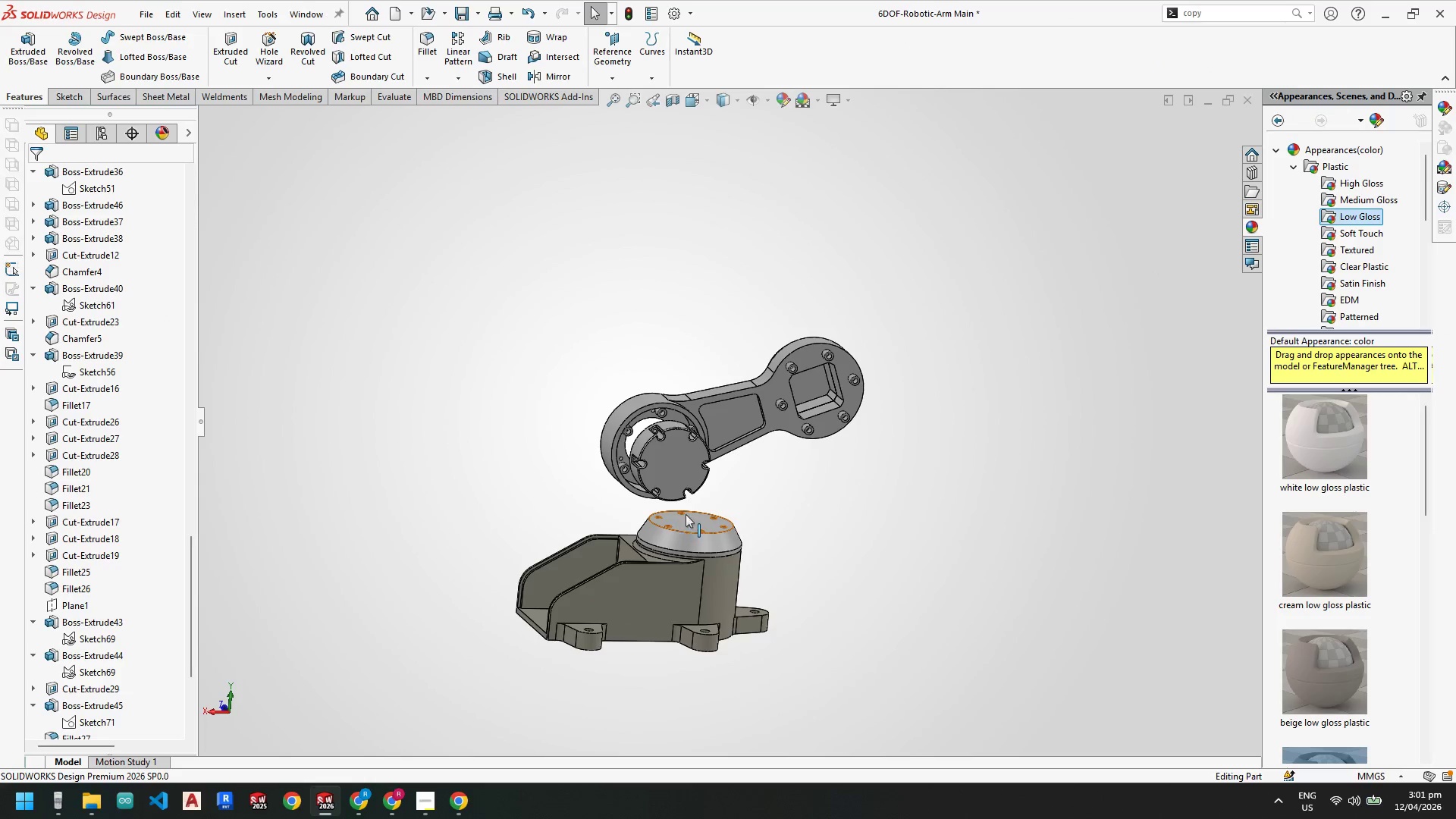 
scroll: coordinate [83, 340], scroll_direction: up, amount: 32.0
 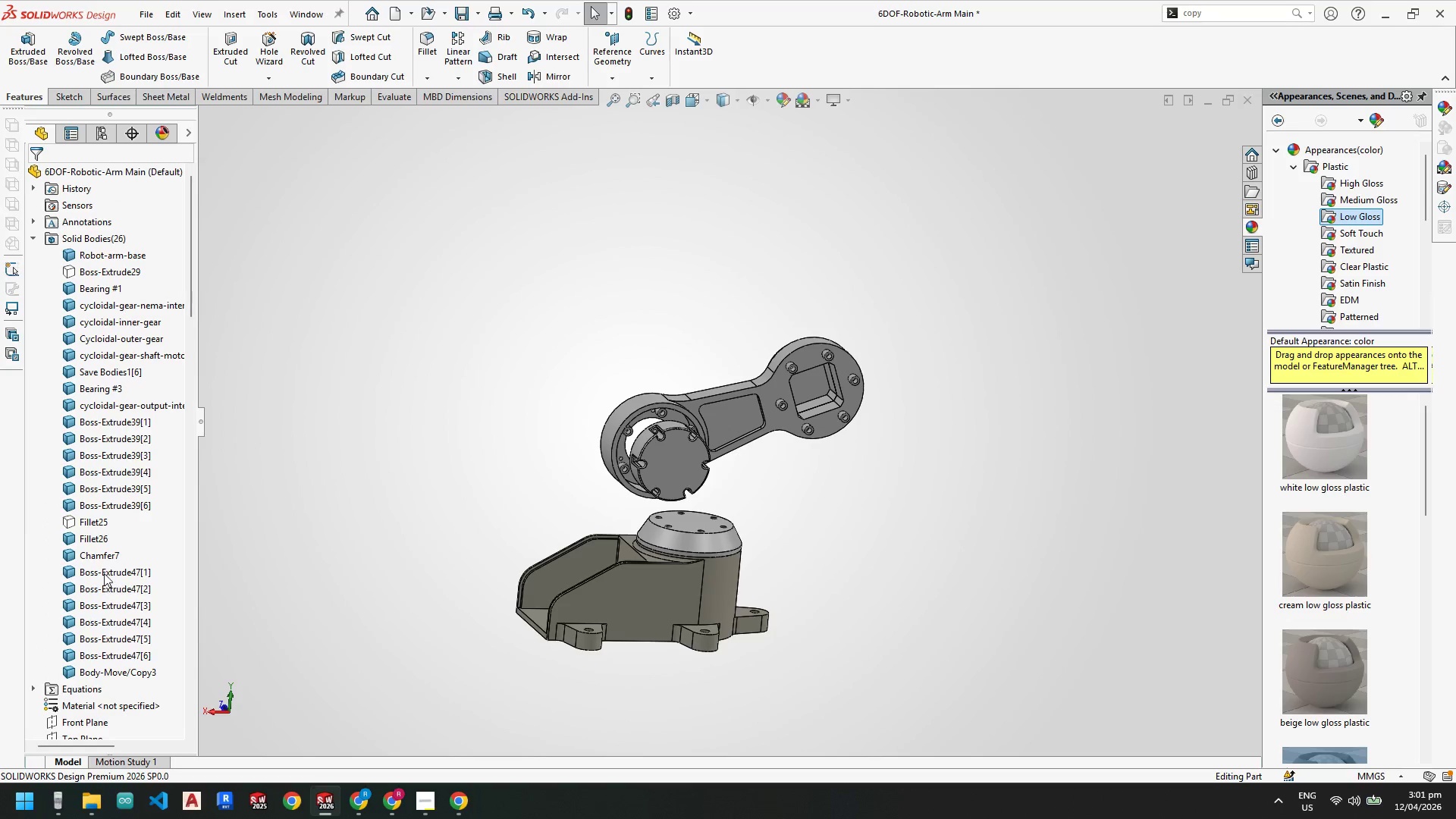 
left_click([101, 522])
 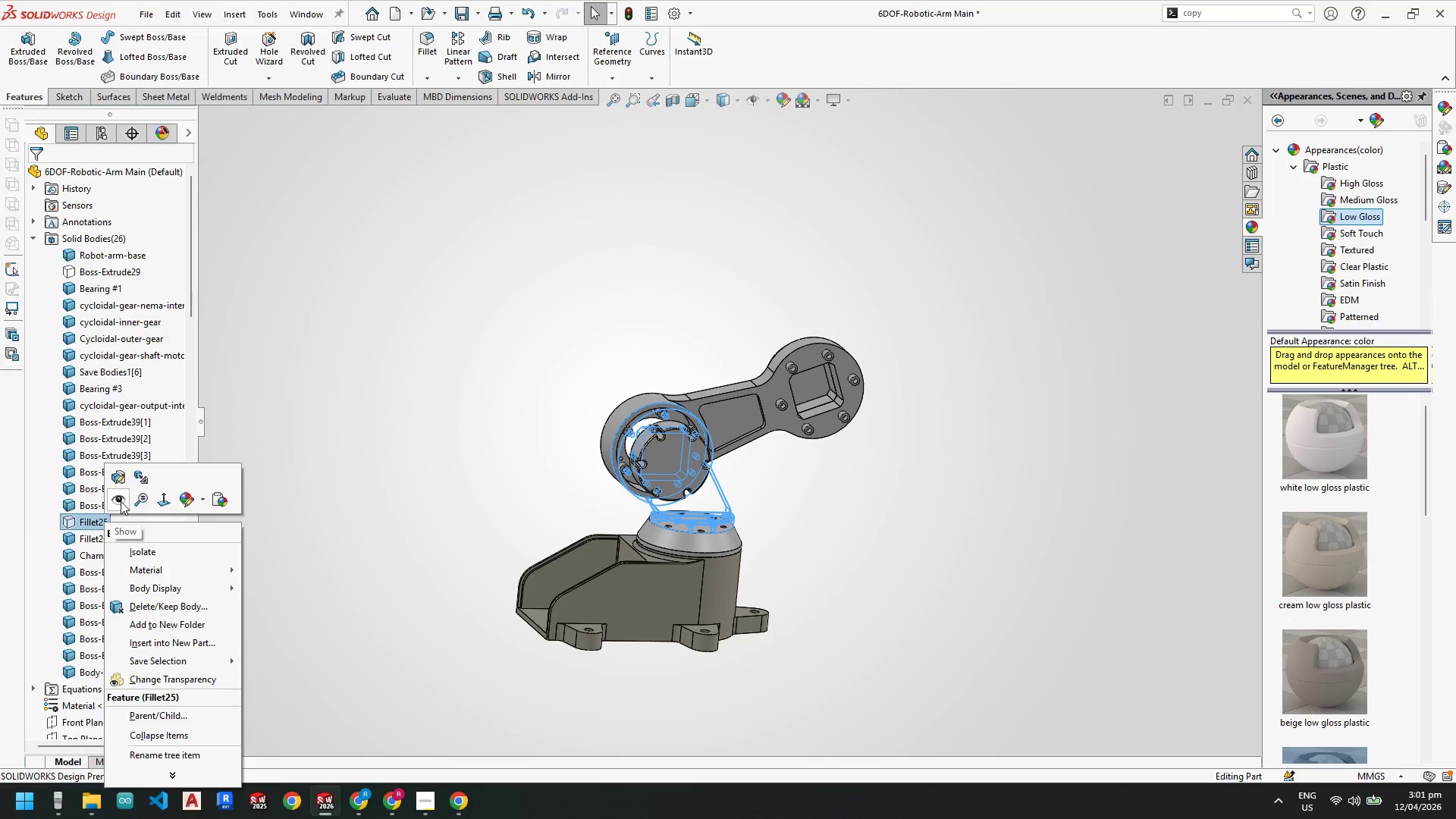 
double_click([389, 530])
 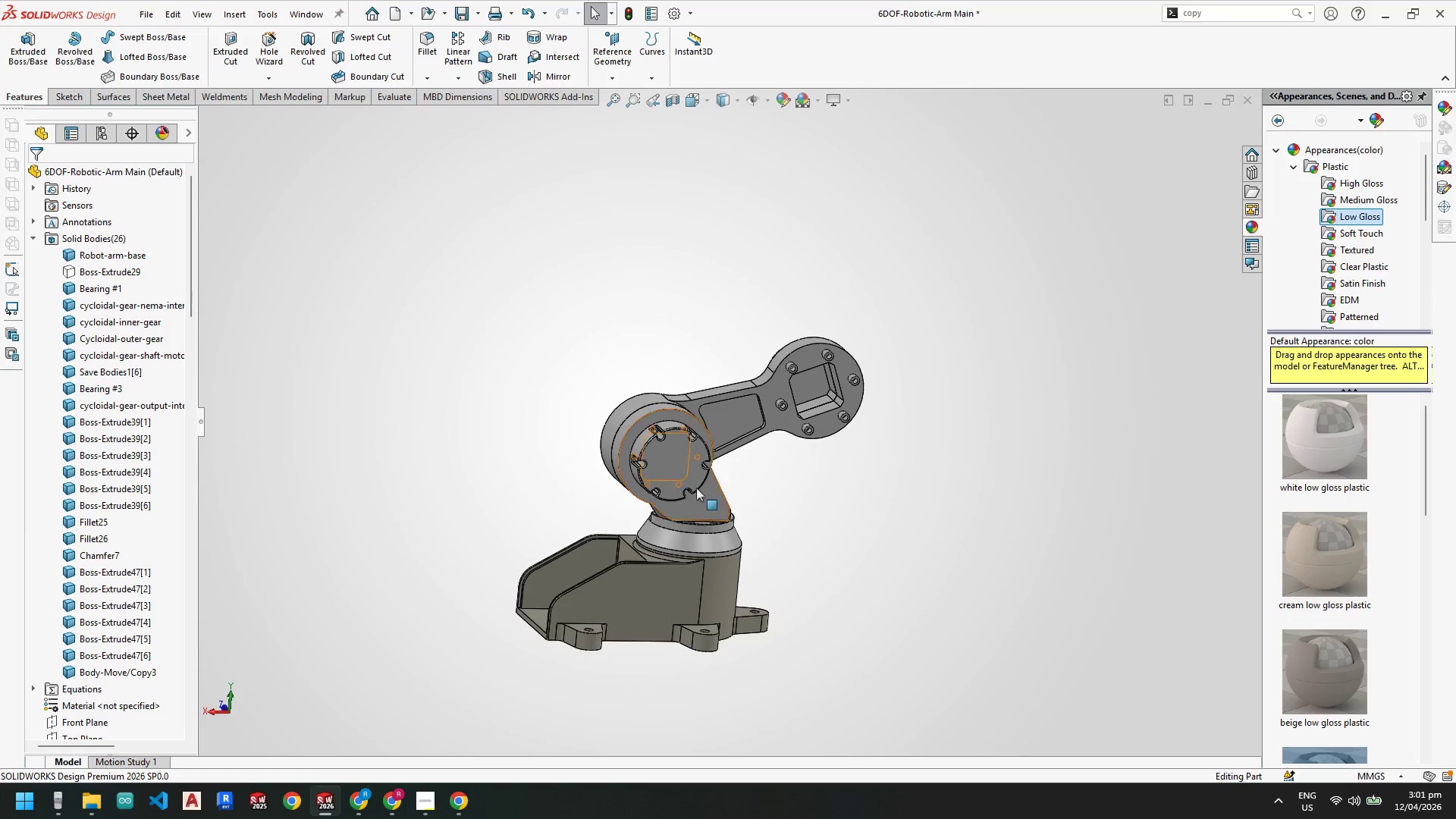 
scroll: coordinate [687, 447], scroll_direction: down, amount: 3.0
 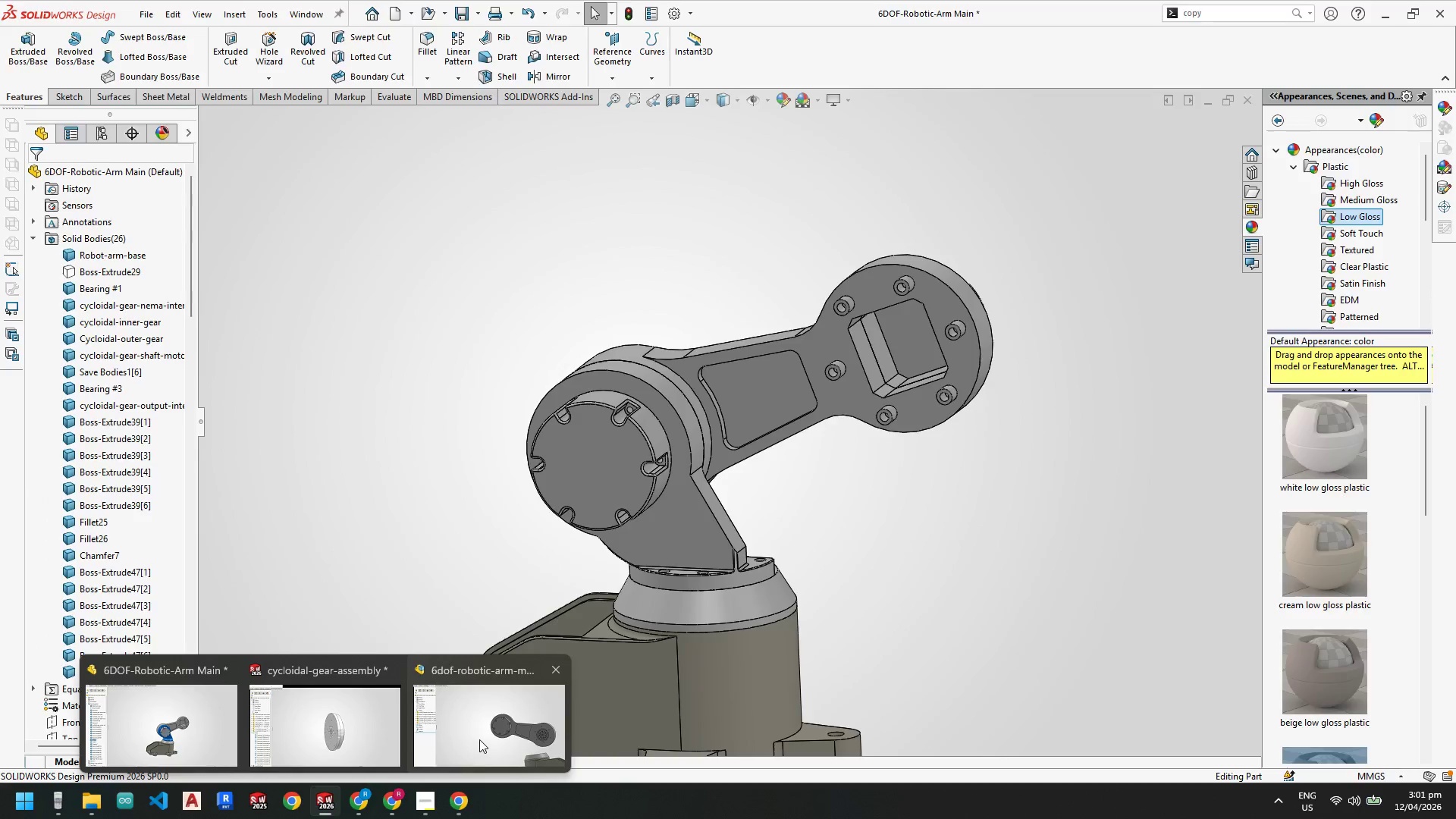 
left_click([479, 739])
 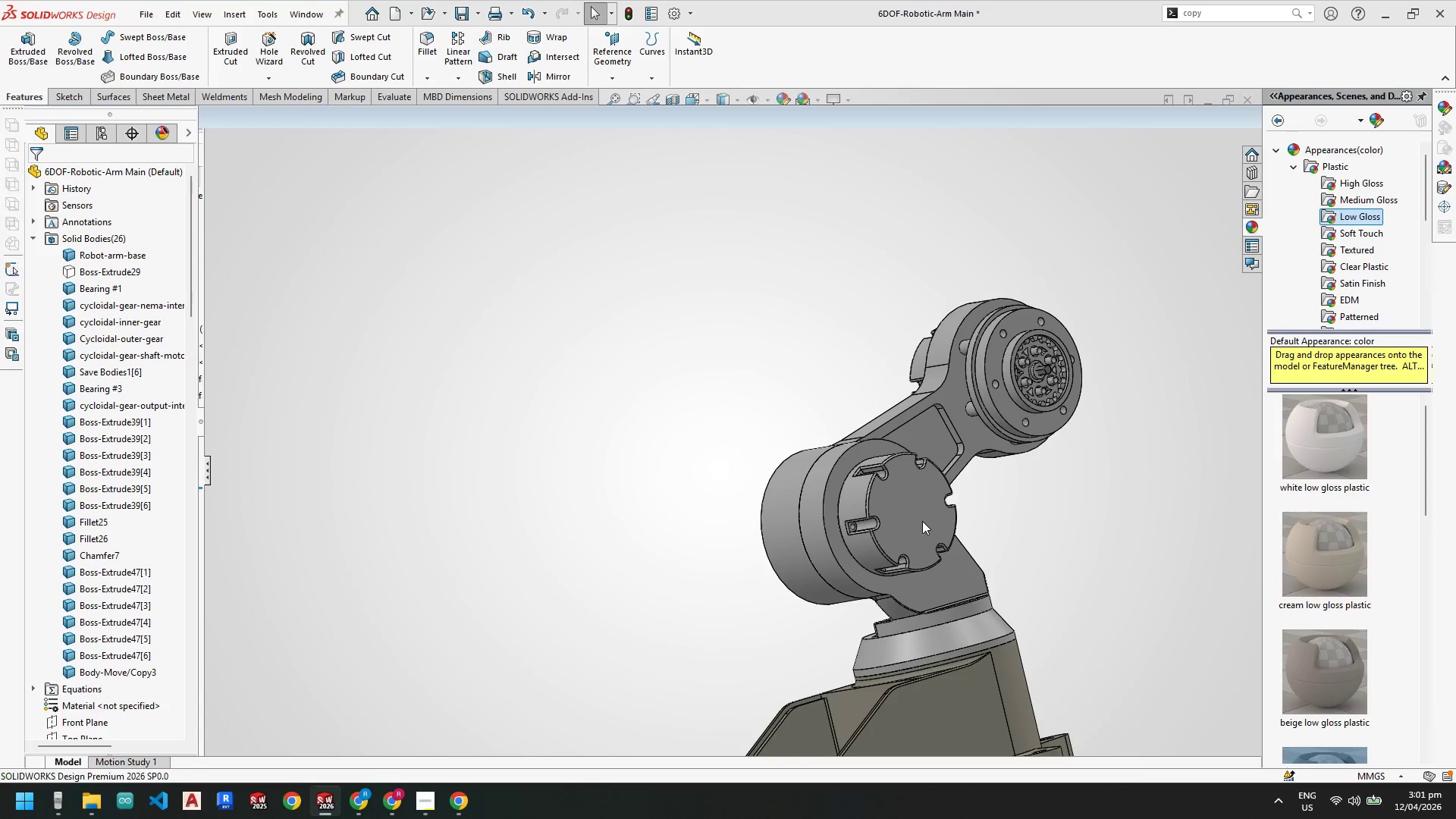 
scroll: coordinate [855, 402], scroll_direction: up, amount: 1.0
 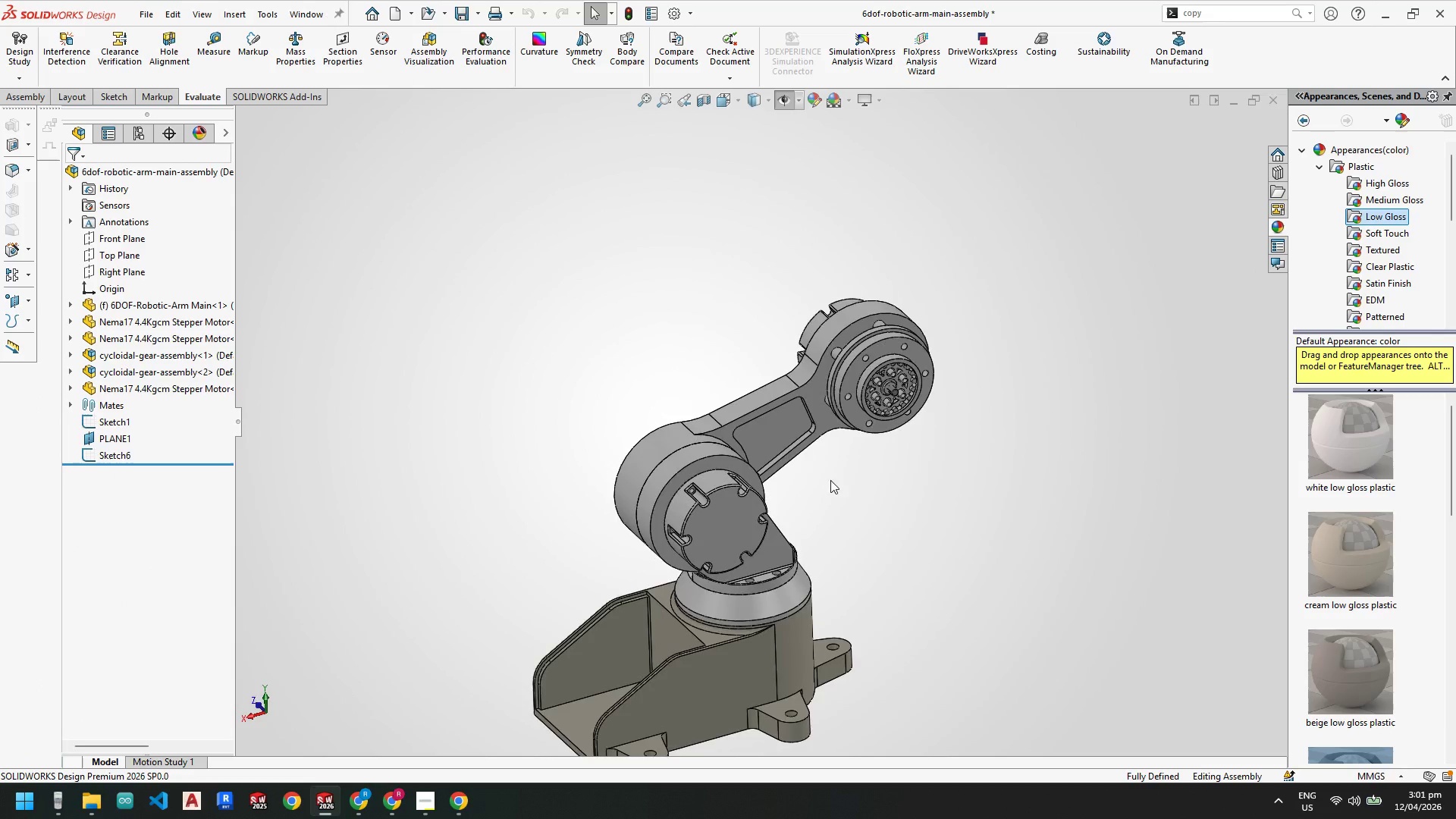 
scroll: coordinate [756, 417], scroll_direction: down, amount: 9.0
 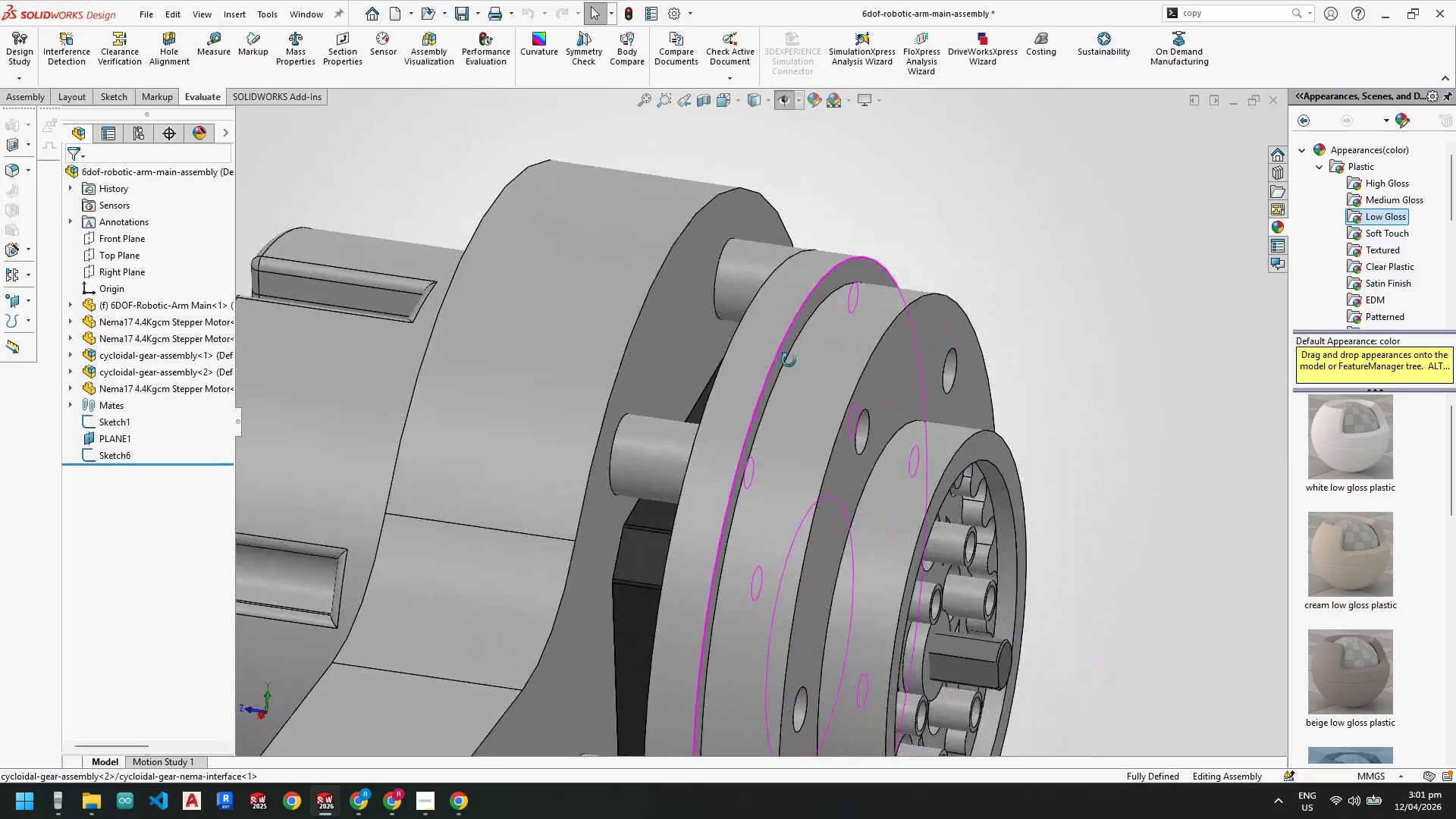 
scroll: coordinate [739, 472], scroll_direction: up, amount: 9.0
 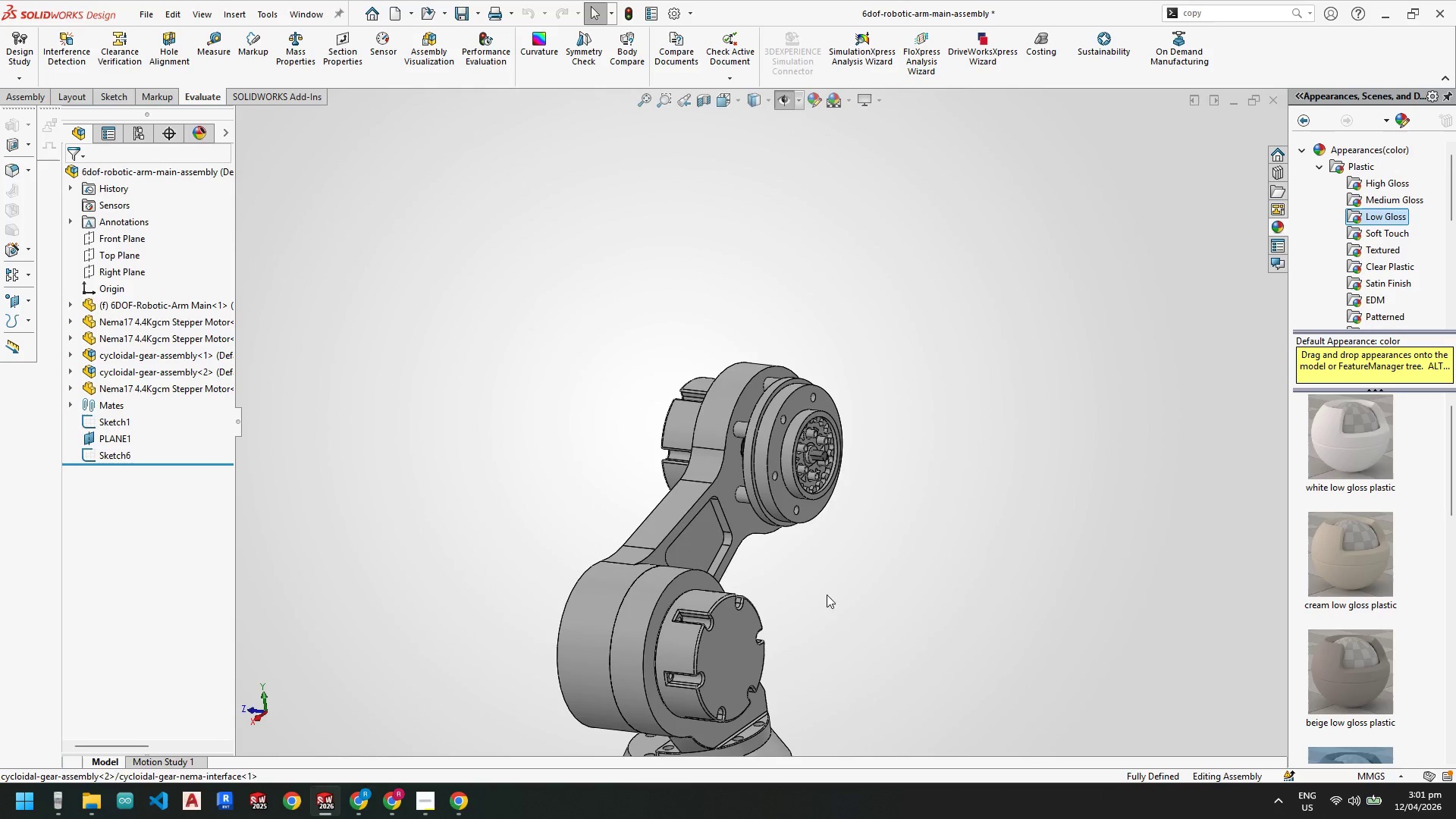 
scroll: coordinate [729, 482], scroll_direction: down, amount: 2.0
 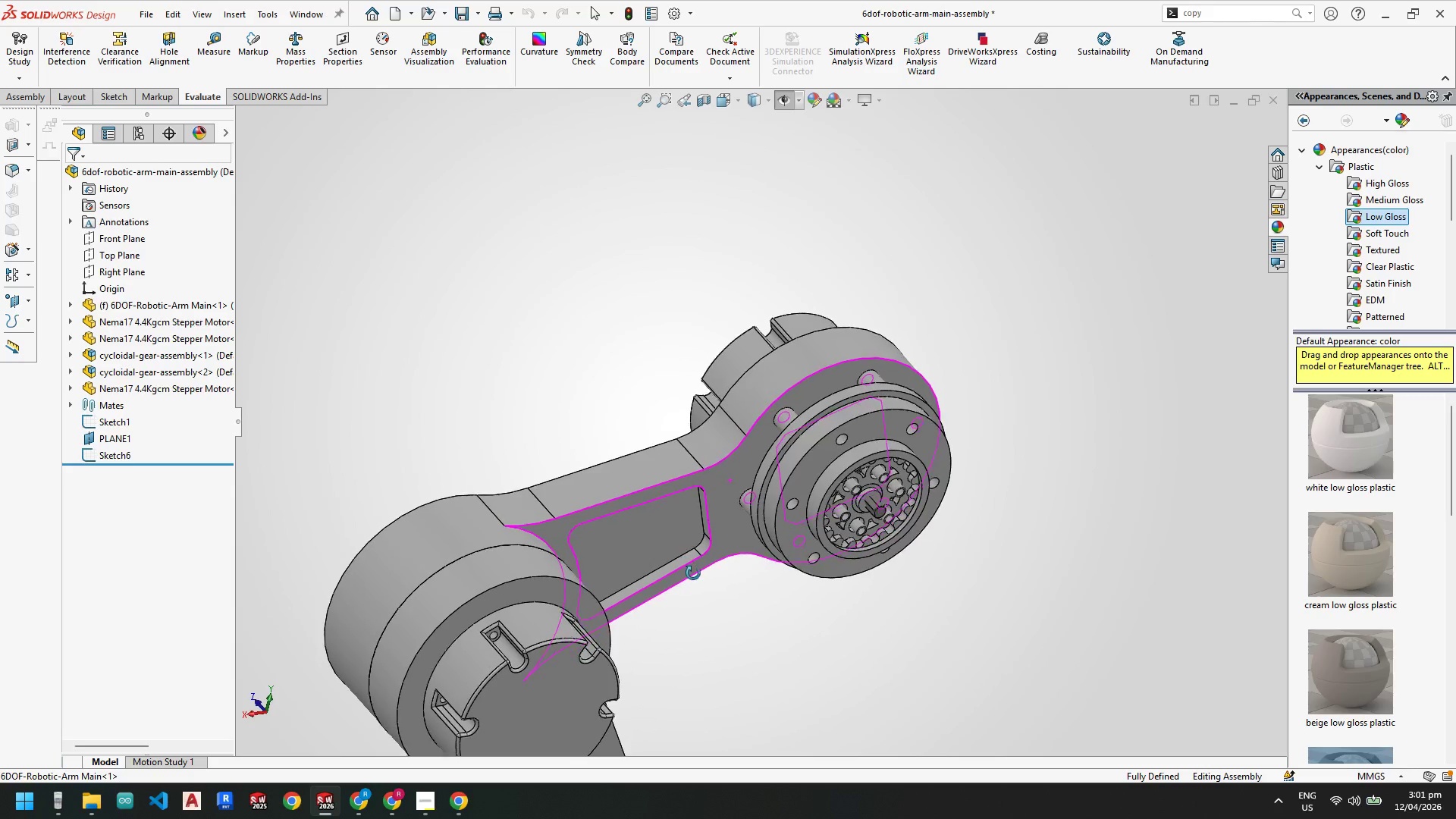 
scroll: coordinate [736, 521], scroll_direction: up, amount: 2.0
 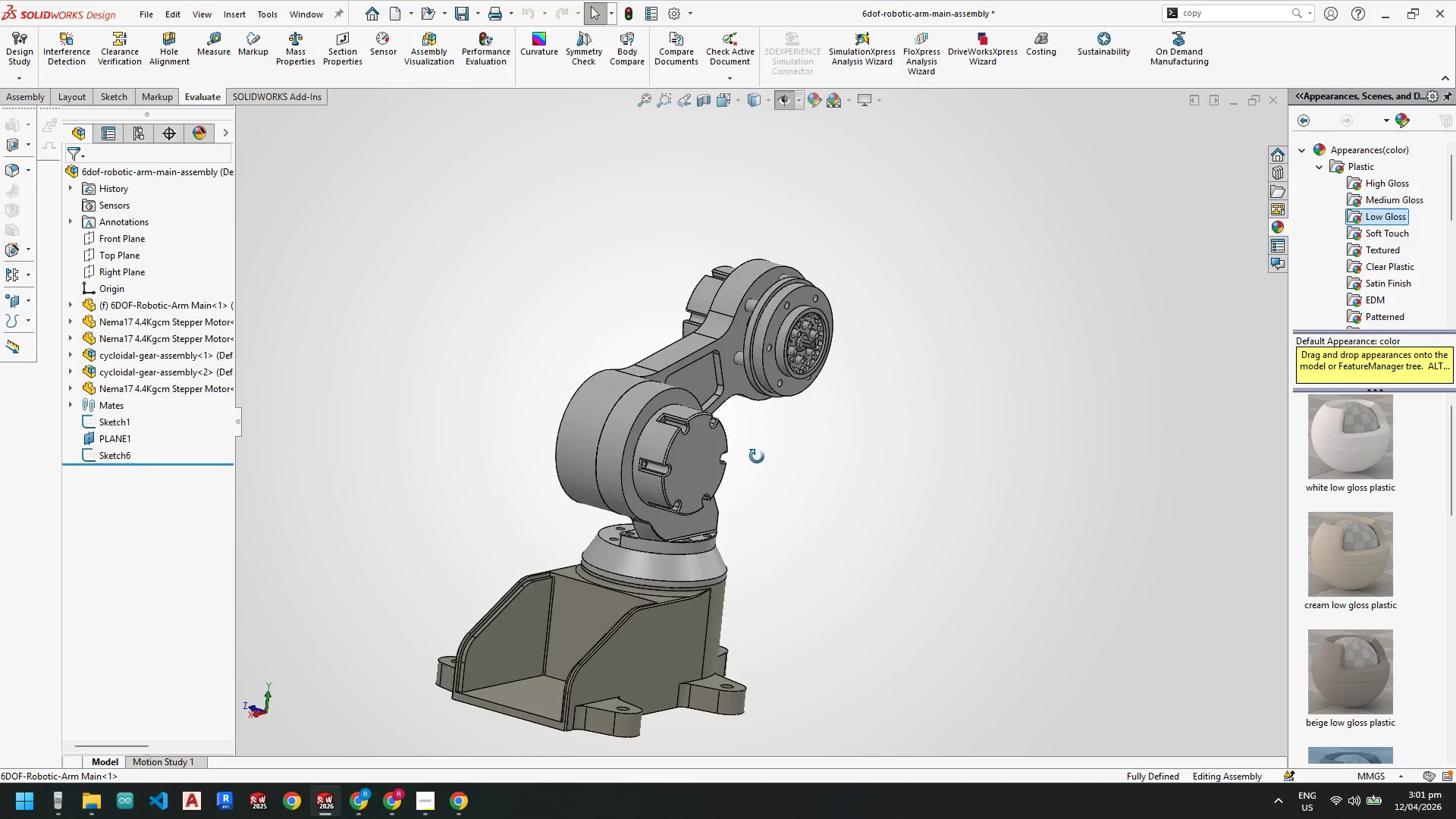 
scroll: coordinate [712, 541], scroll_direction: down, amount: 6.0
 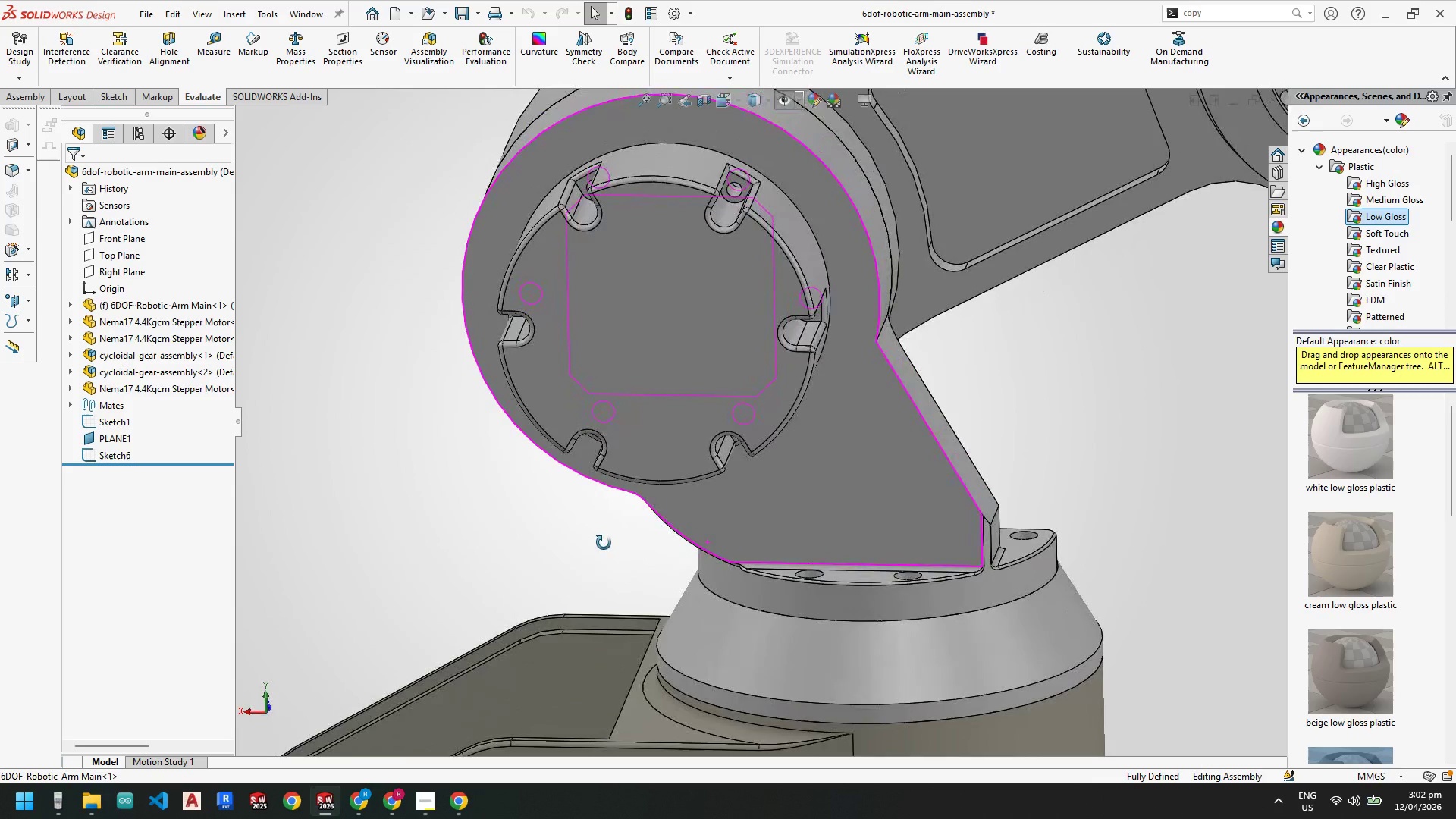 
scroll: coordinate [932, 523], scroll_direction: up, amount: 7.0
 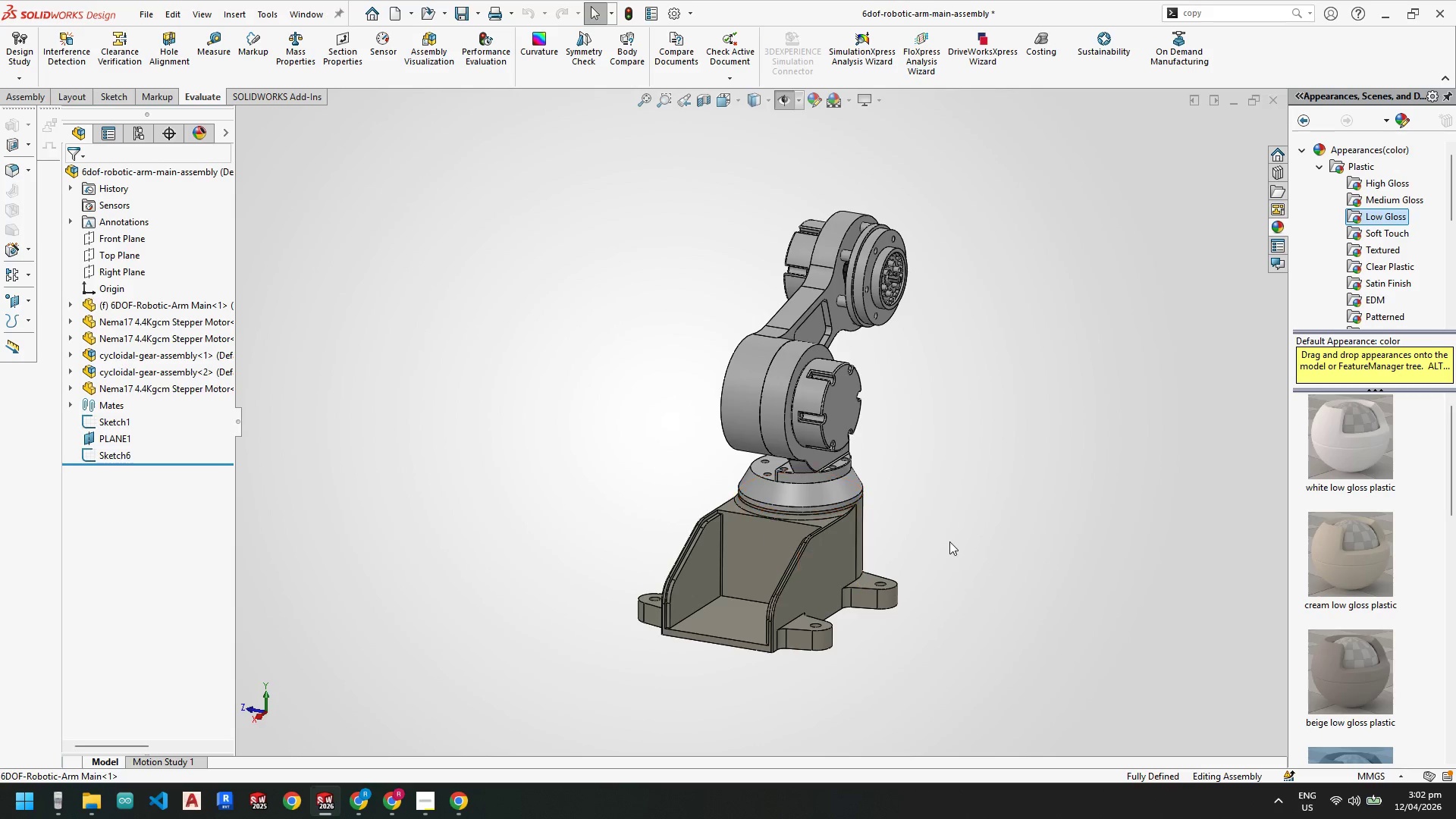 
scroll: coordinate [723, 407], scroll_direction: down, amount: 6.0
 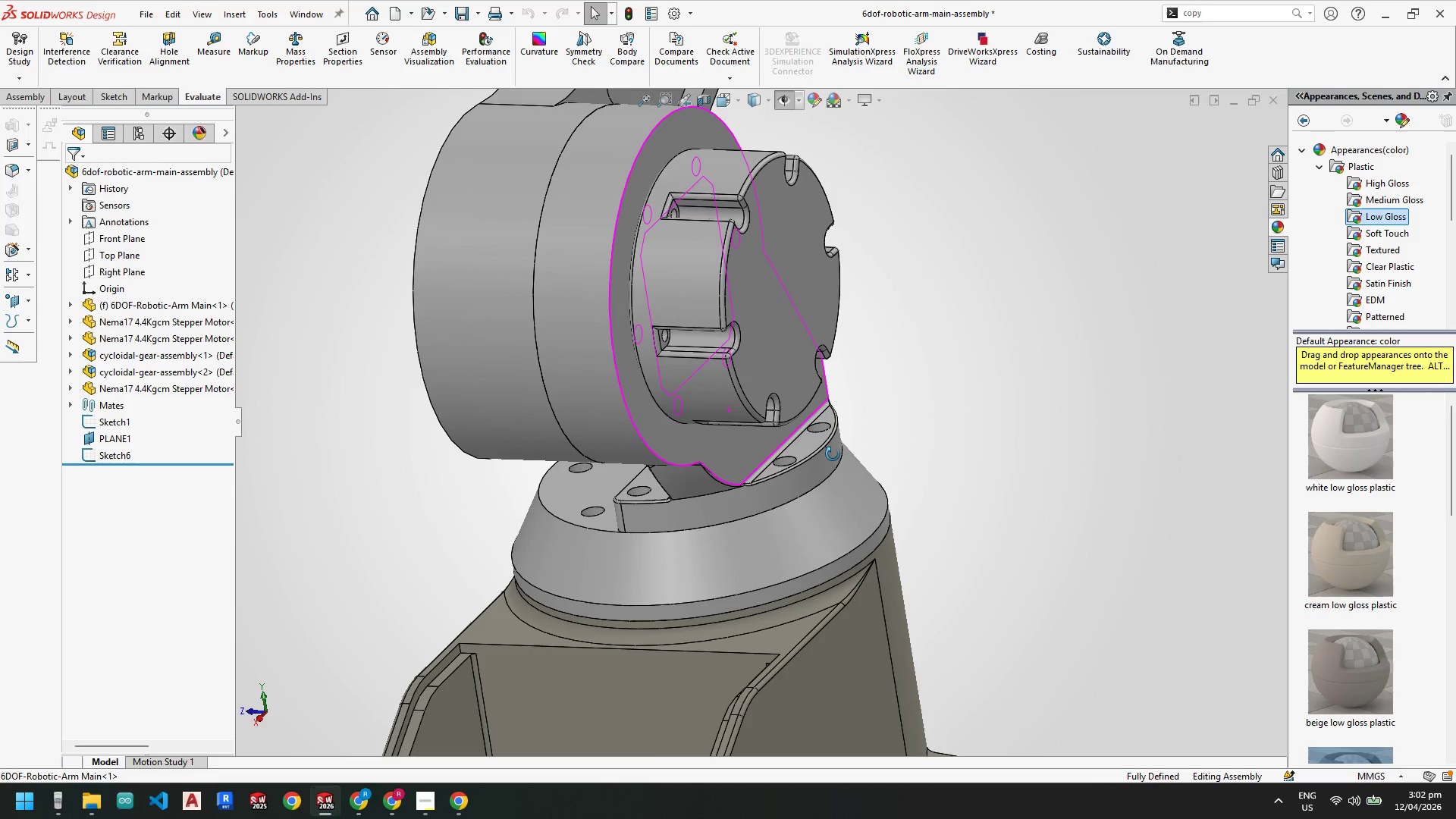 
wait(7.08)
 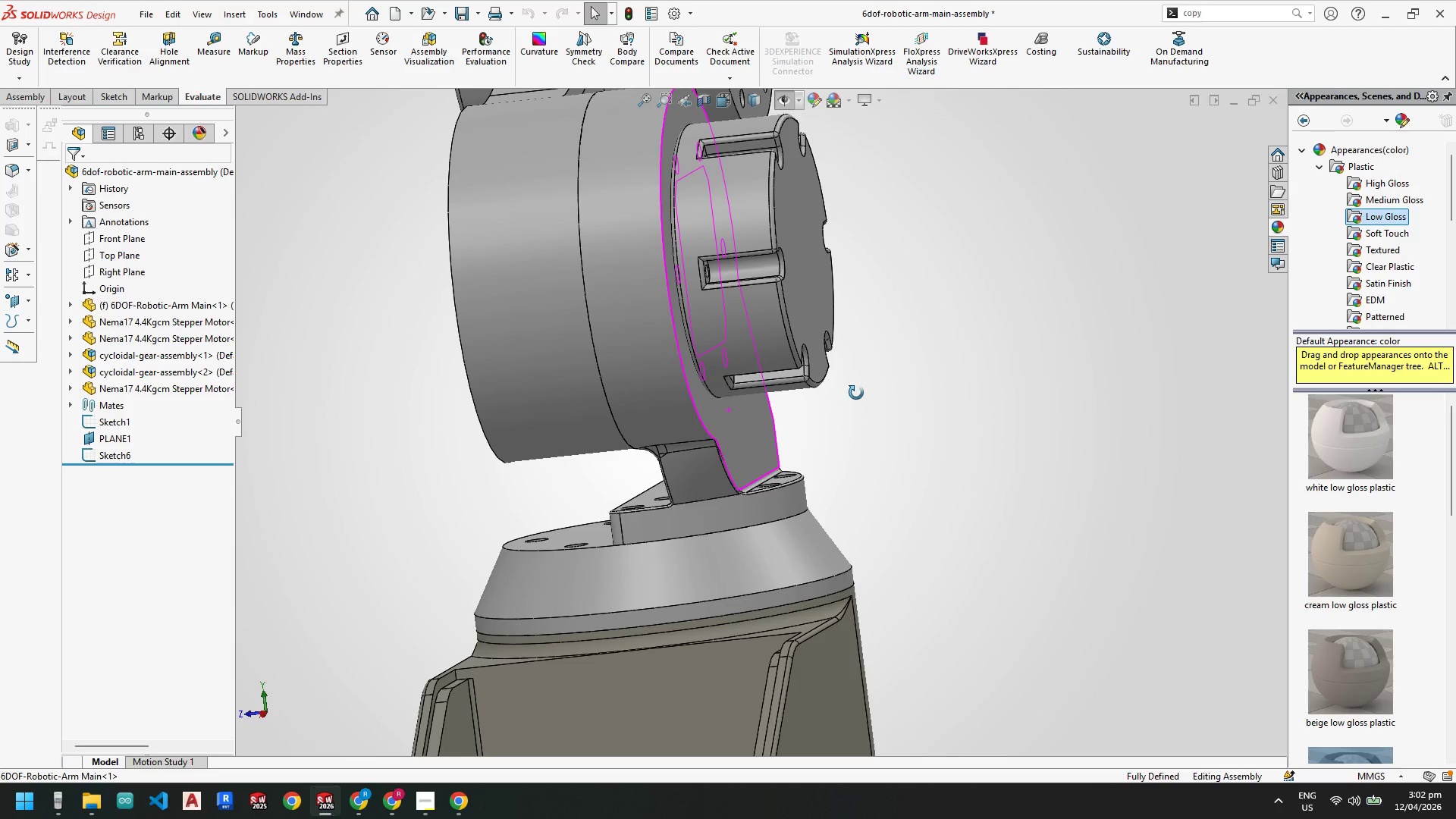 
scroll: coordinate [789, 362], scroll_direction: up, amount: 6.0
 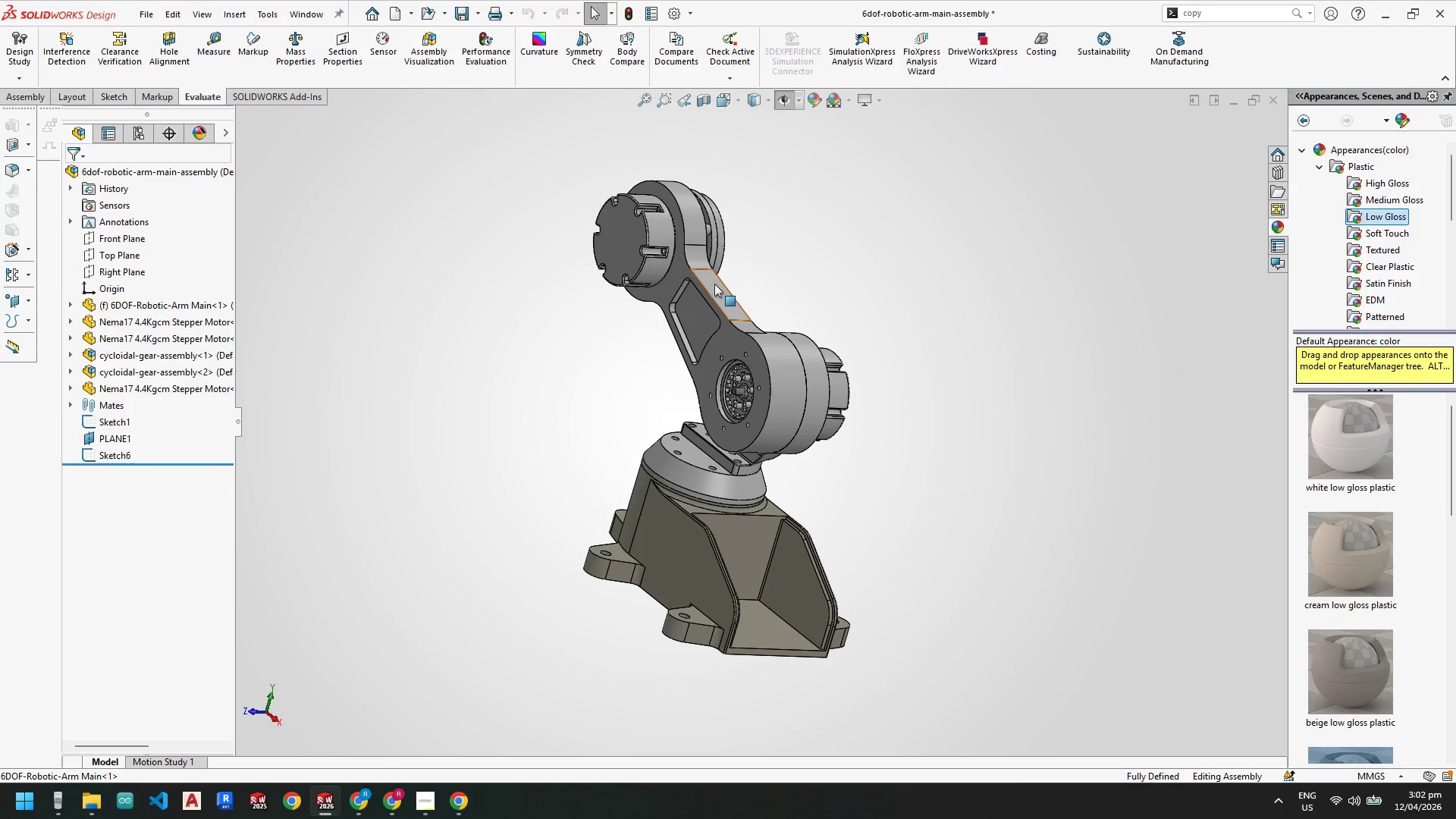 
scroll: coordinate [706, 294], scroll_direction: down, amount: 2.0
 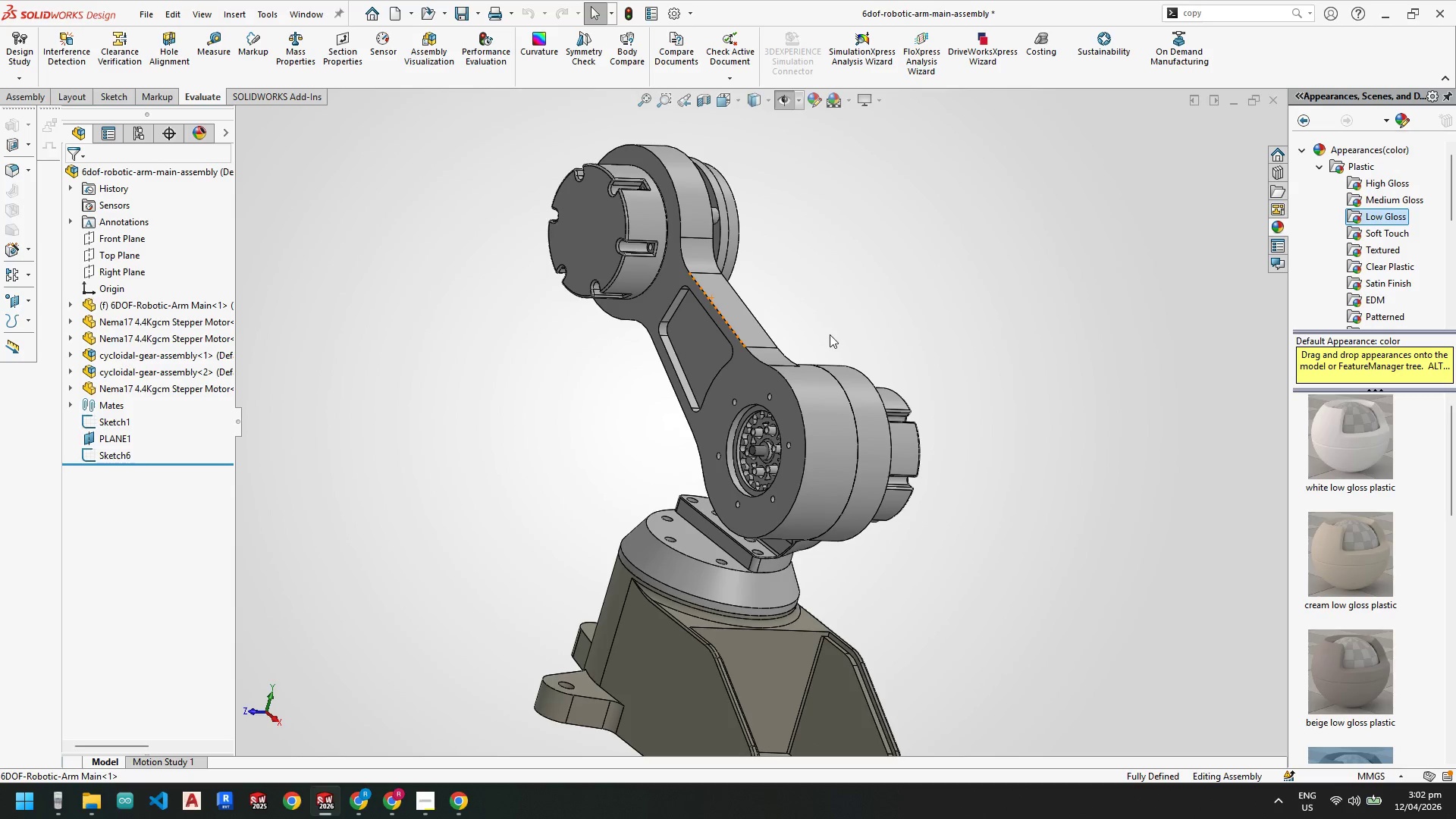 
scroll: coordinate [846, 356], scroll_direction: up, amount: 4.0
 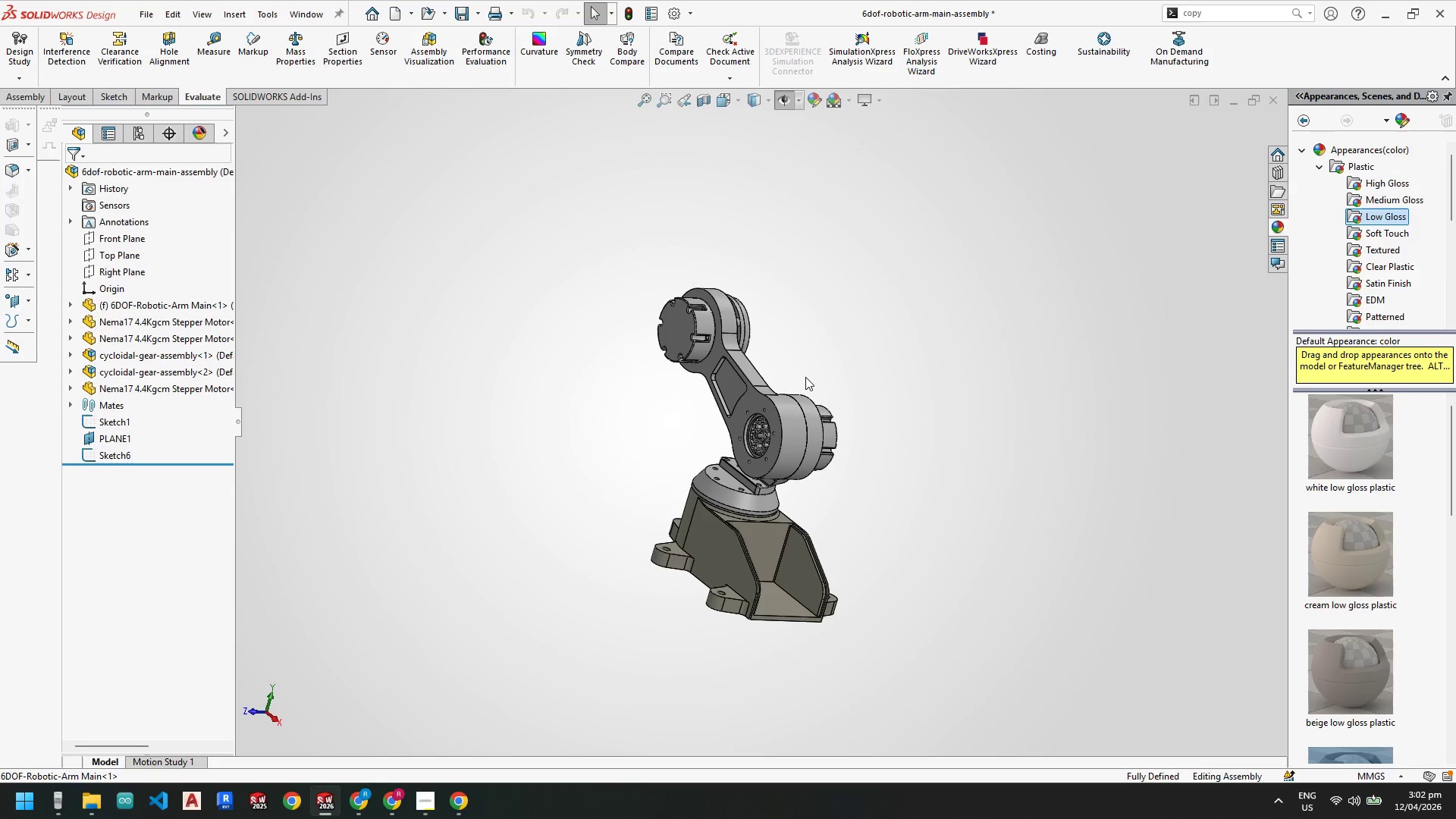 
scroll: coordinate [771, 365], scroll_direction: down, amount: 5.0
 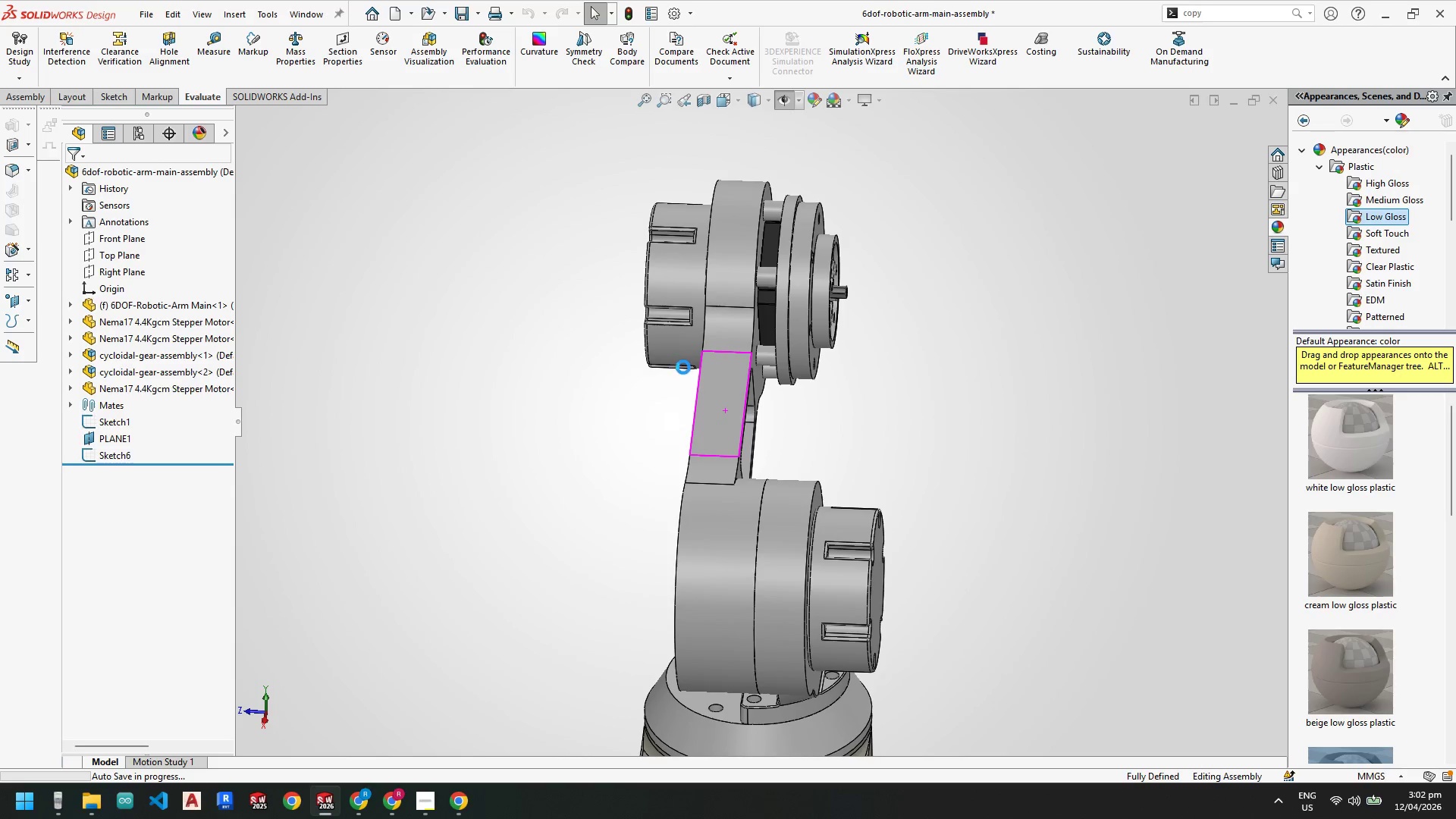 
scroll: coordinate [803, 365], scroll_direction: up, amount: 3.0
 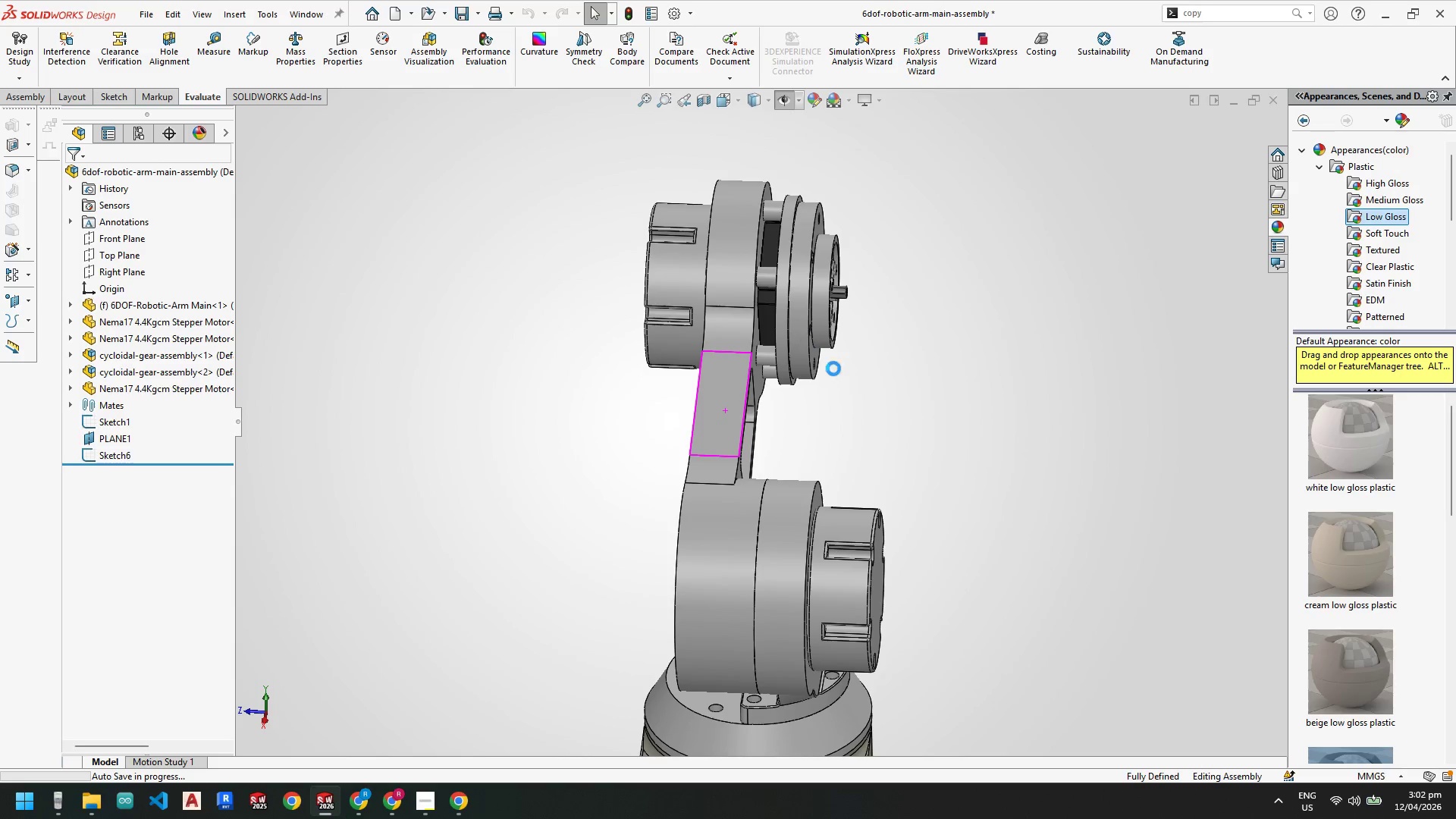 
left_click([864, 425])
 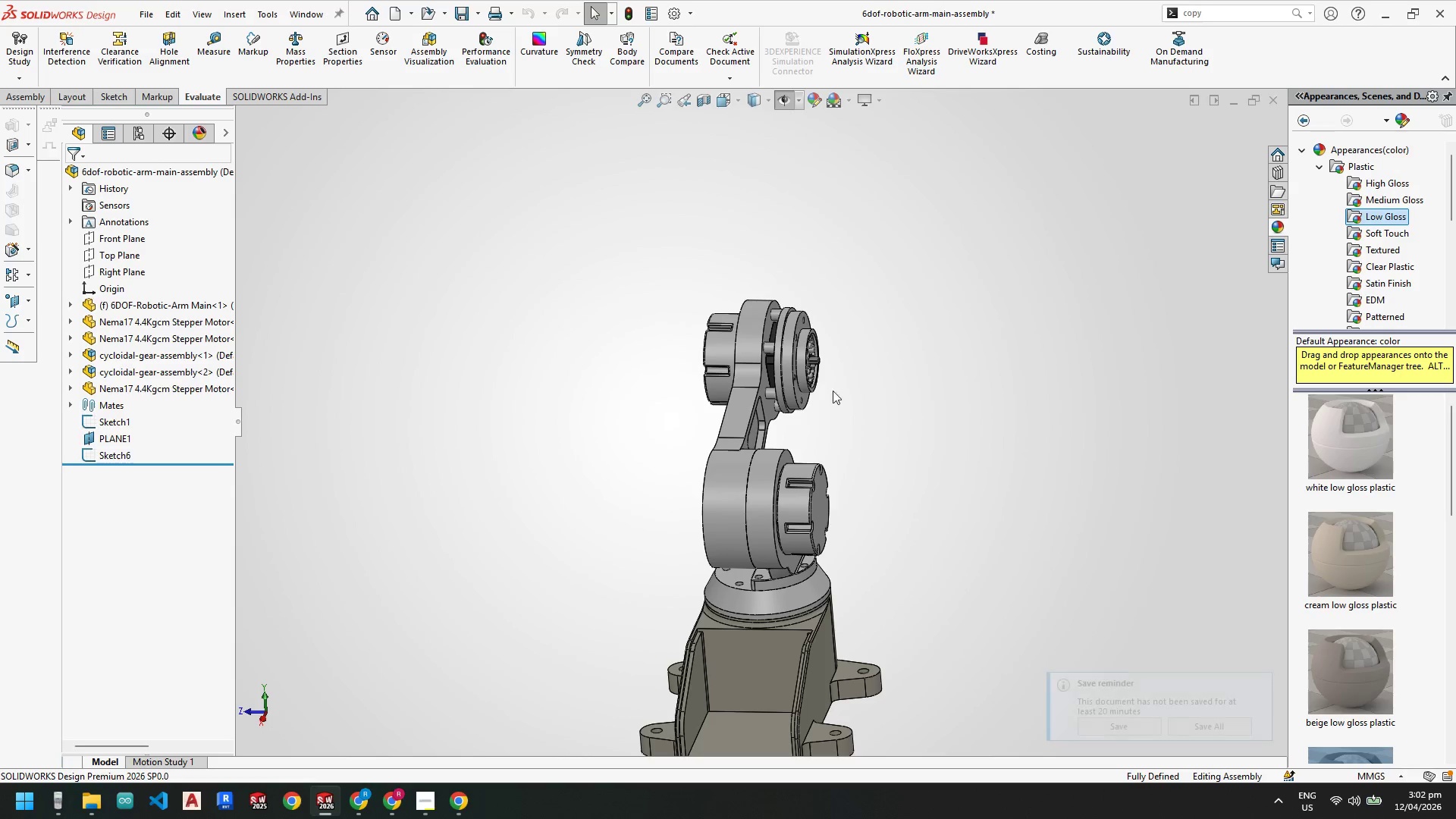 
scroll: coordinate [874, 477], scroll_direction: none, amount: 0.0
 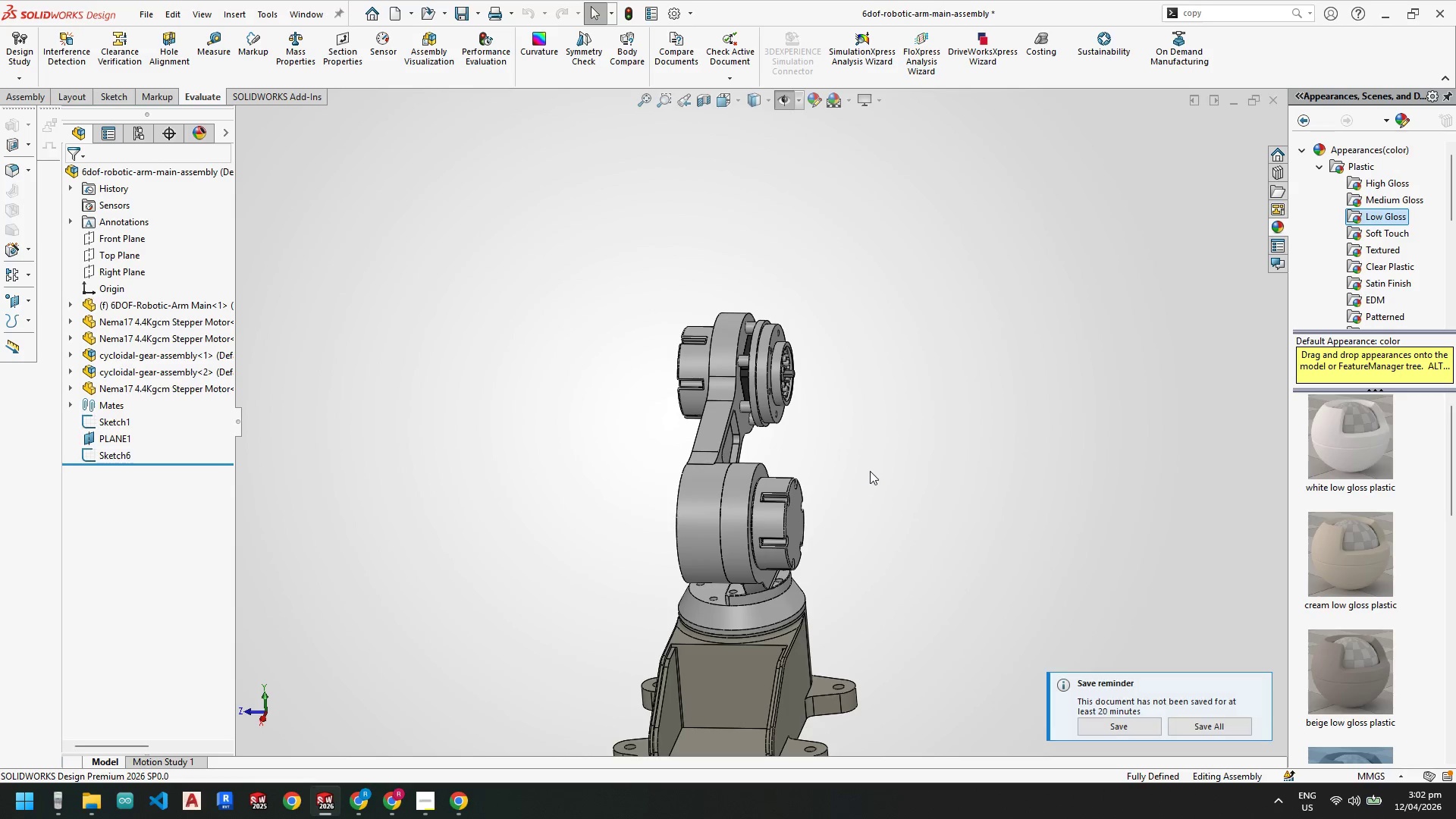 
key(Control+S)
 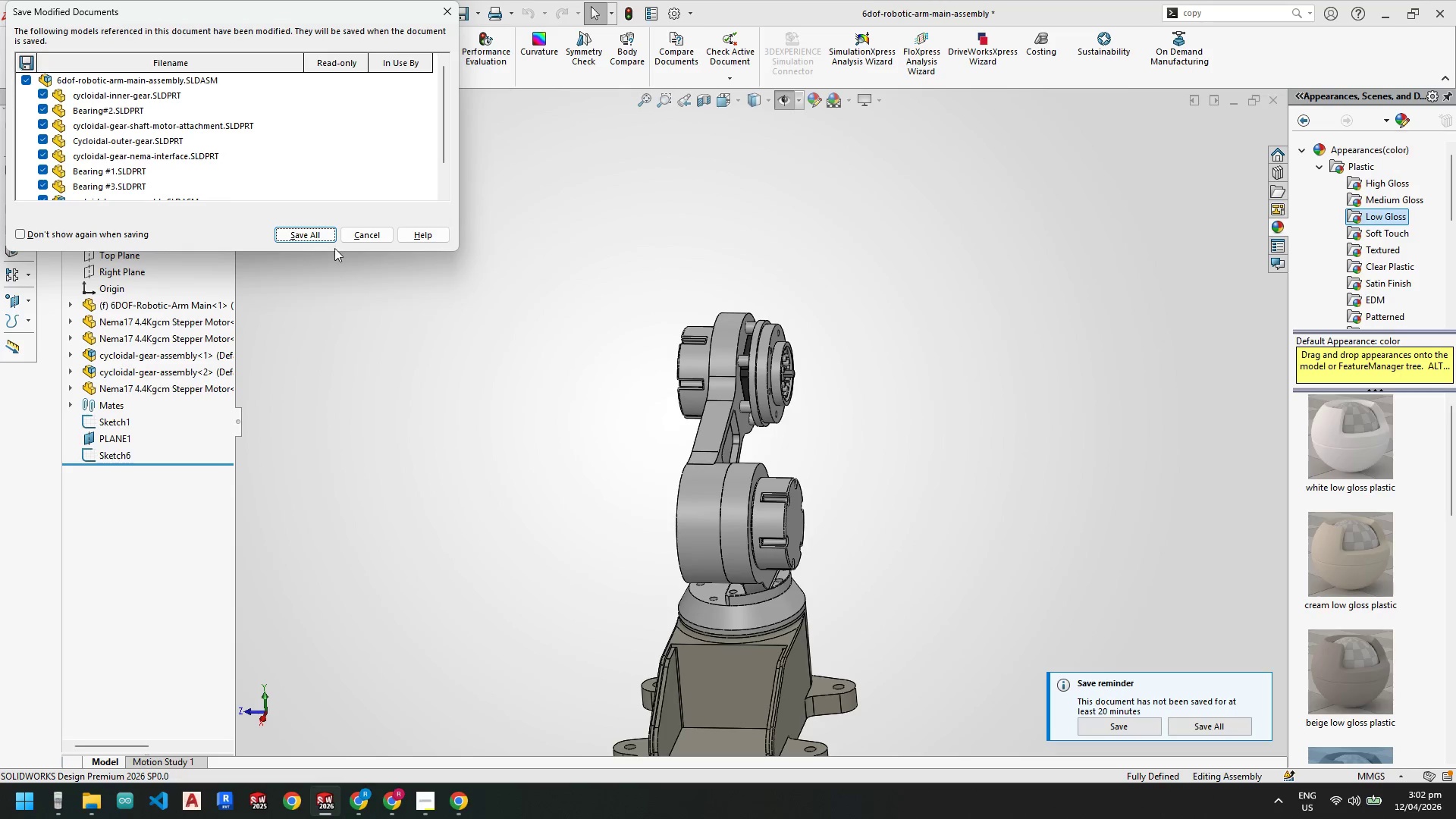 
left_click([314, 238])
 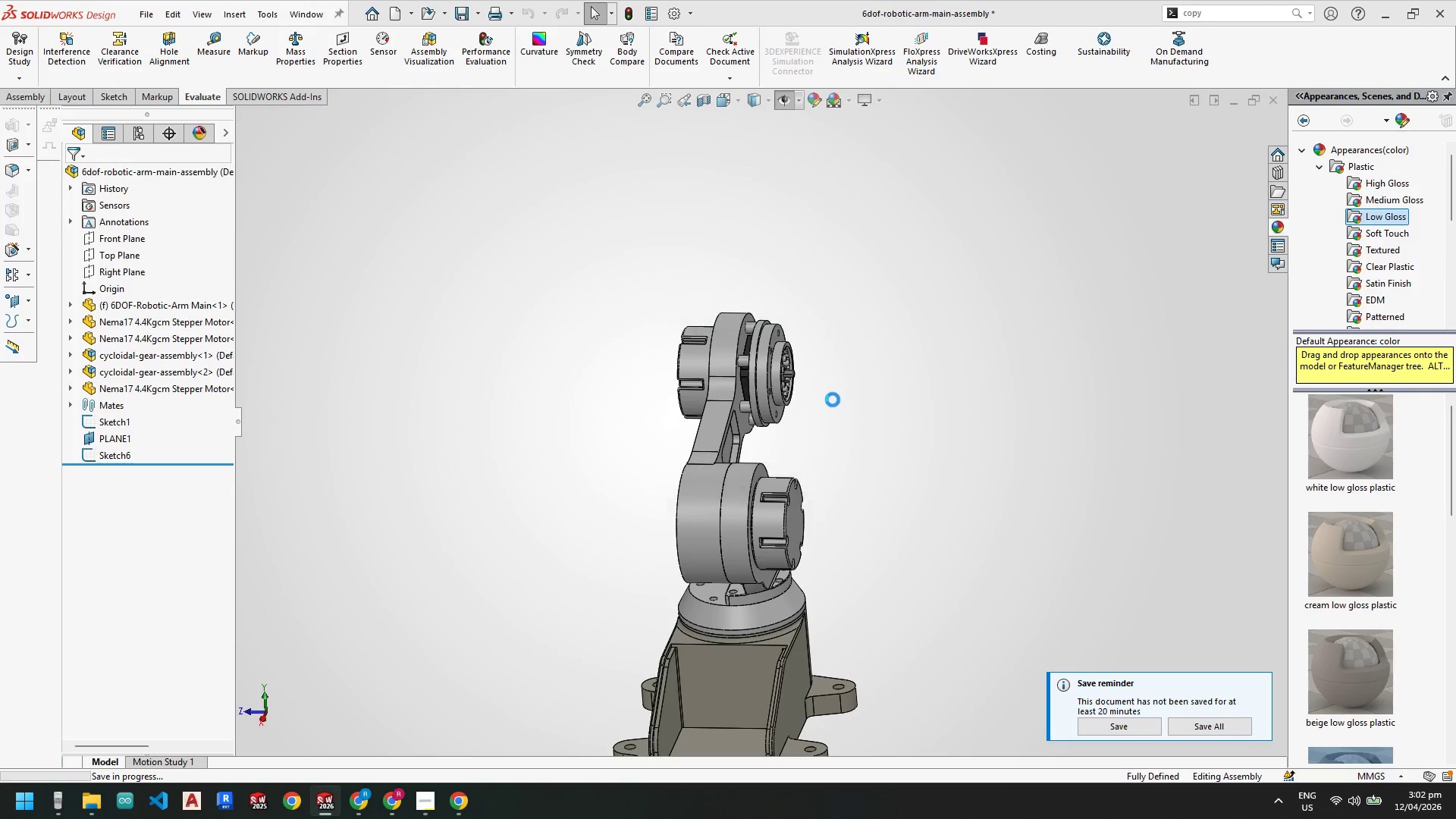 
scroll: coordinate [736, 276], scroll_direction: down, amount: 14.0
 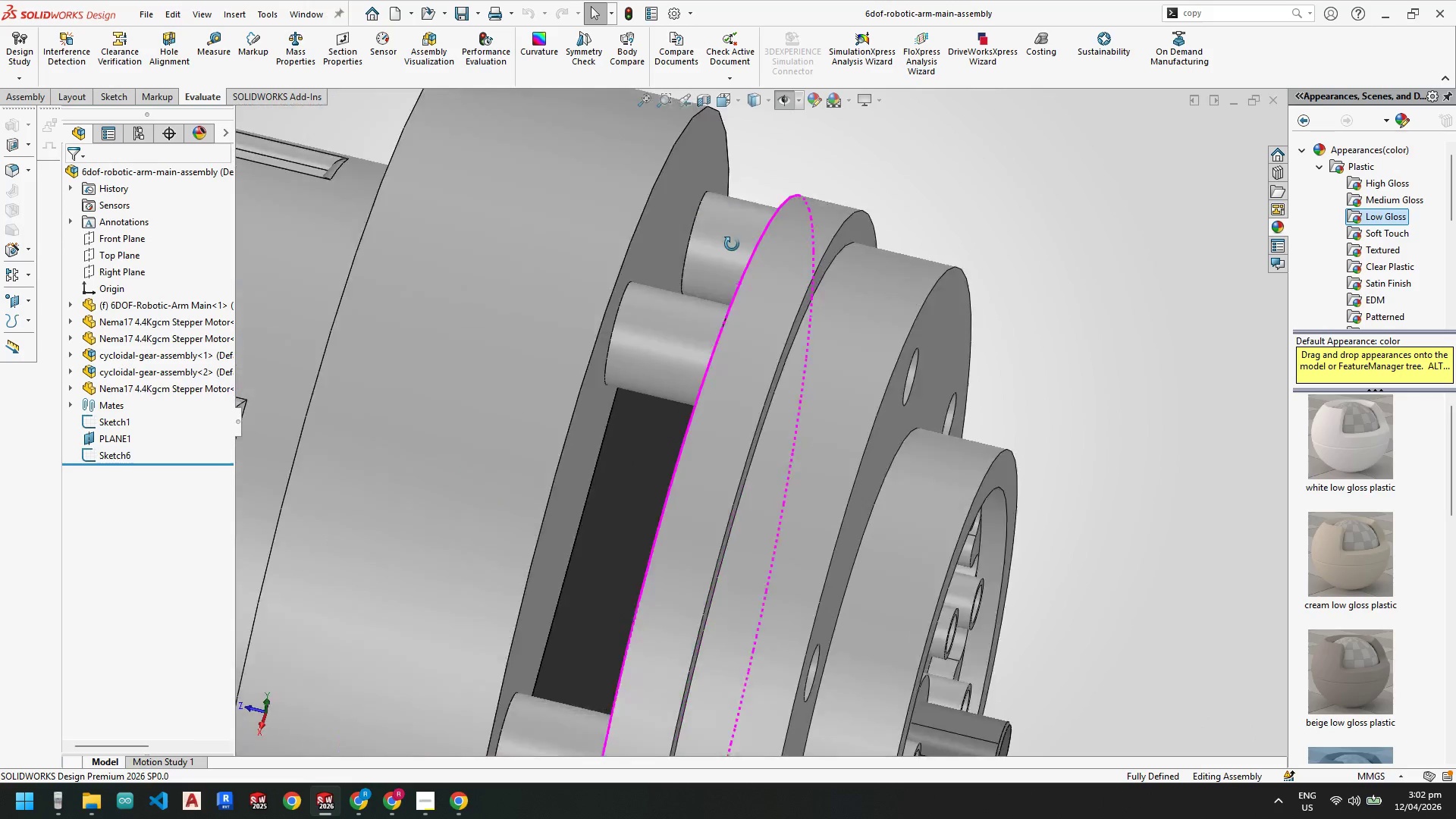 
scroll: coordinate [811, 486], scroll_direction: up, amount: 10.0
 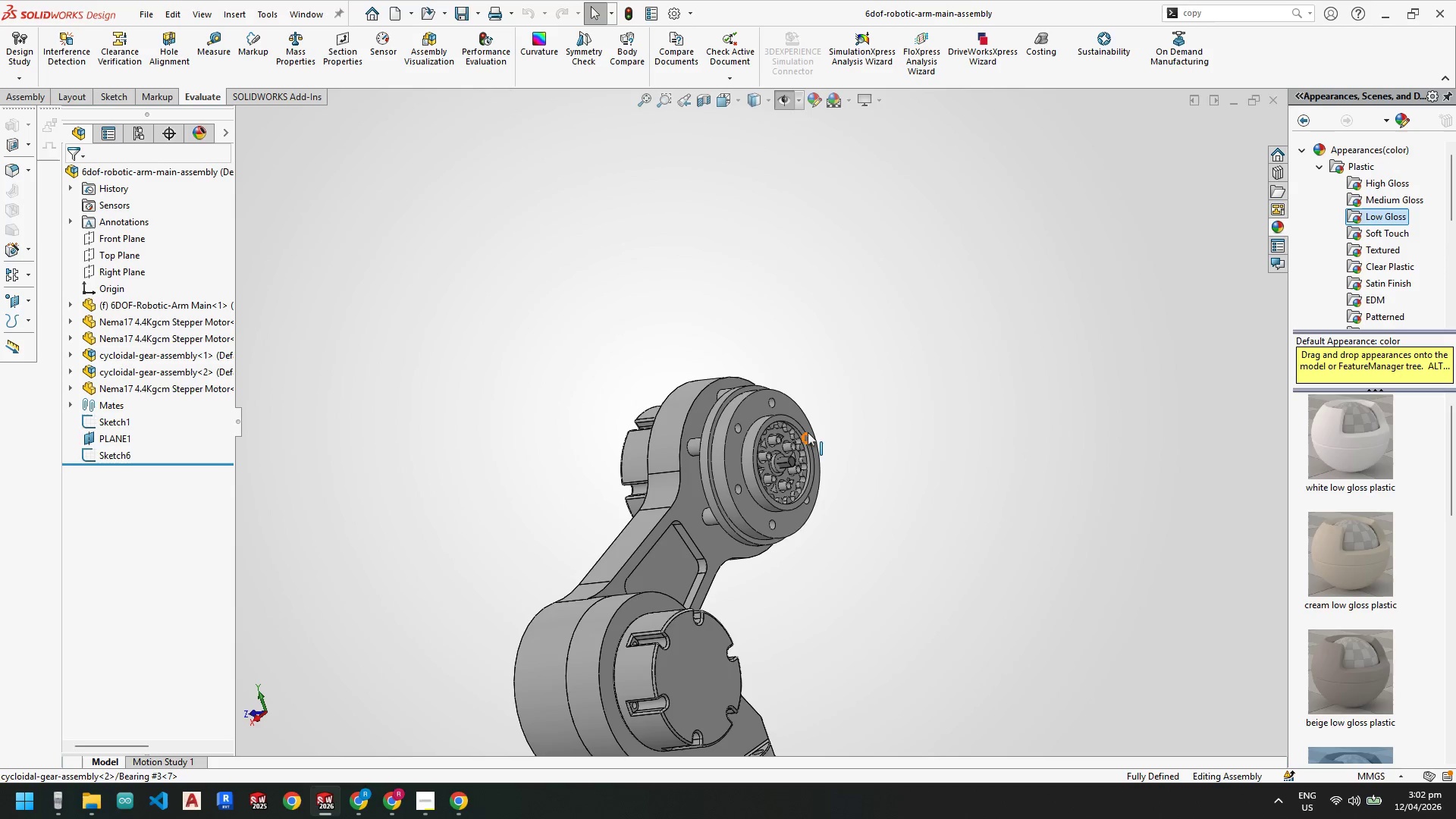 
scroll: coordinate [742, 436], scroll_direction: down, amount: 3.0
 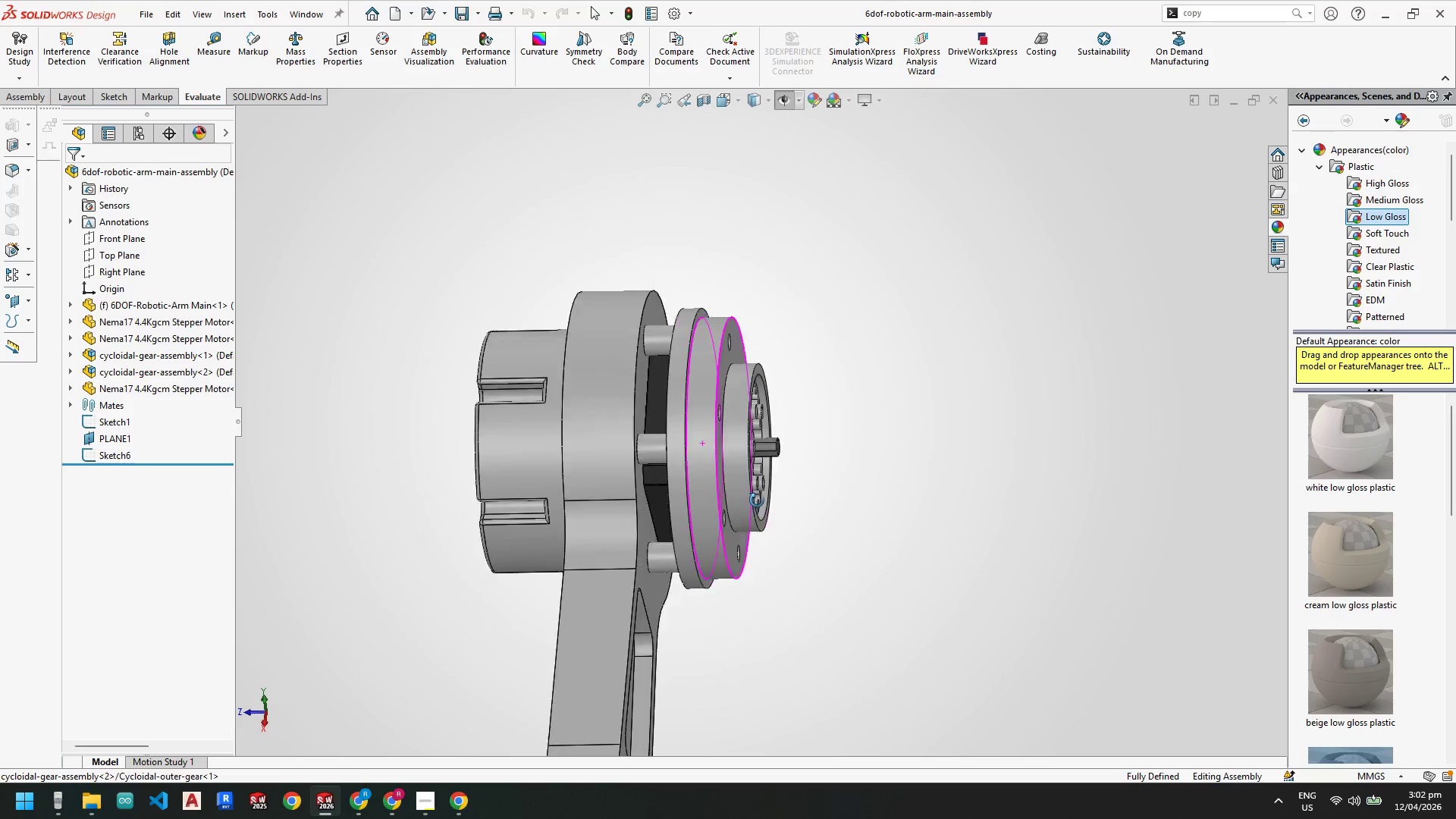 
wait(8.49)
 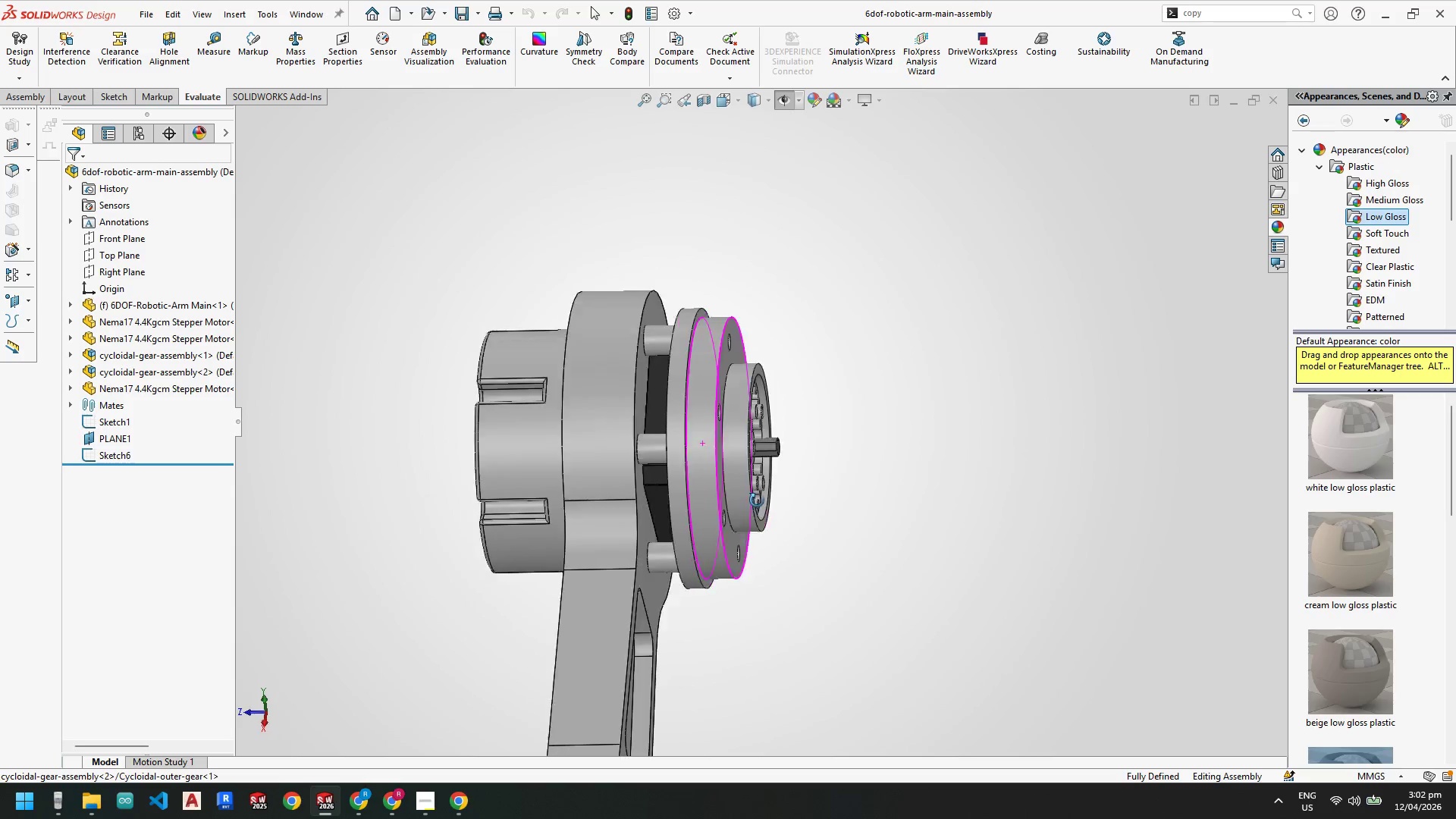 
scroll: coordinate [737, 468], scroll_direction: down, amount: 3.0
 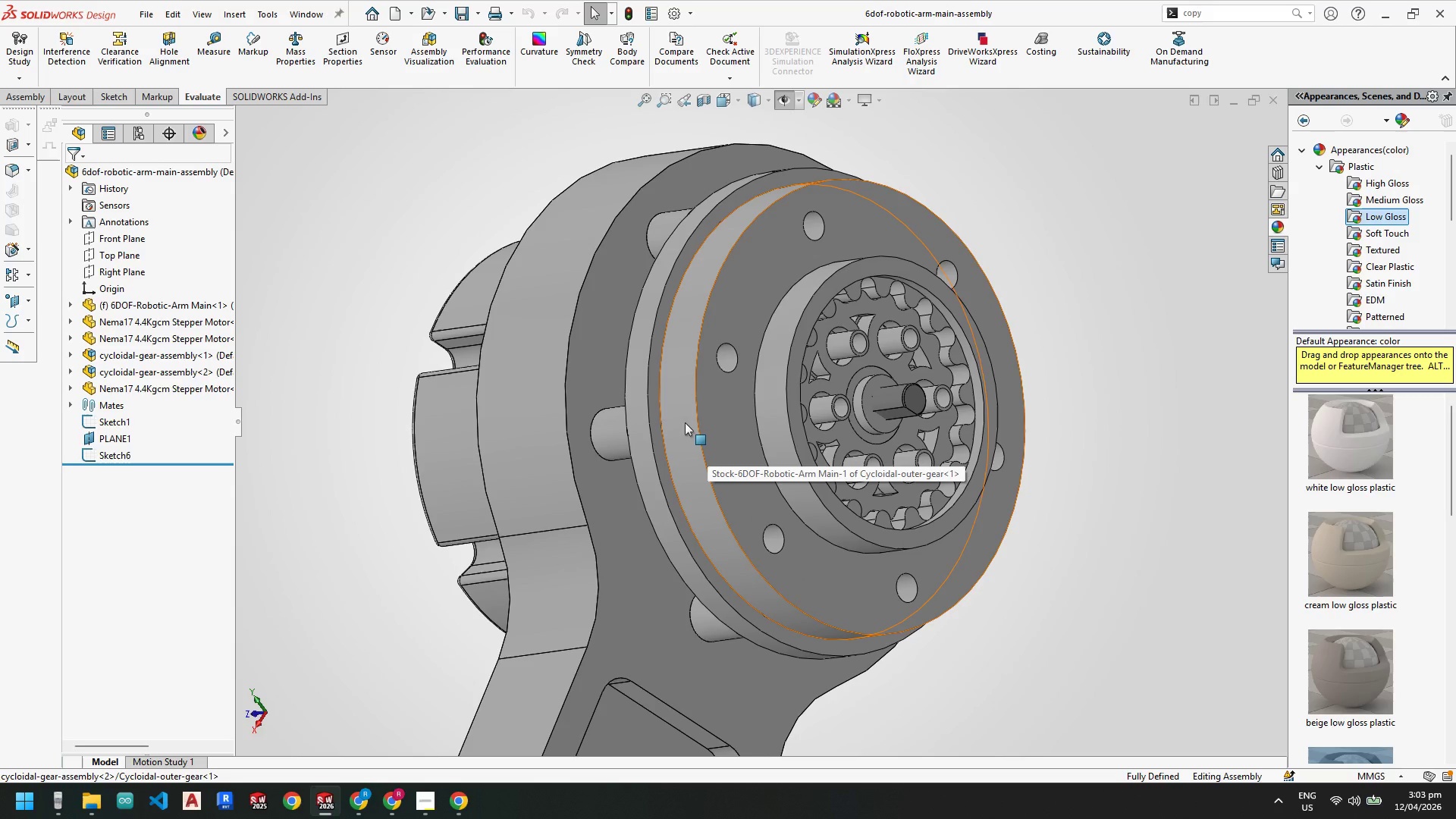 
left_click([685, 422])
 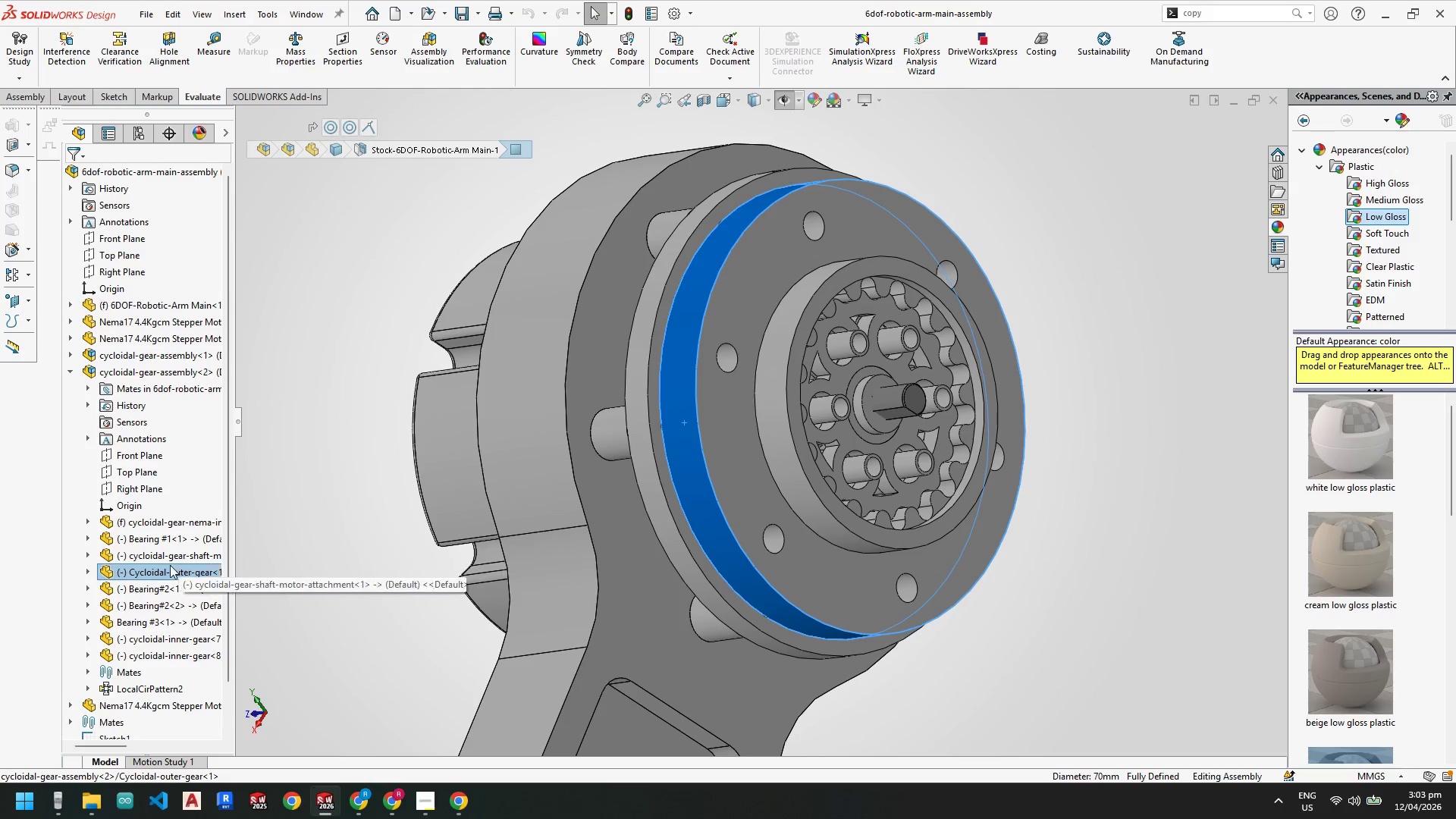 
right_click([171, 570])
 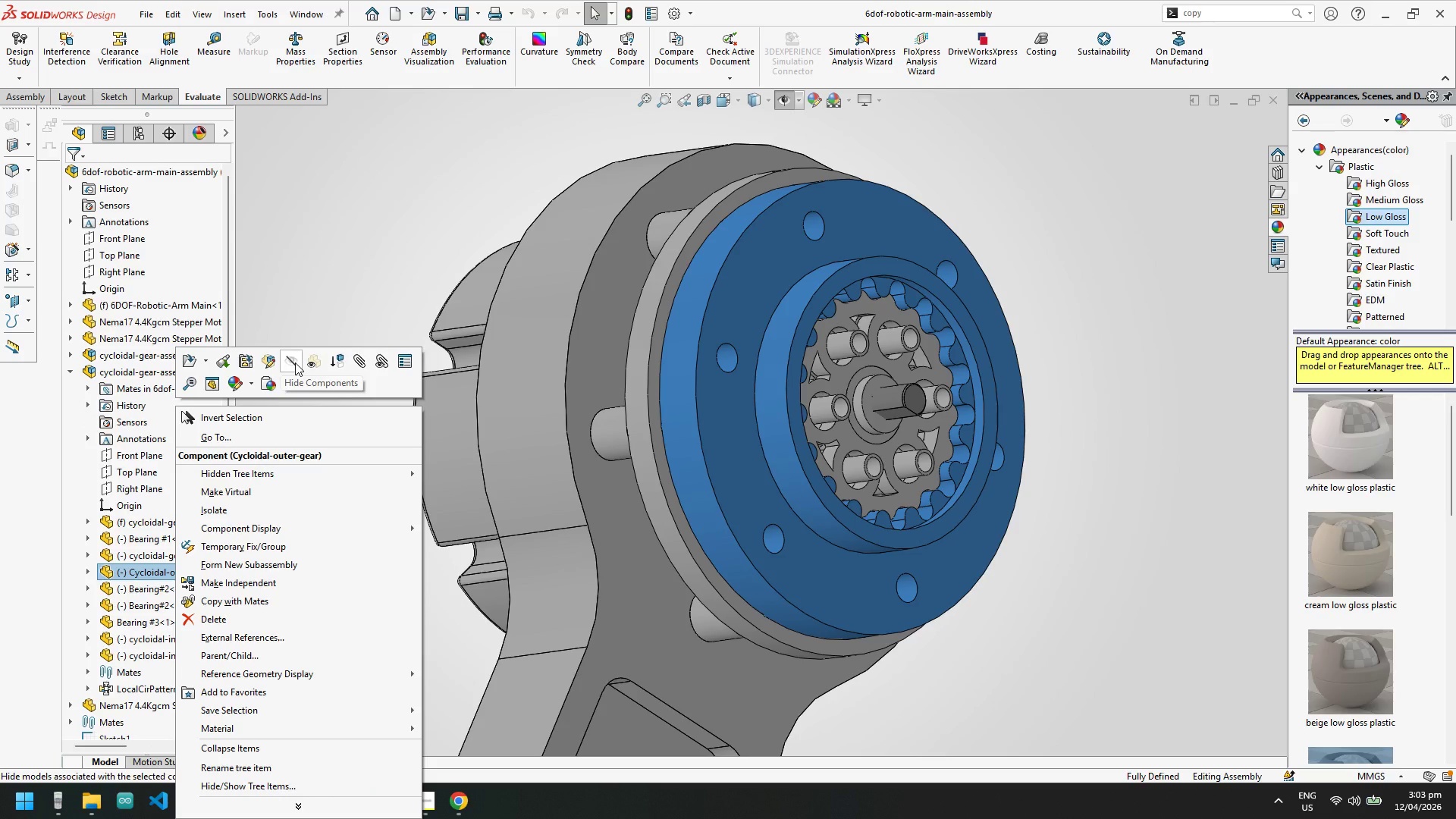 
left_click([312, 362])
 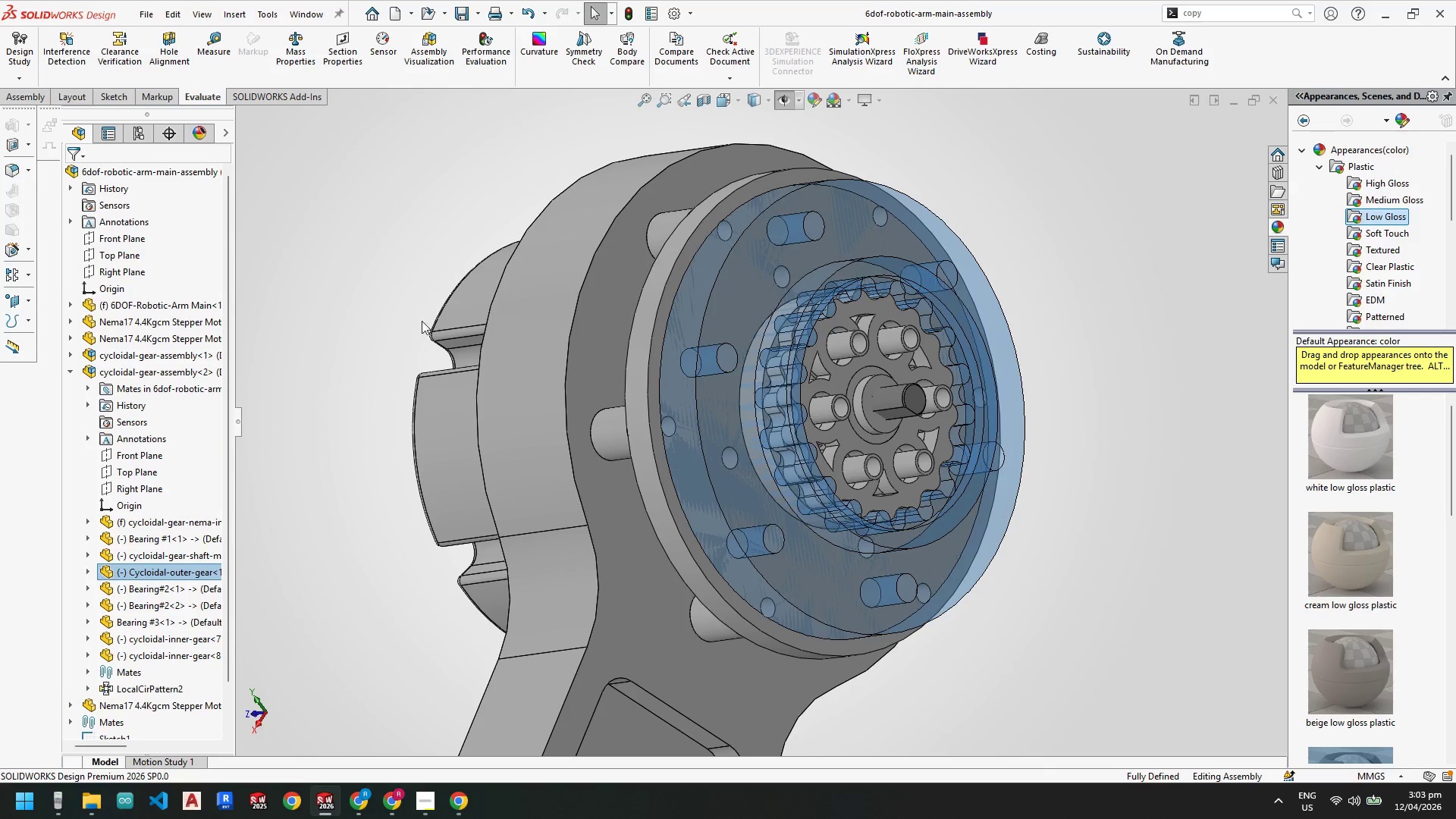 
left_click([381, 237])
 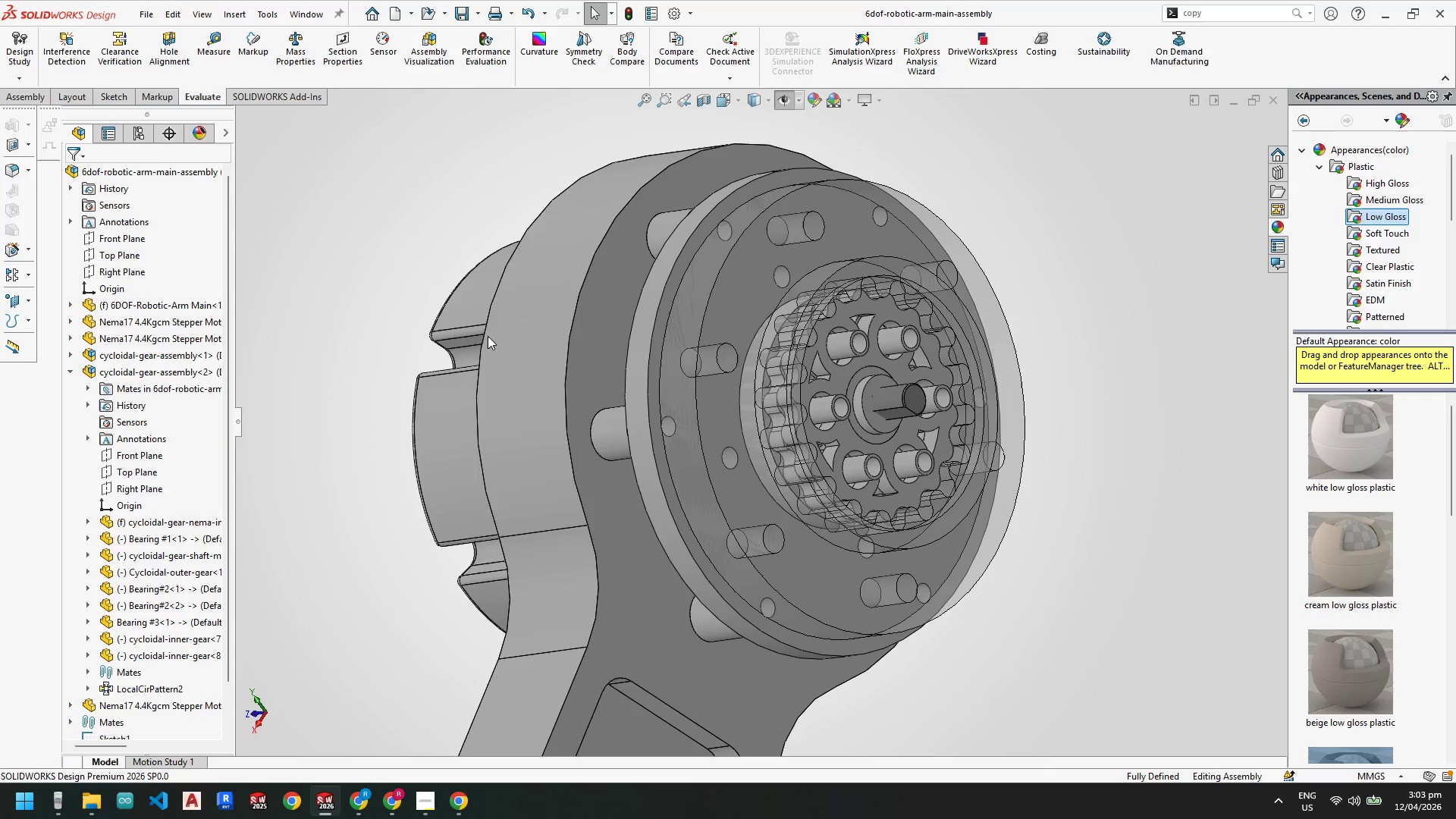 
scroll: coordinate [587, 400], scroll_direction: up, amount: 2.0
 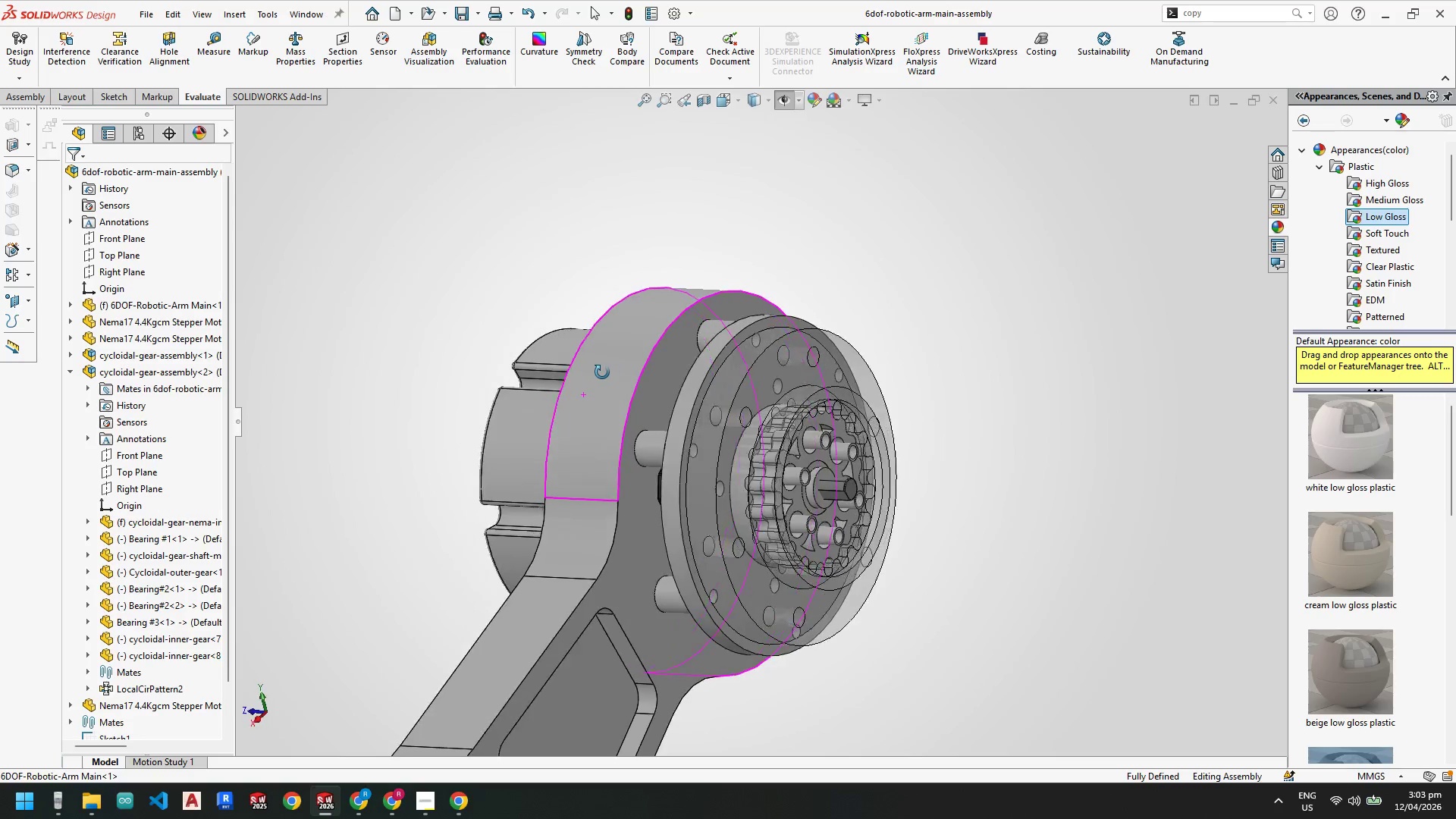 
wait(19.04)
 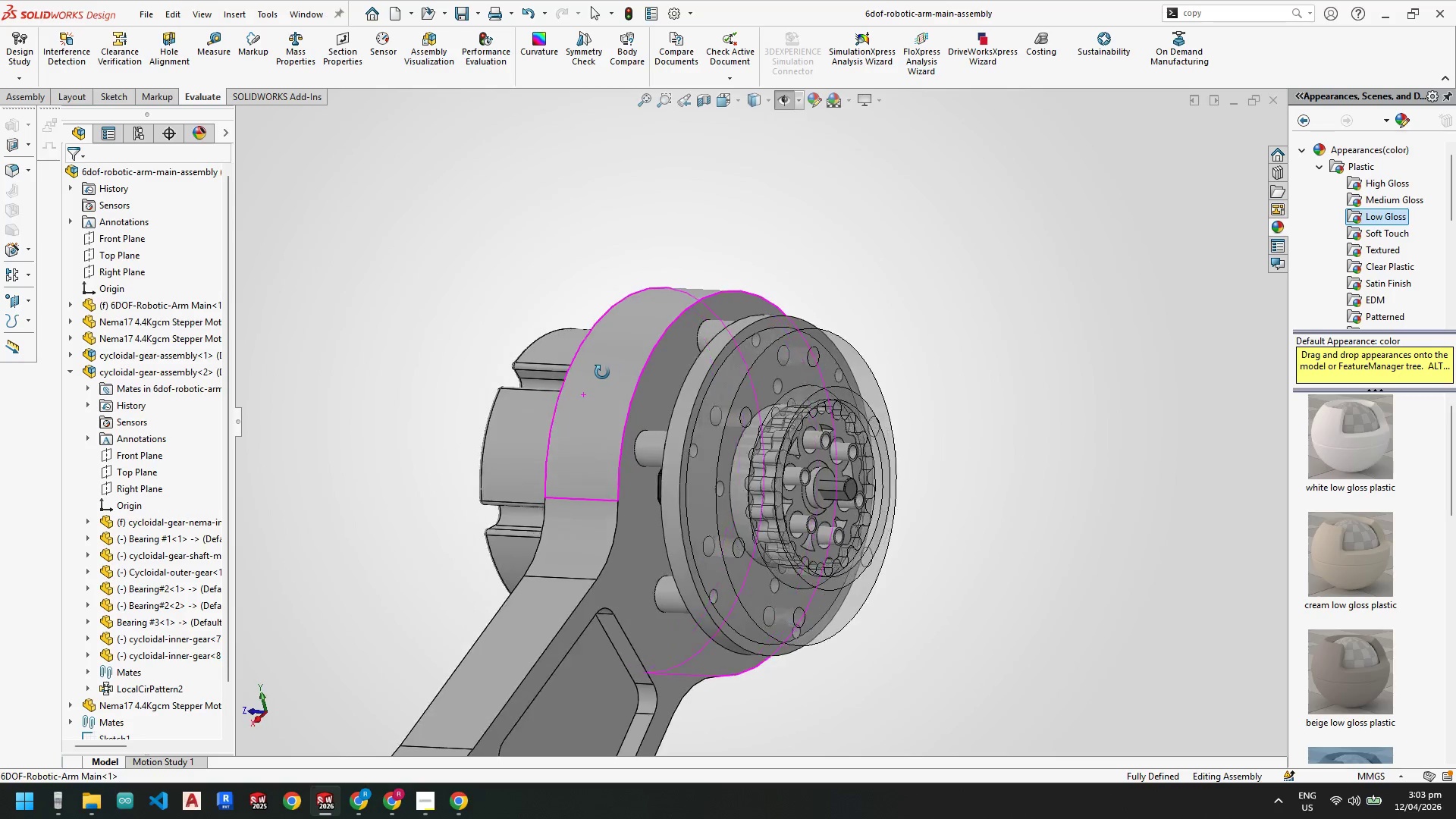 
double_click([544, 397])
 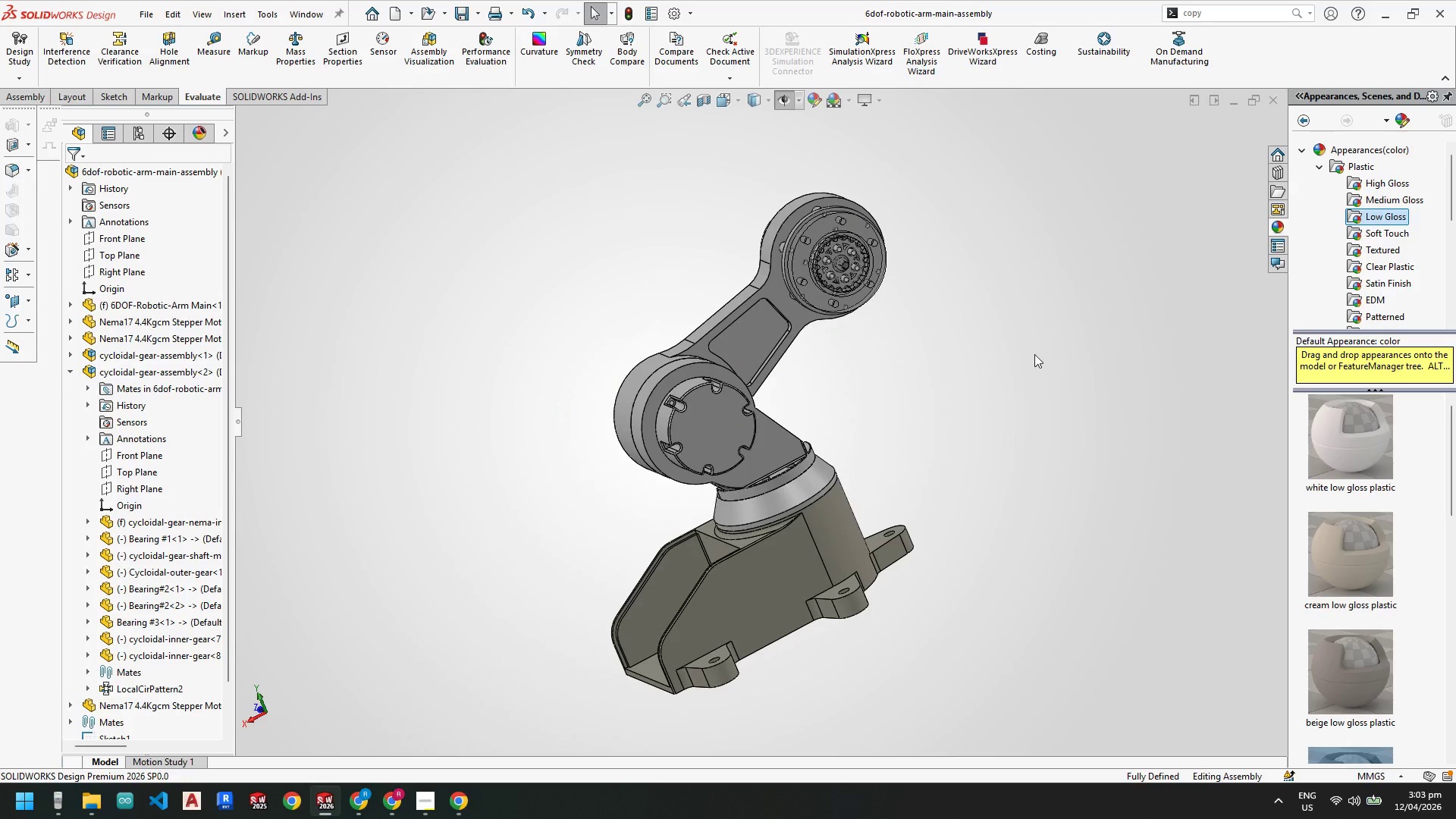 
scroll: coordinate [682, 231], scroll_direction: down, amount: 5.0
 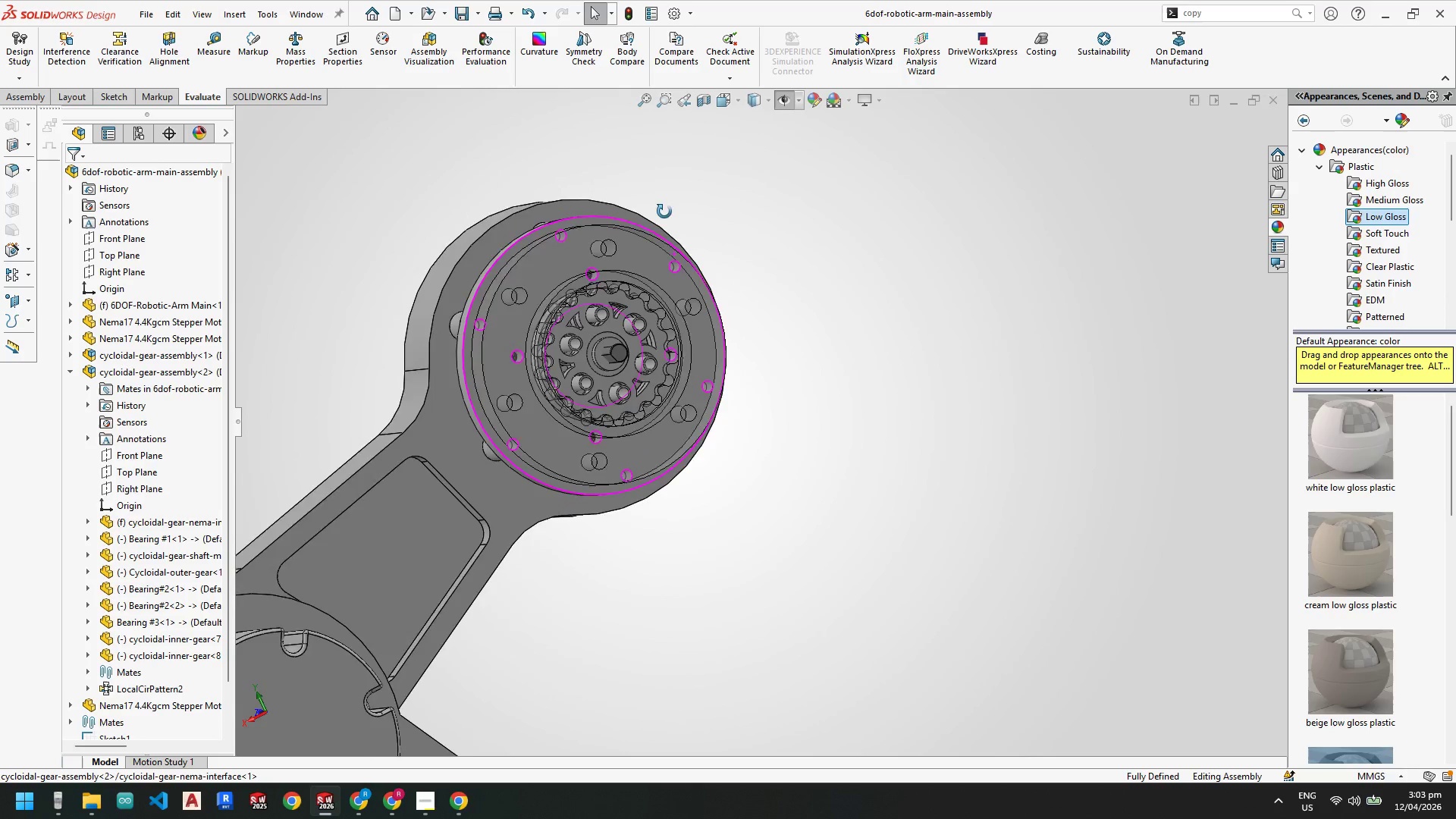 
wait(10.3)
 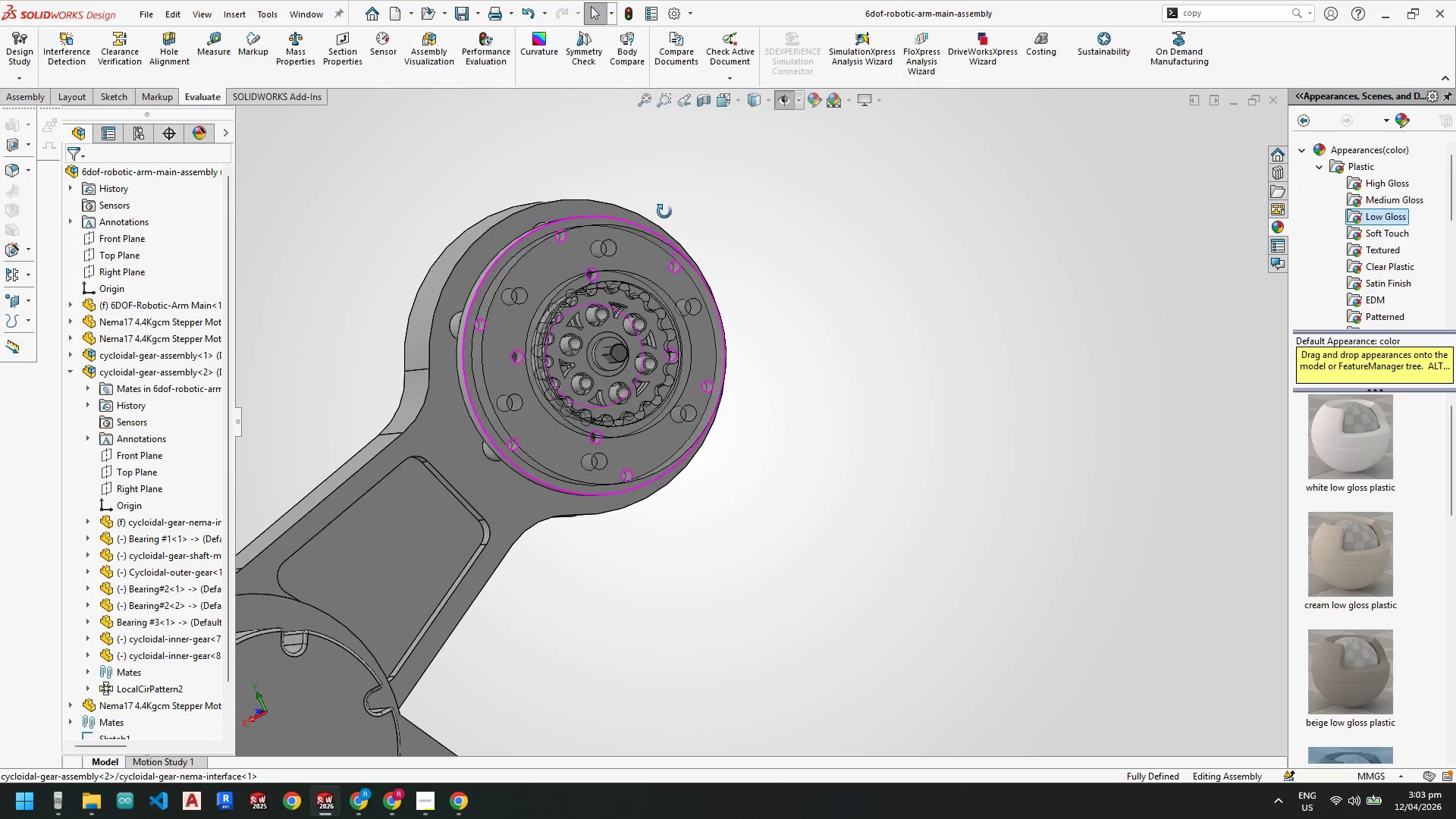 
scroll: coordinate [594, 330], scroll_direction: down, amount: 5.0
 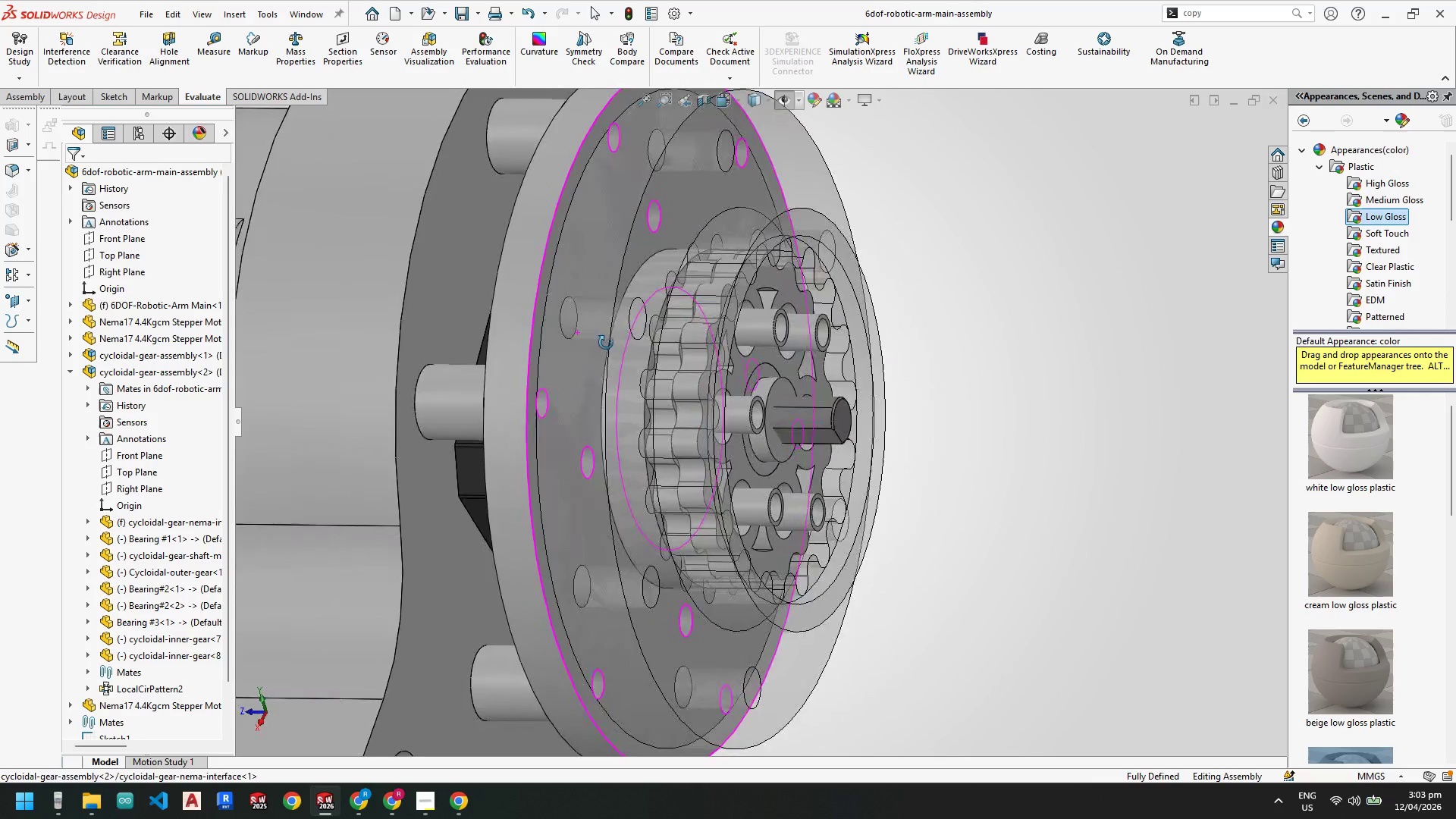 
wait(8.74)
 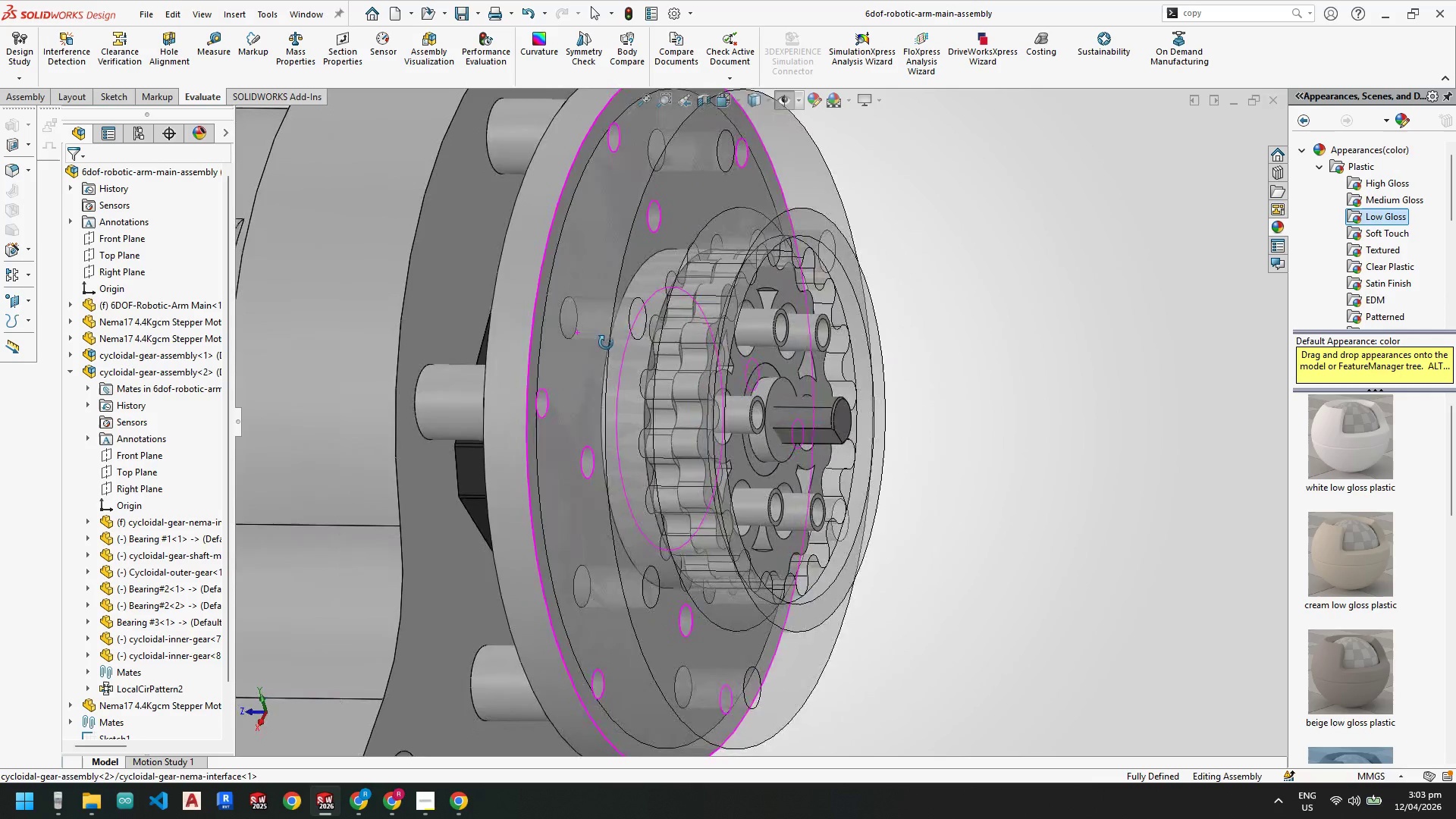 
scroll: coordinate [745, 311], scroll_direction: up, amount: 3.0
 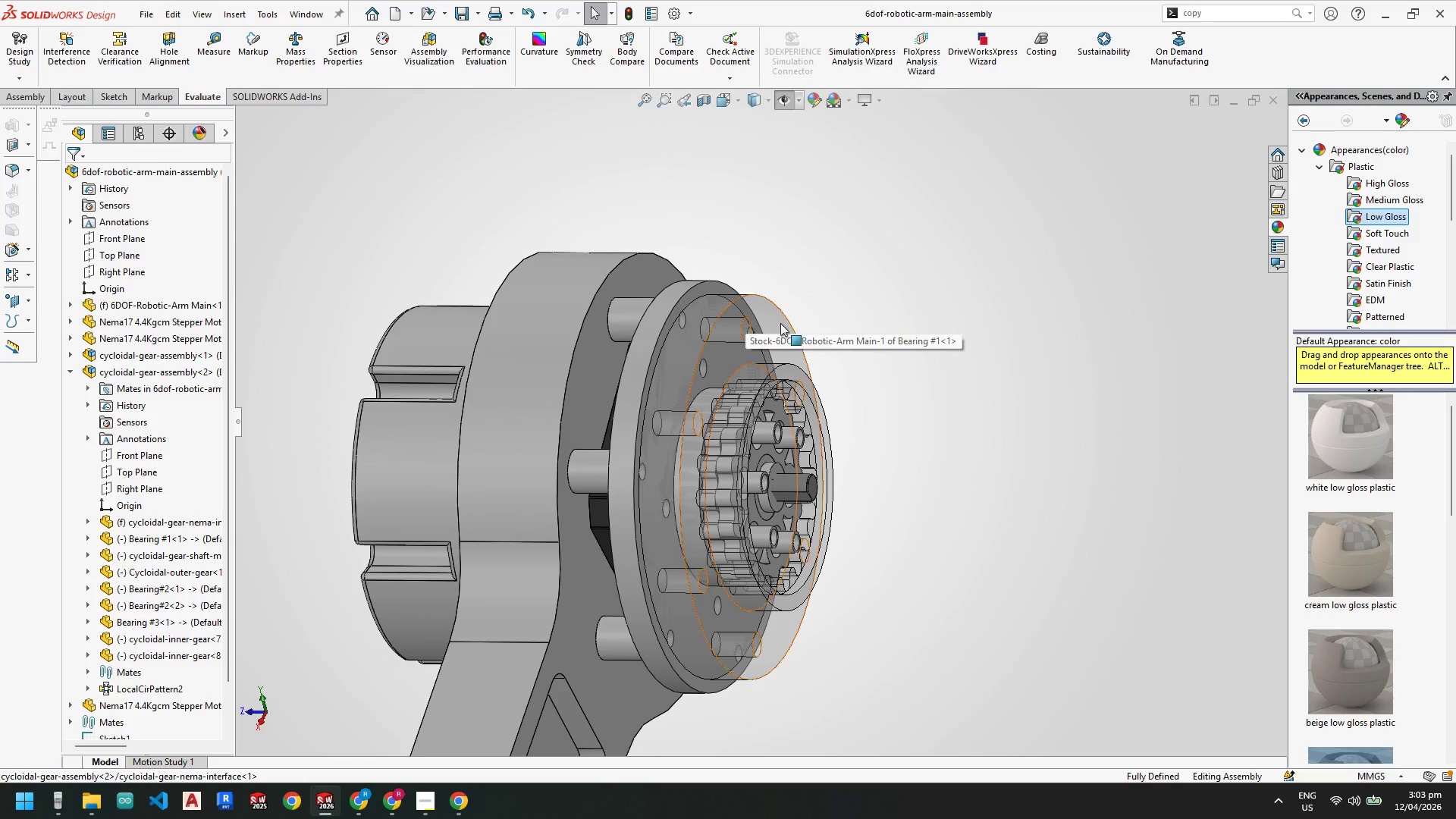 
right_click([778, 324])
 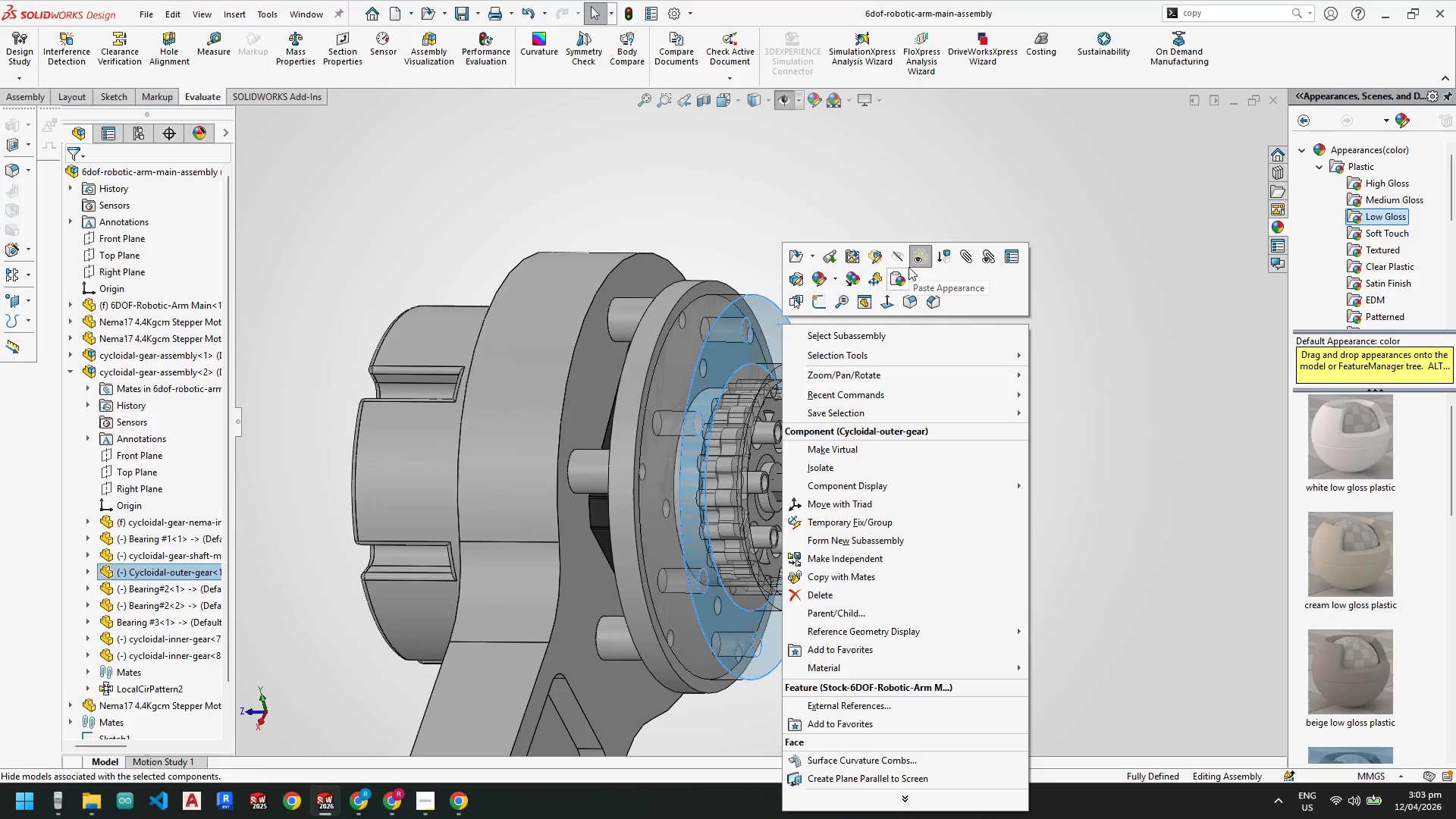 
left_click([917, 260])
 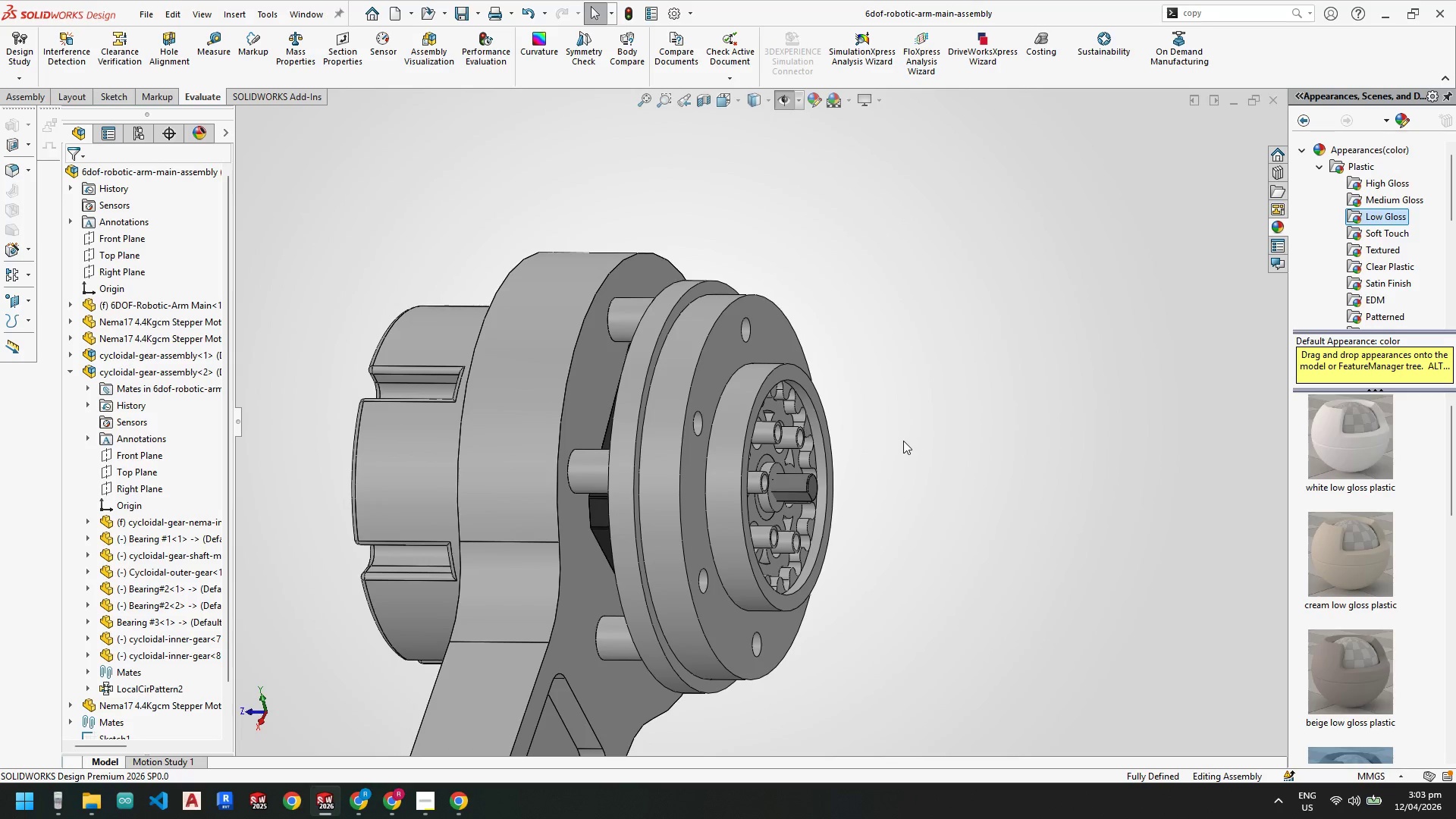 
scroll: coordinate [909, 457], scroll_direction: up, amount: 3.0
 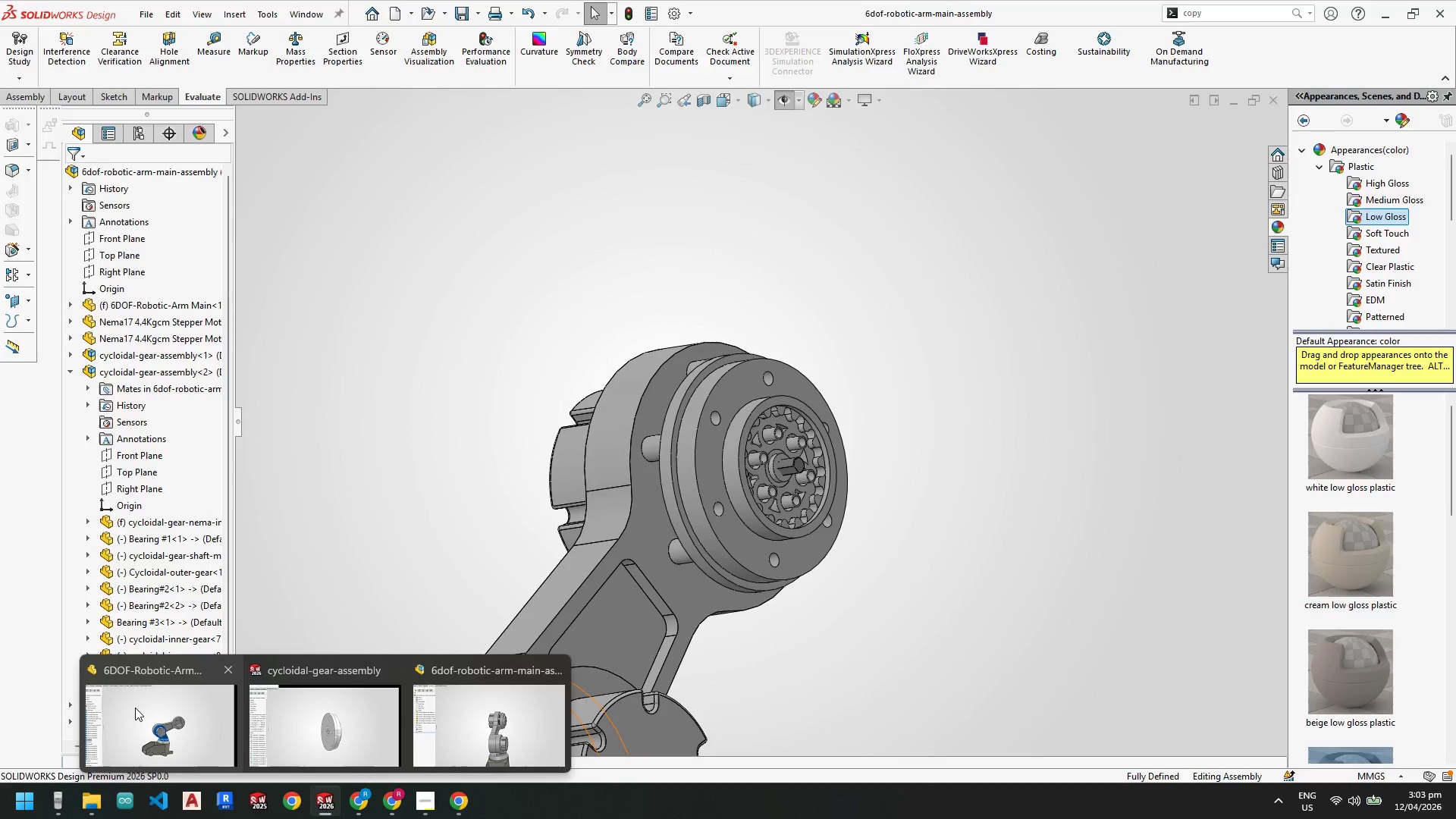 
scroll: coordinate [844, 431], scroll_direction: none, amount: 0.0
 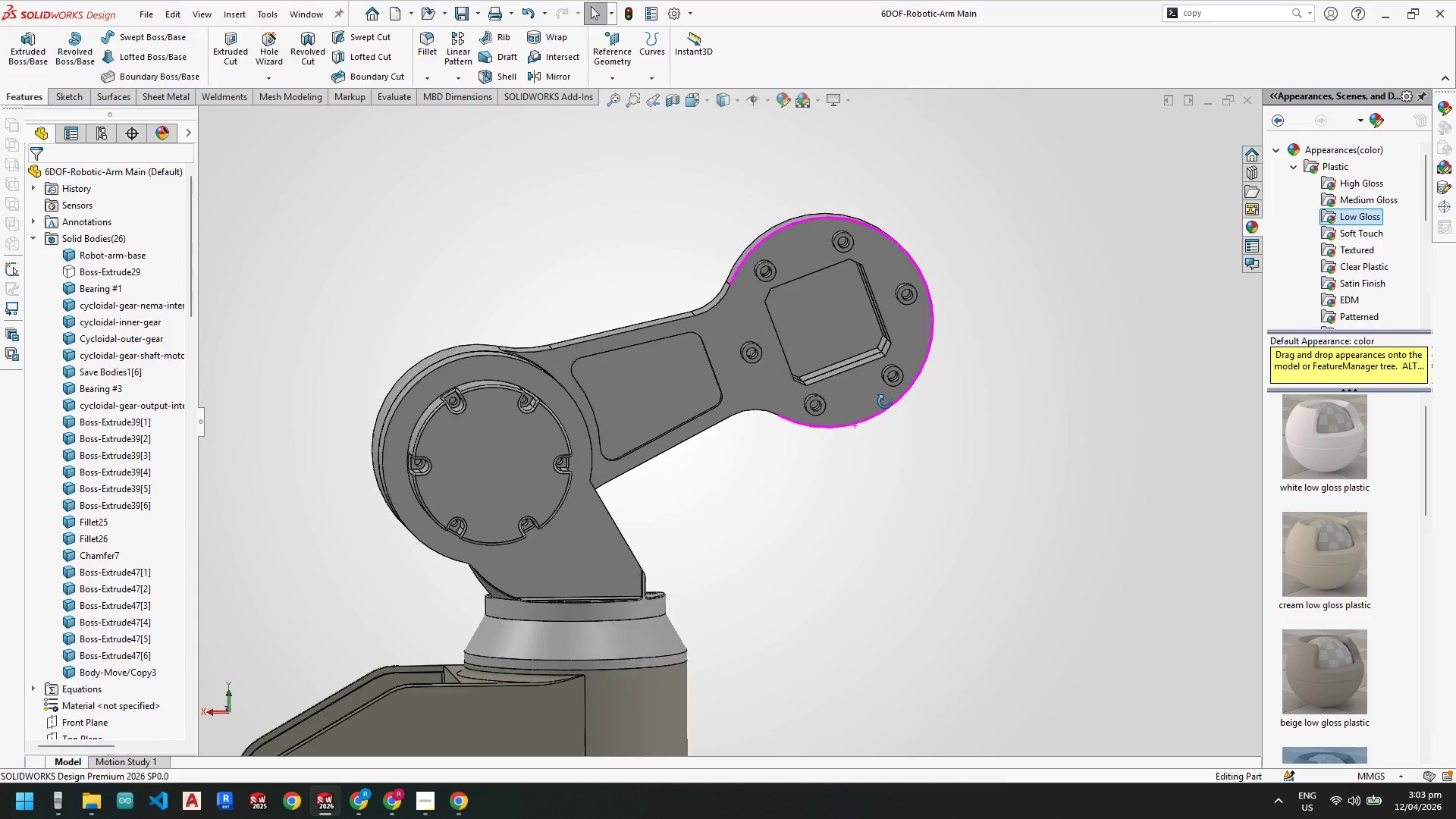 
key(Escape)
 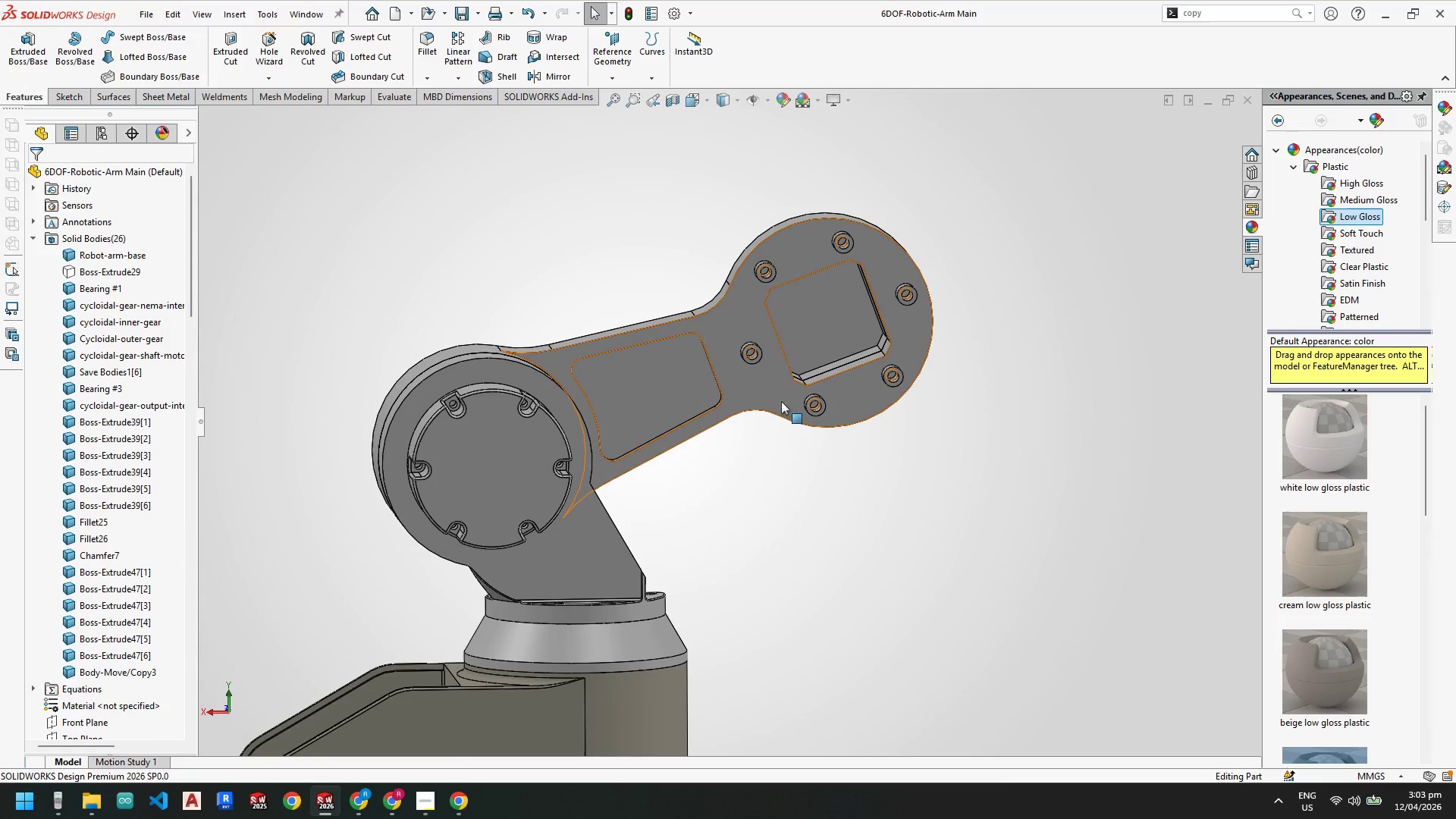 
key(Escape)
 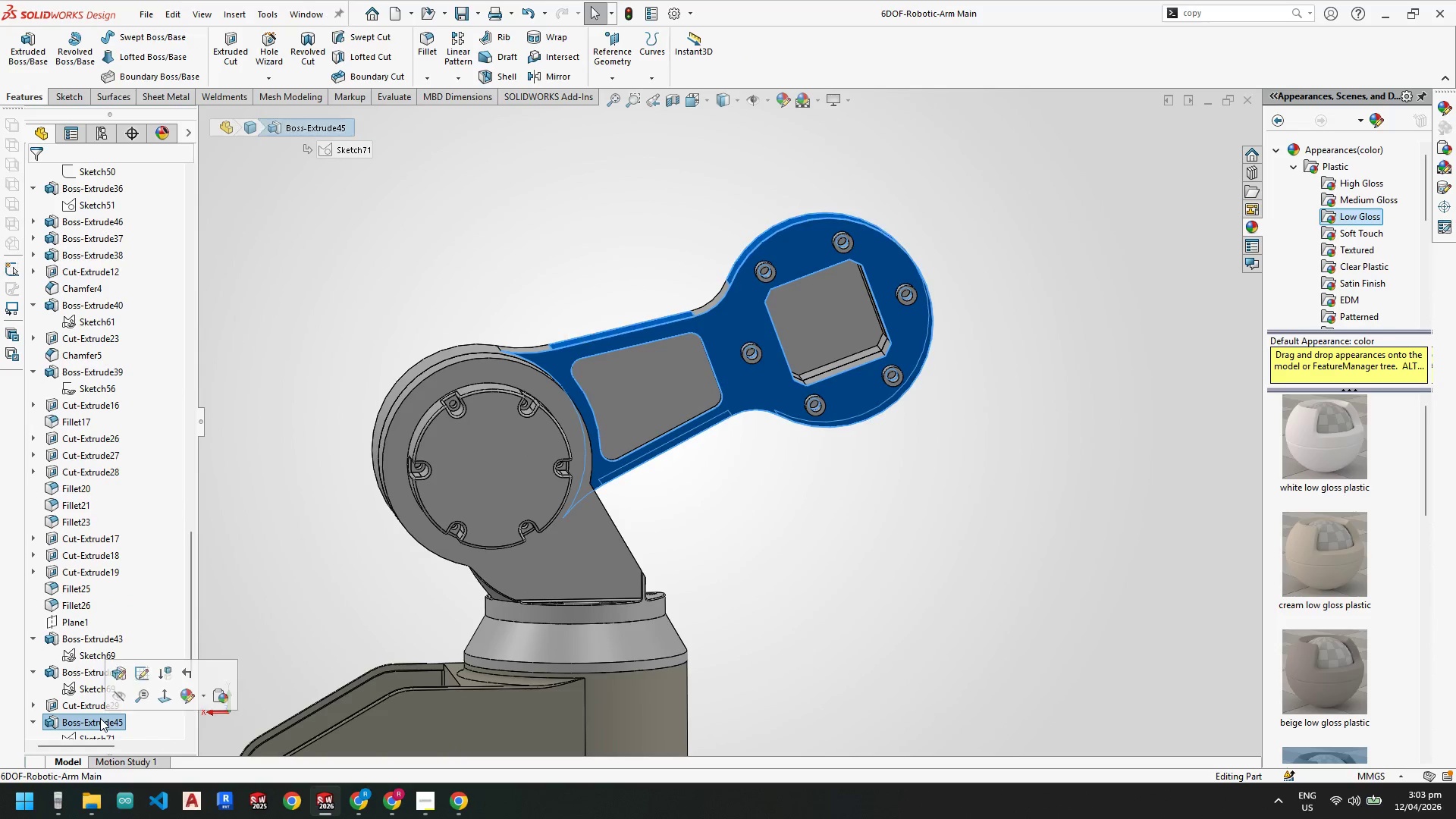 
hold_key(key=ControlLeft, duration=0.7)
 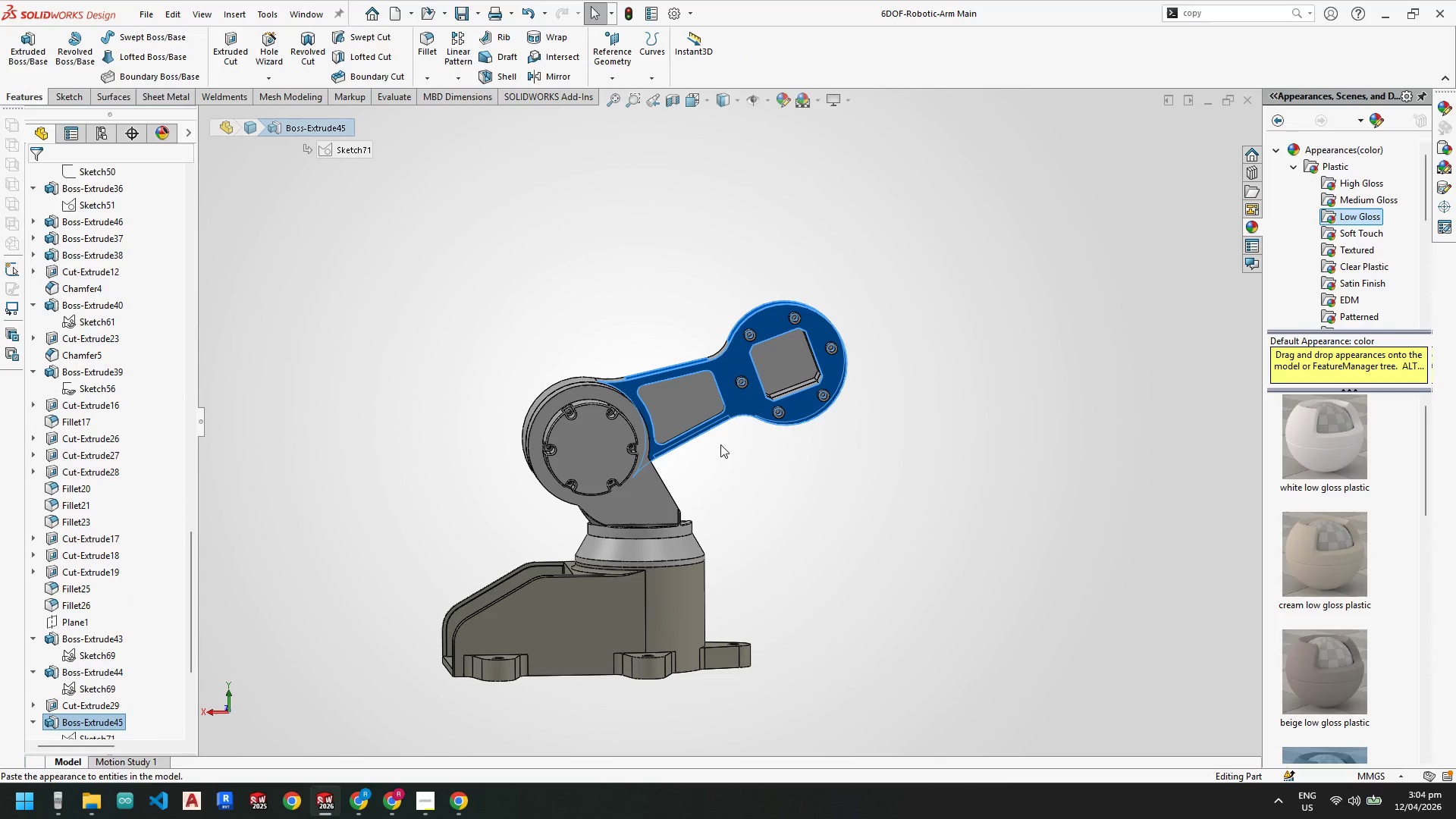 
scroll: coordinate [678, 507], scroll_direction: up, amount: 3.0
 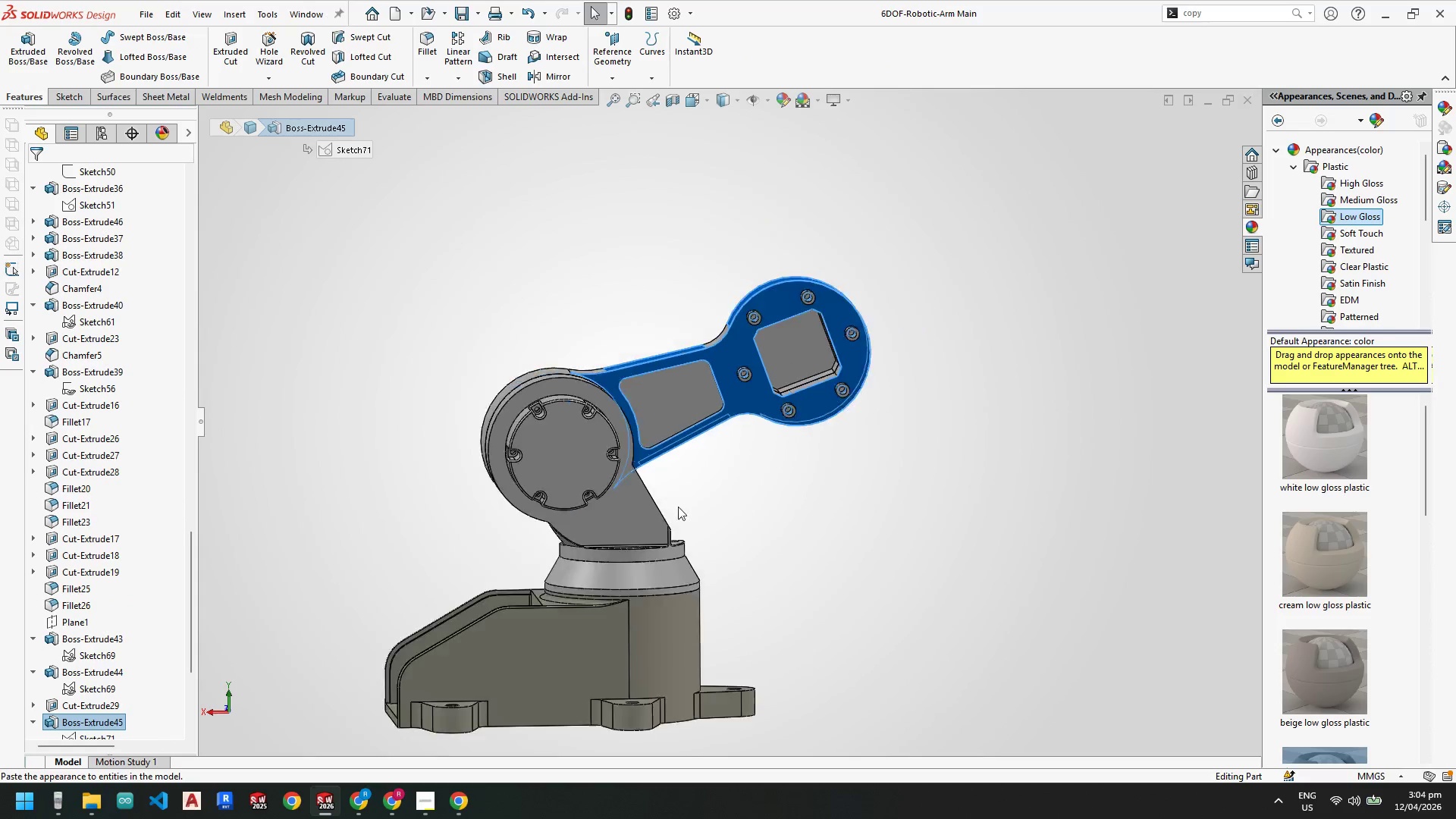 
key(Control+C)
 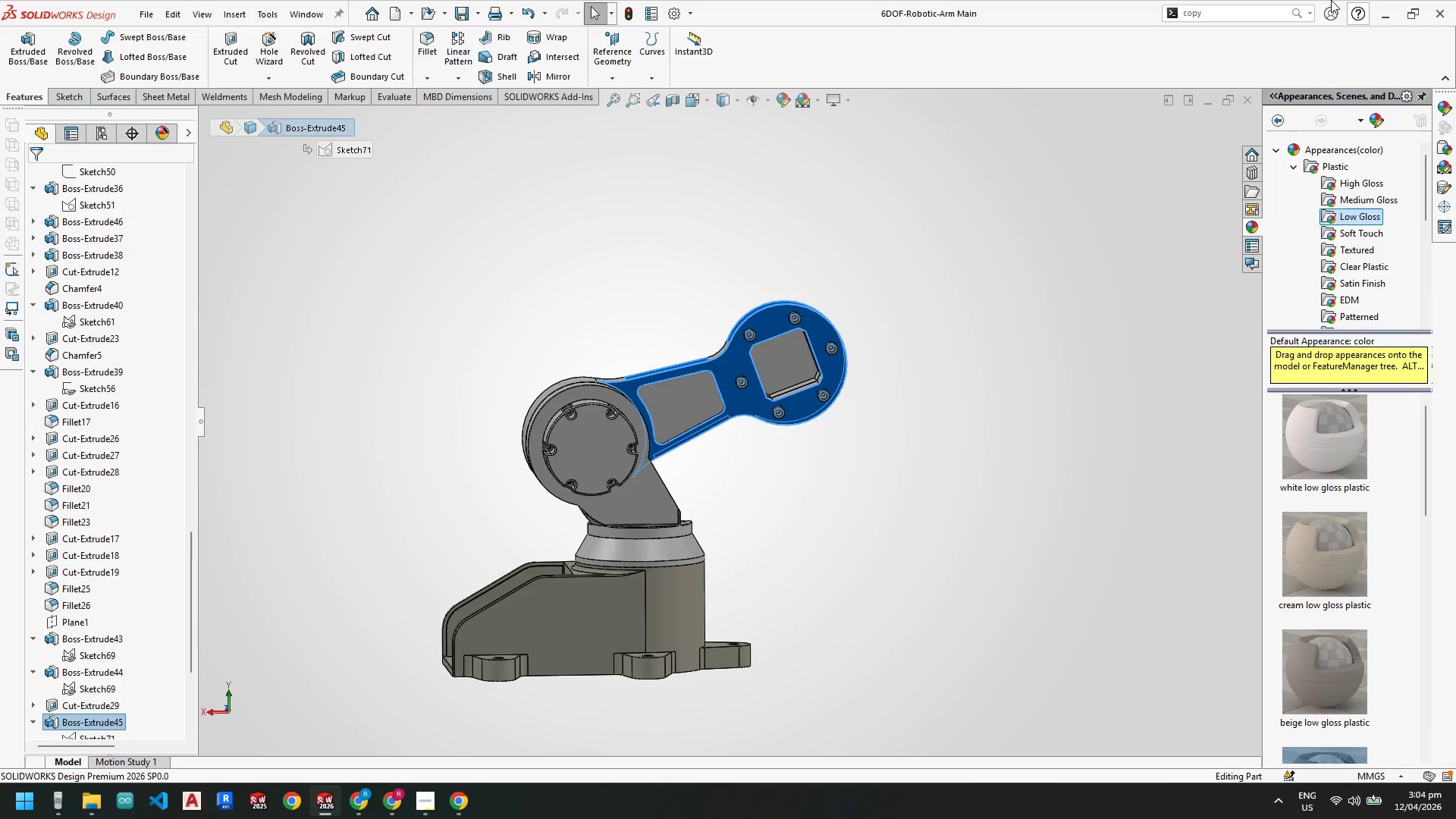 
left_click([1267, 7])
 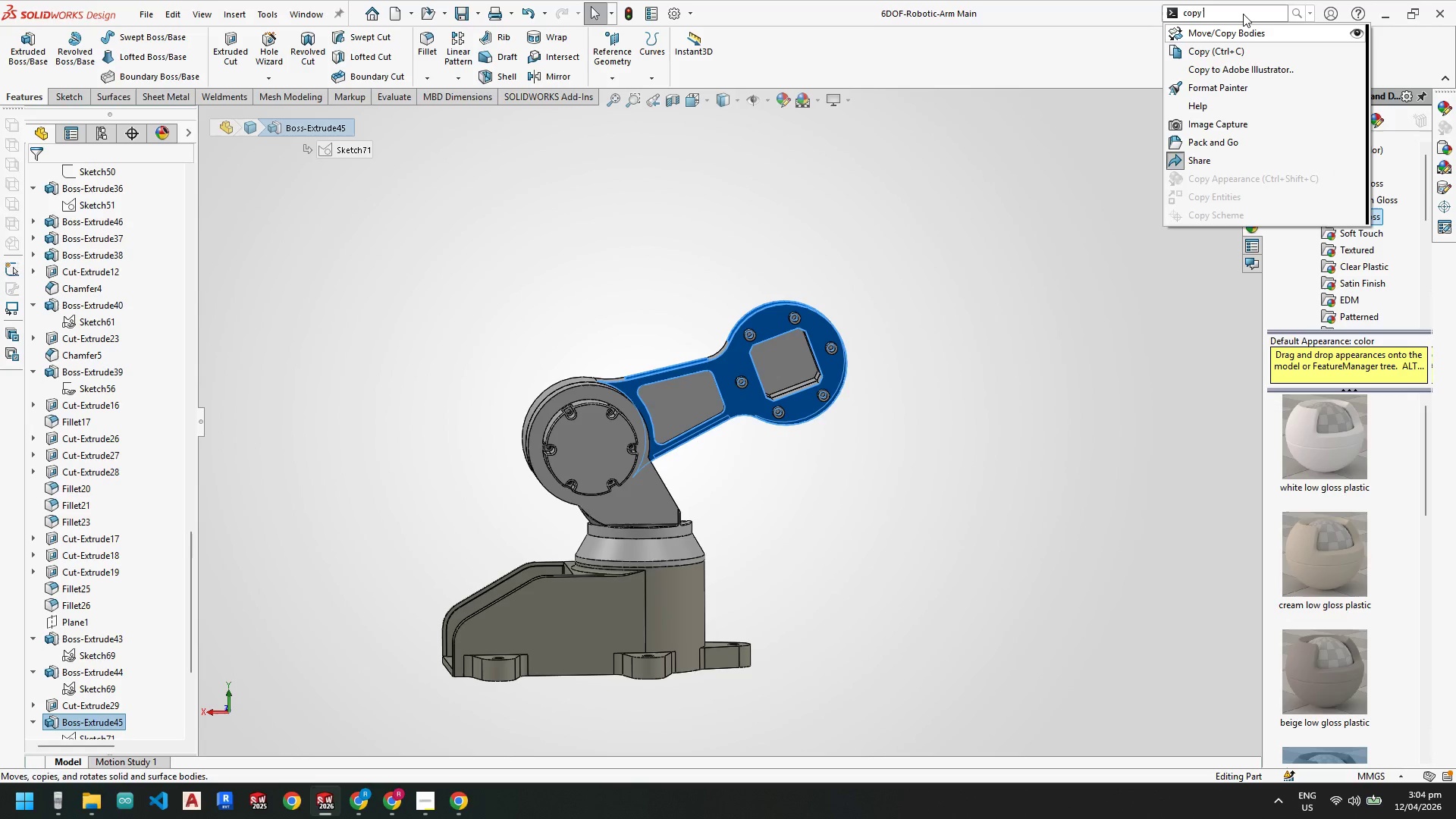 
key(Backspace)
 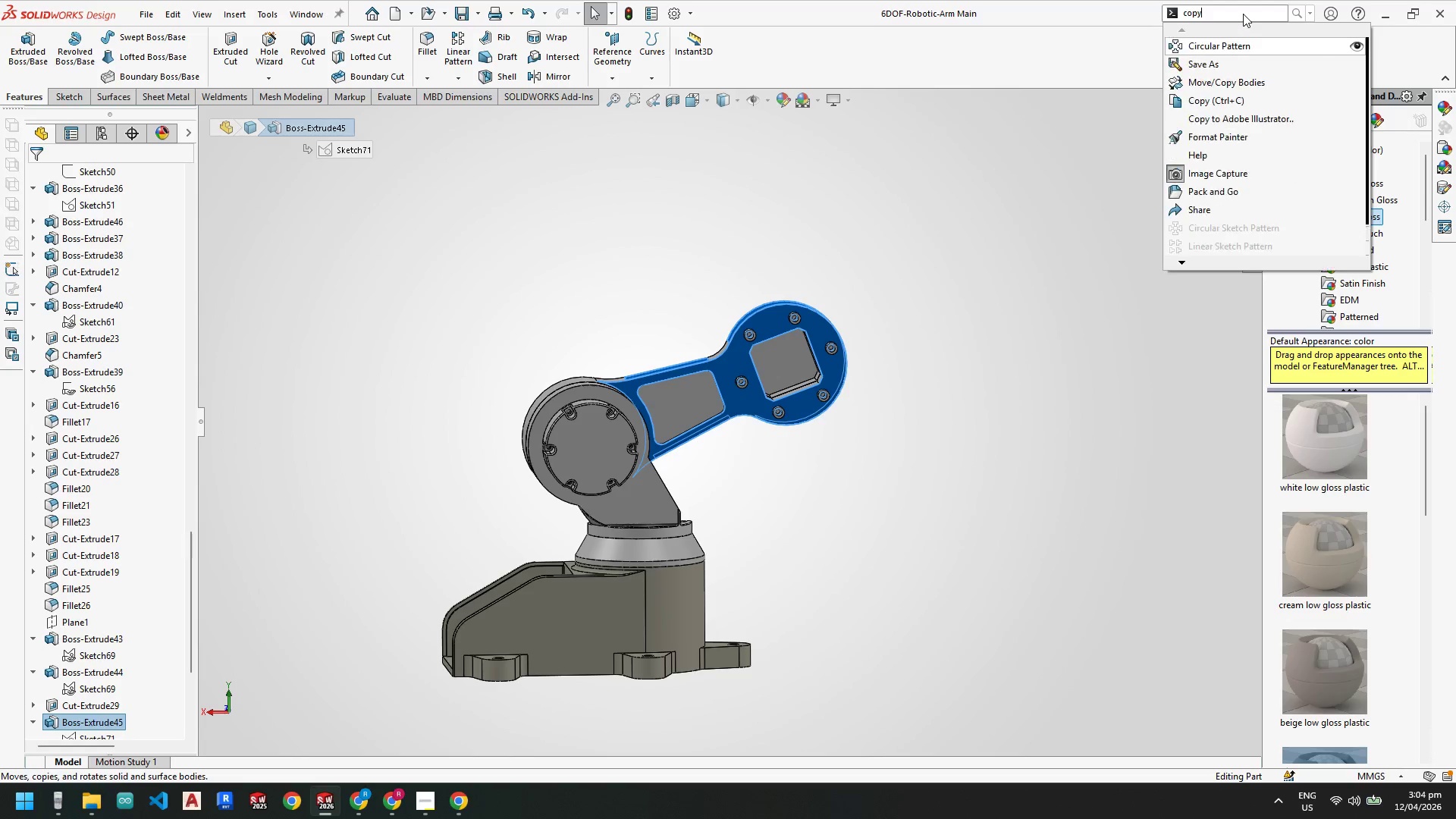 
key(ArrowRight)
 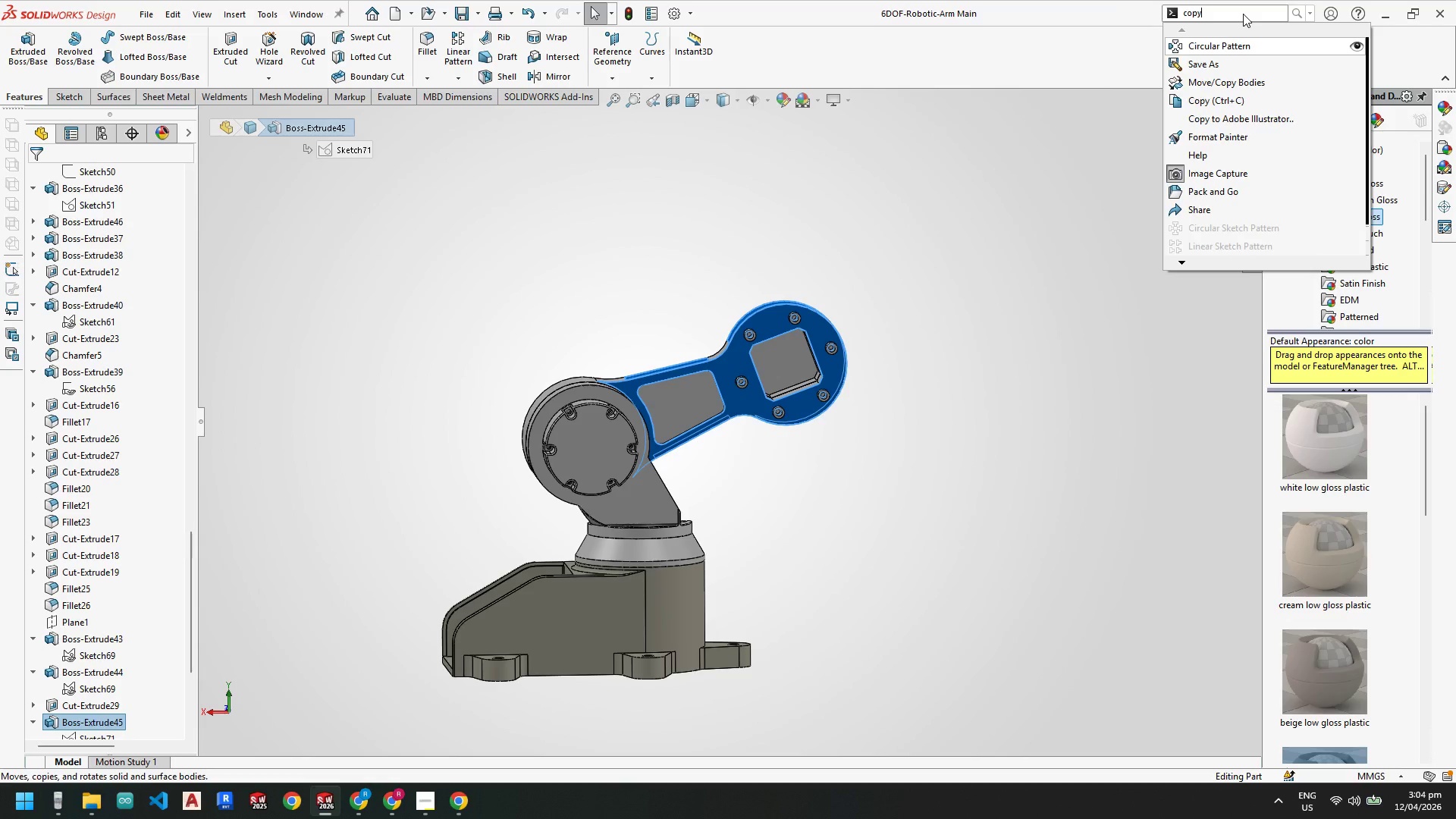 
key(Enter)
 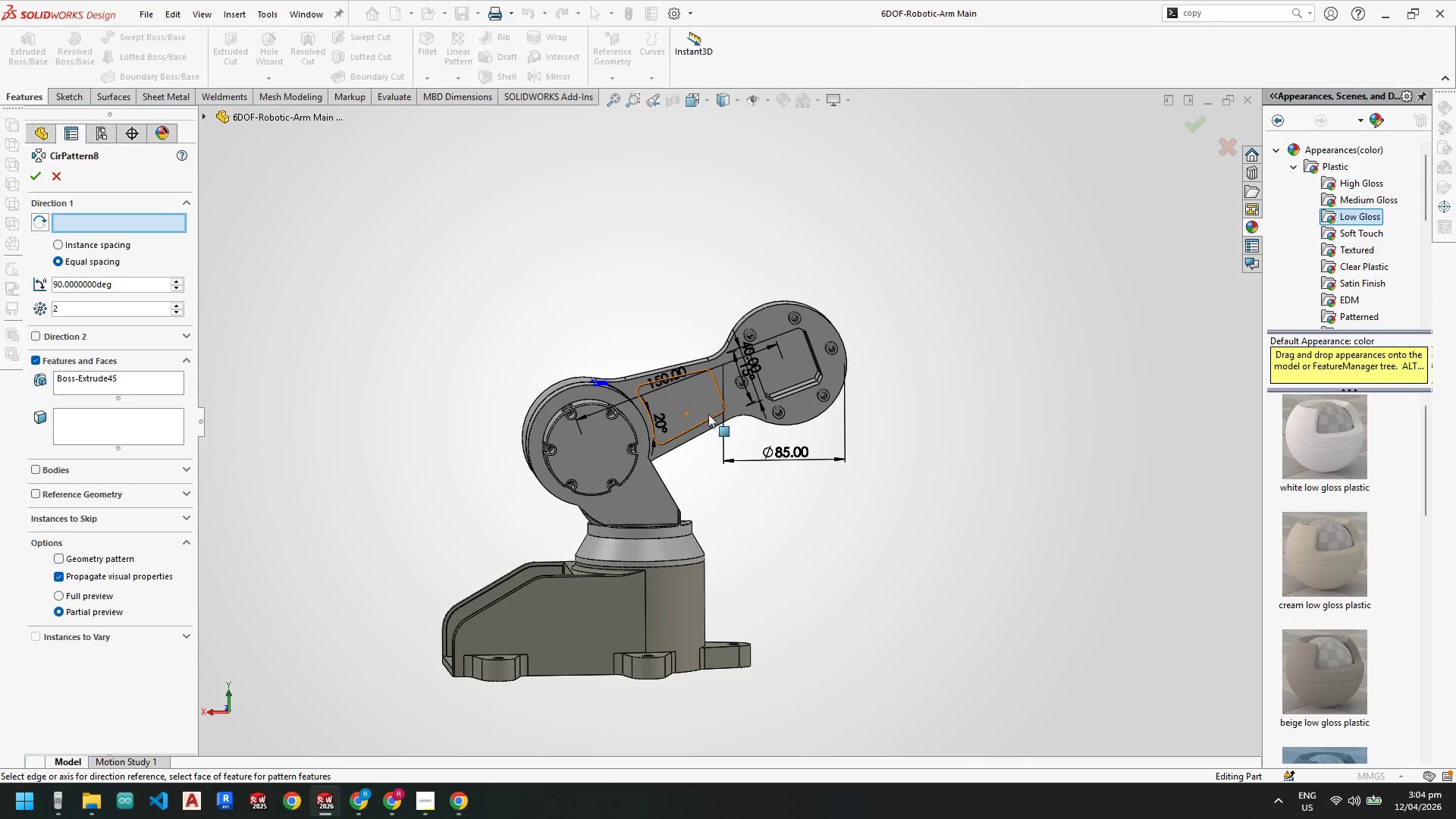 
scroll: coordinate [721, 413], scroll_direction: down, amount: 1.0
 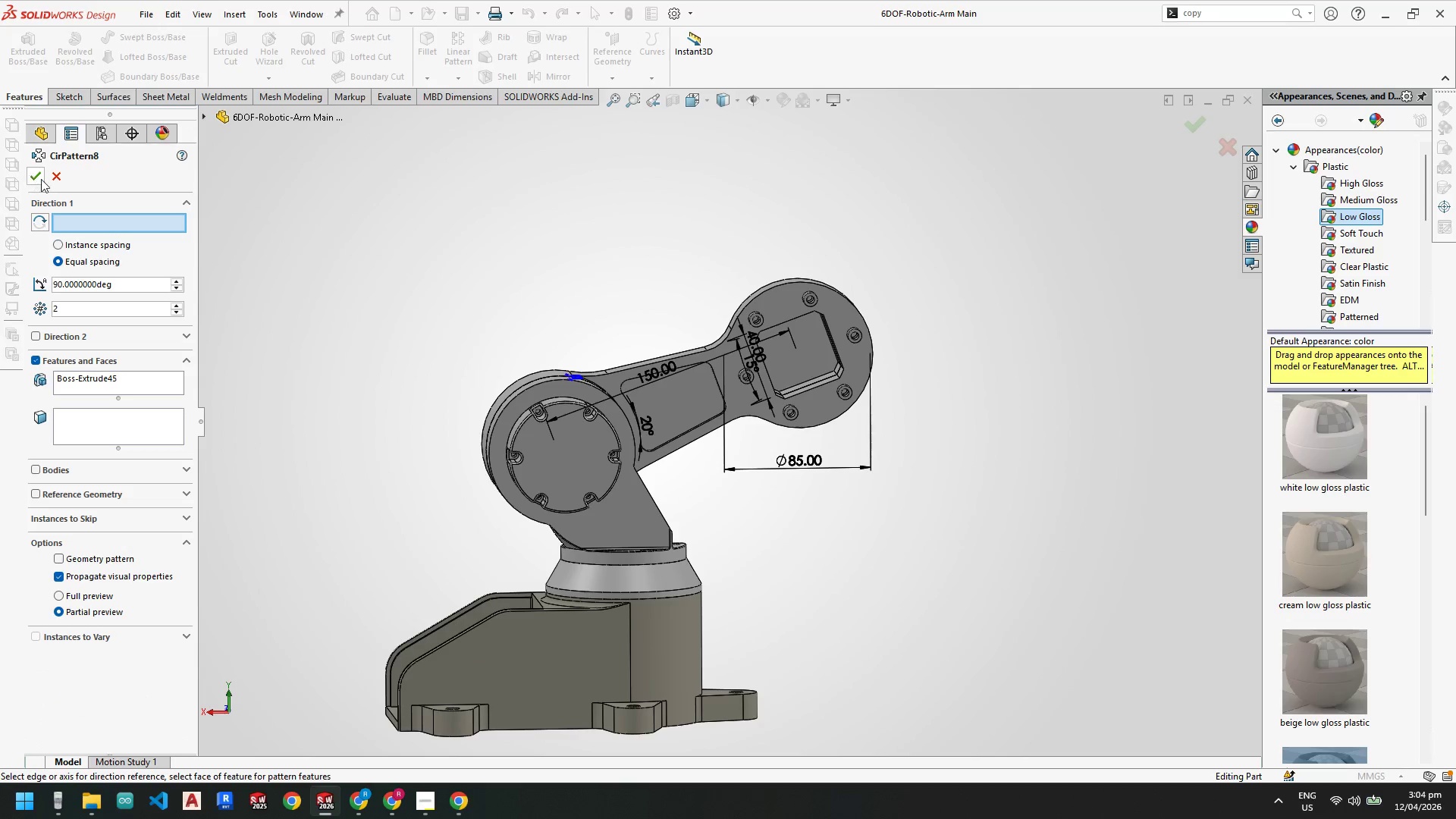 
left_click([61, 178])
 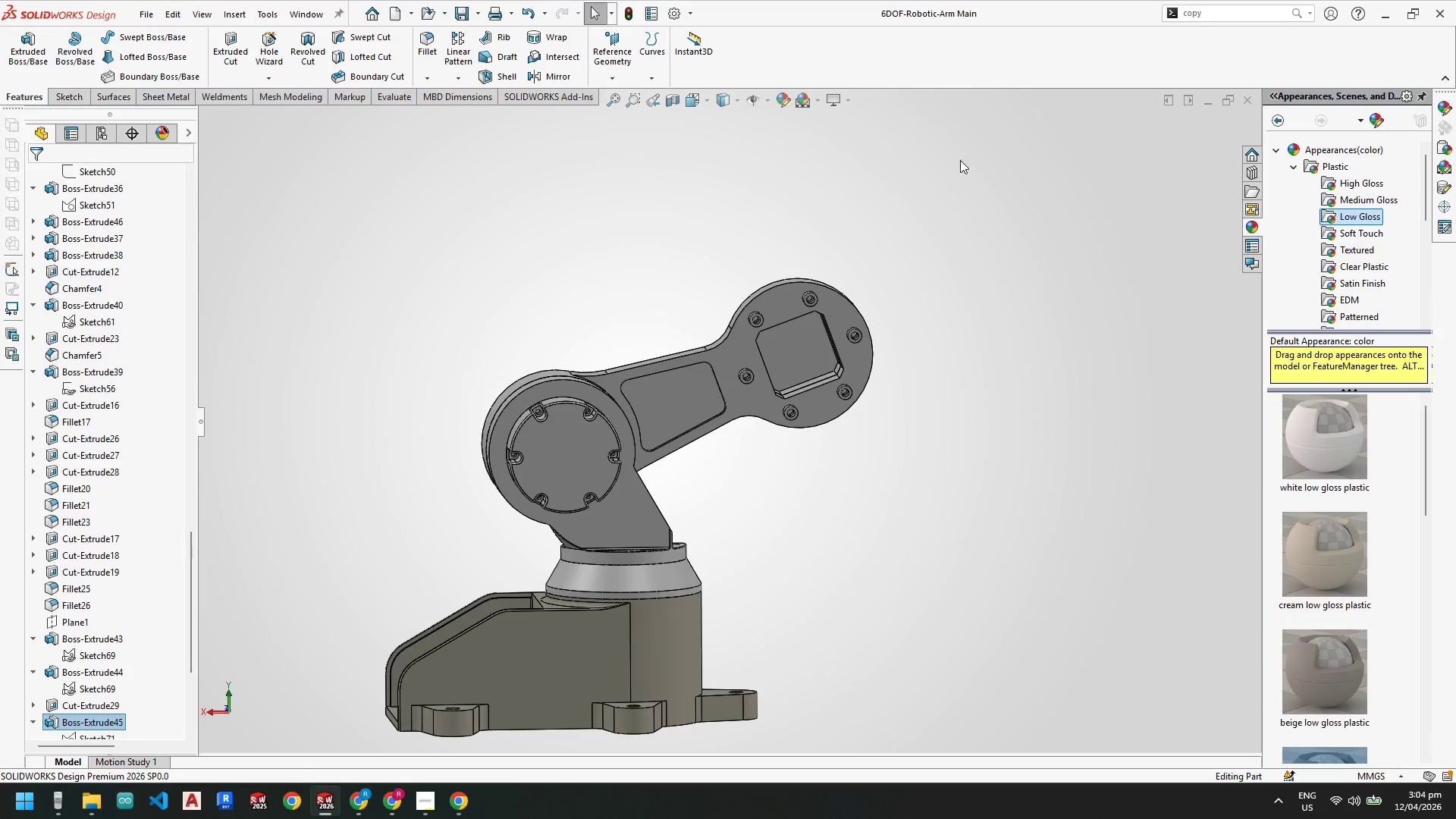 
key(Escape)
 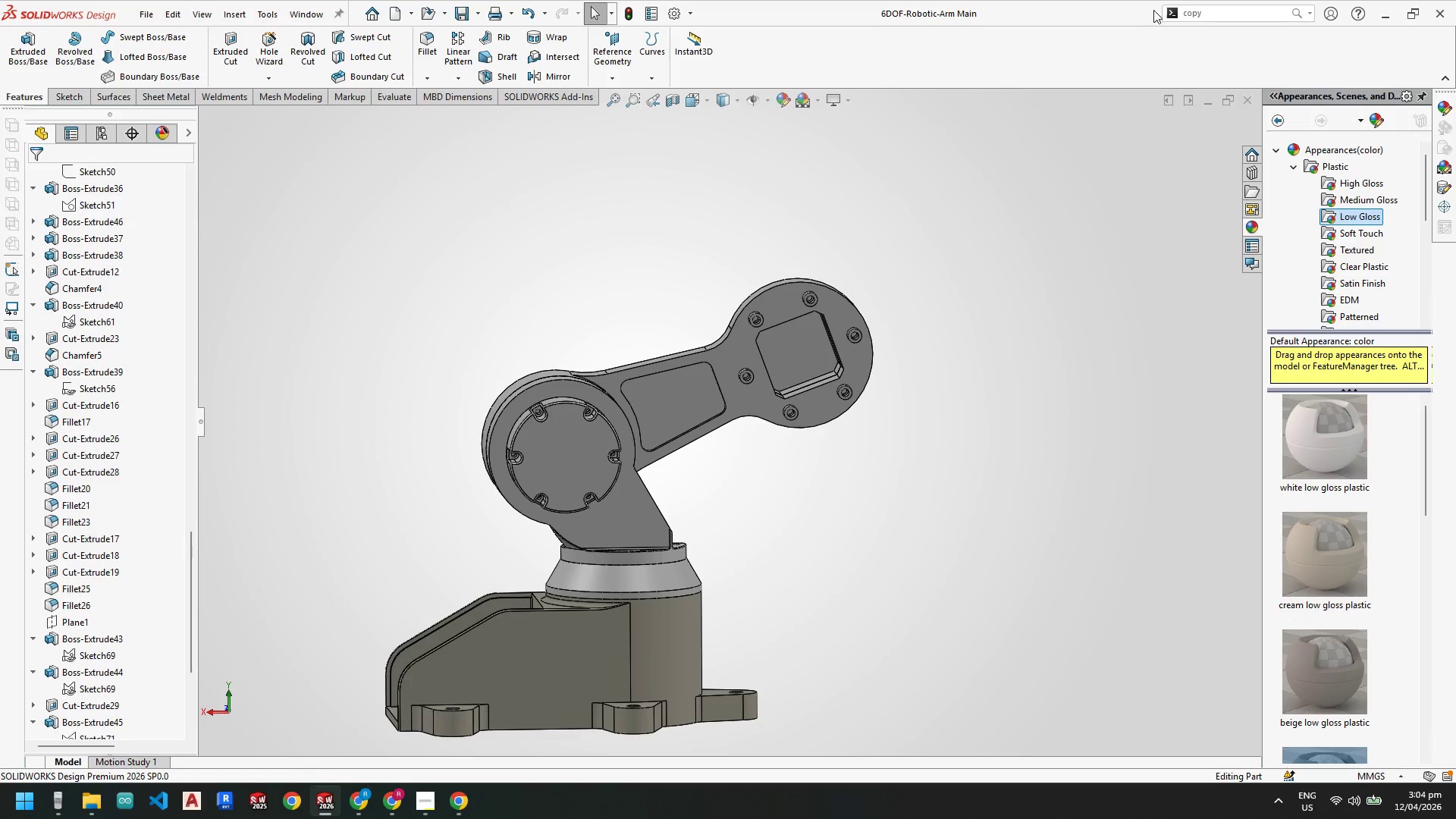 
key(Escape)
 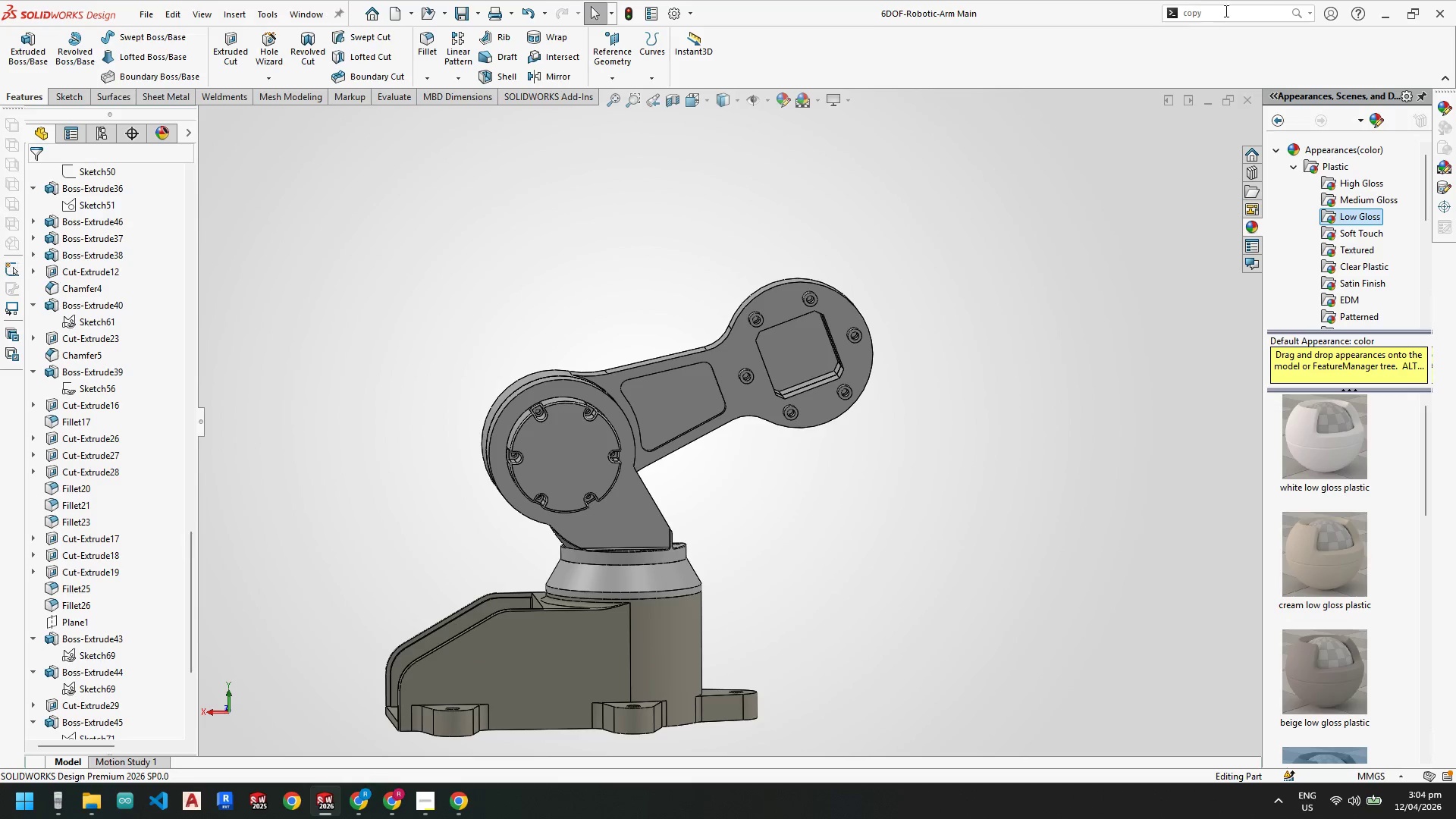 
left_click([1225, 11])
 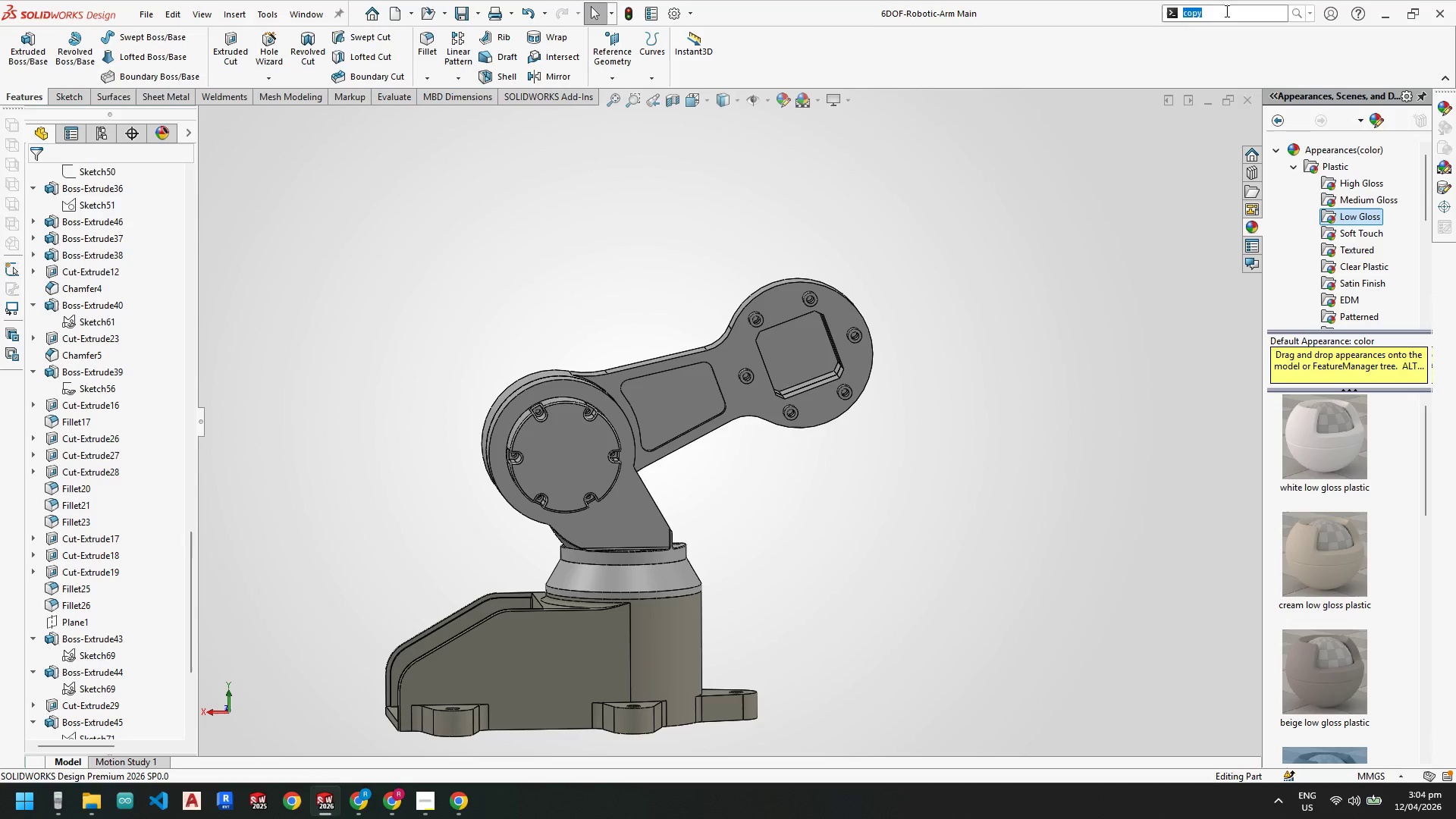 
key(Enter)
 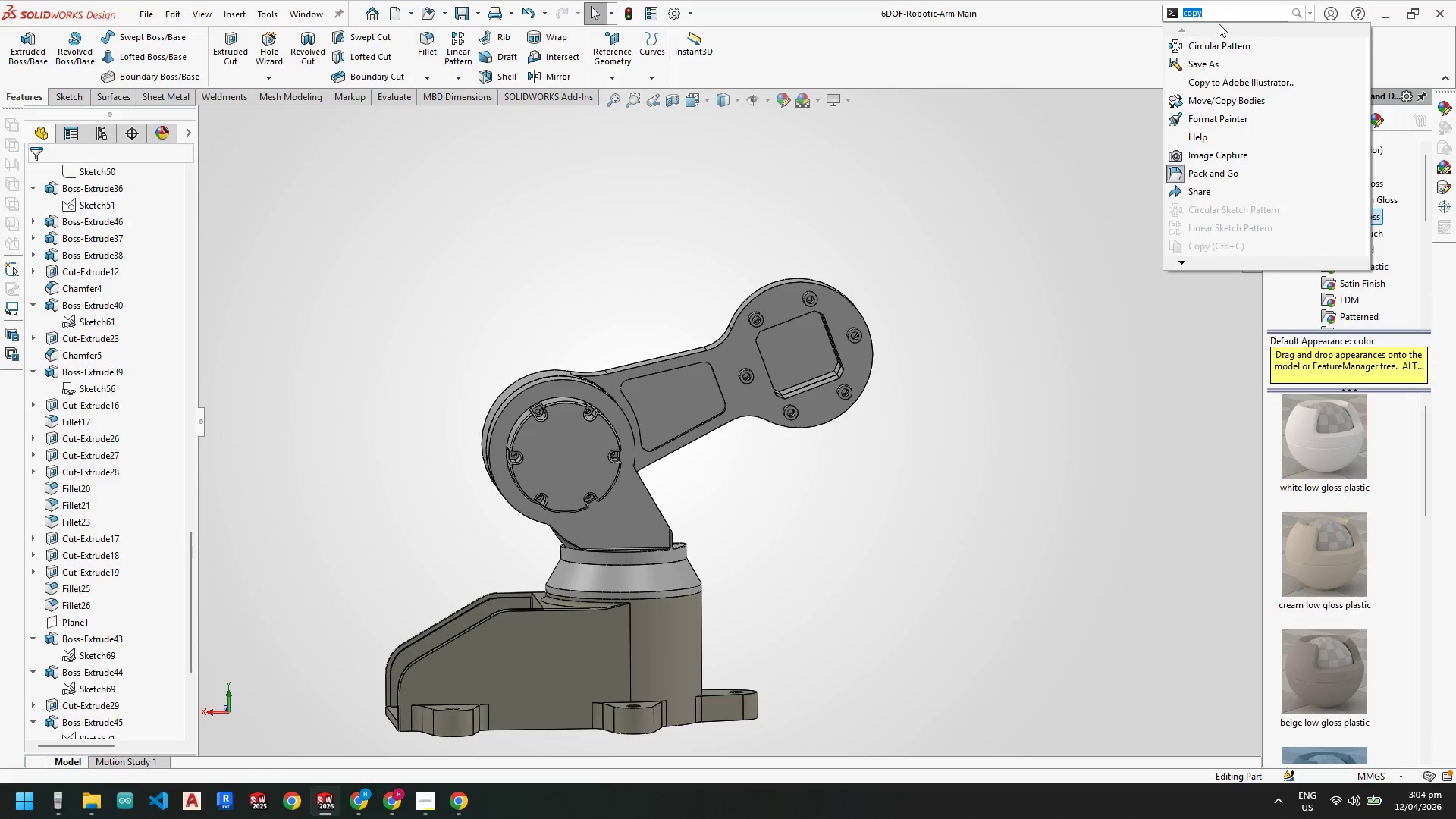 
left_click([1219, 14])
 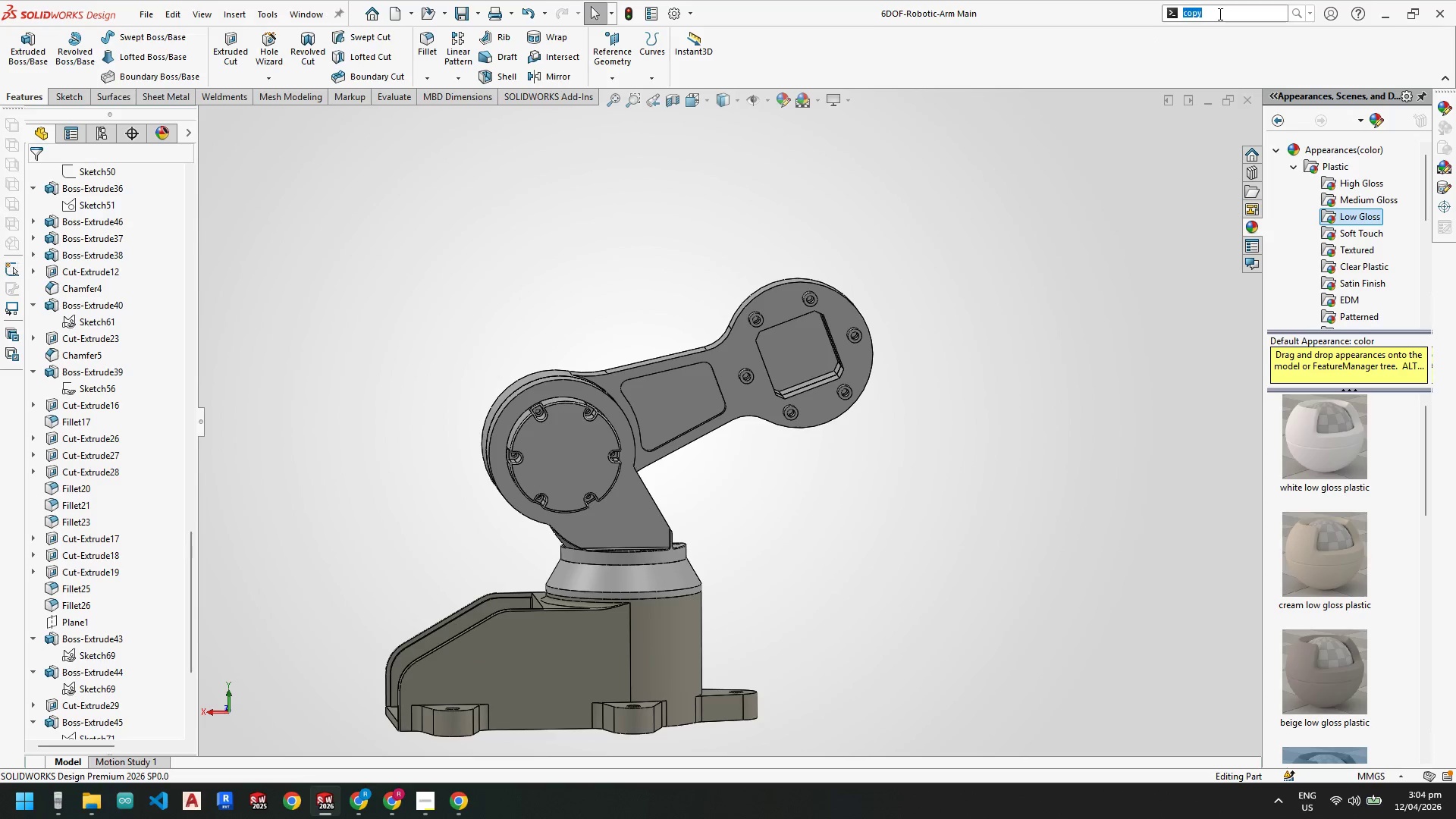 
key(ArrowRight)
 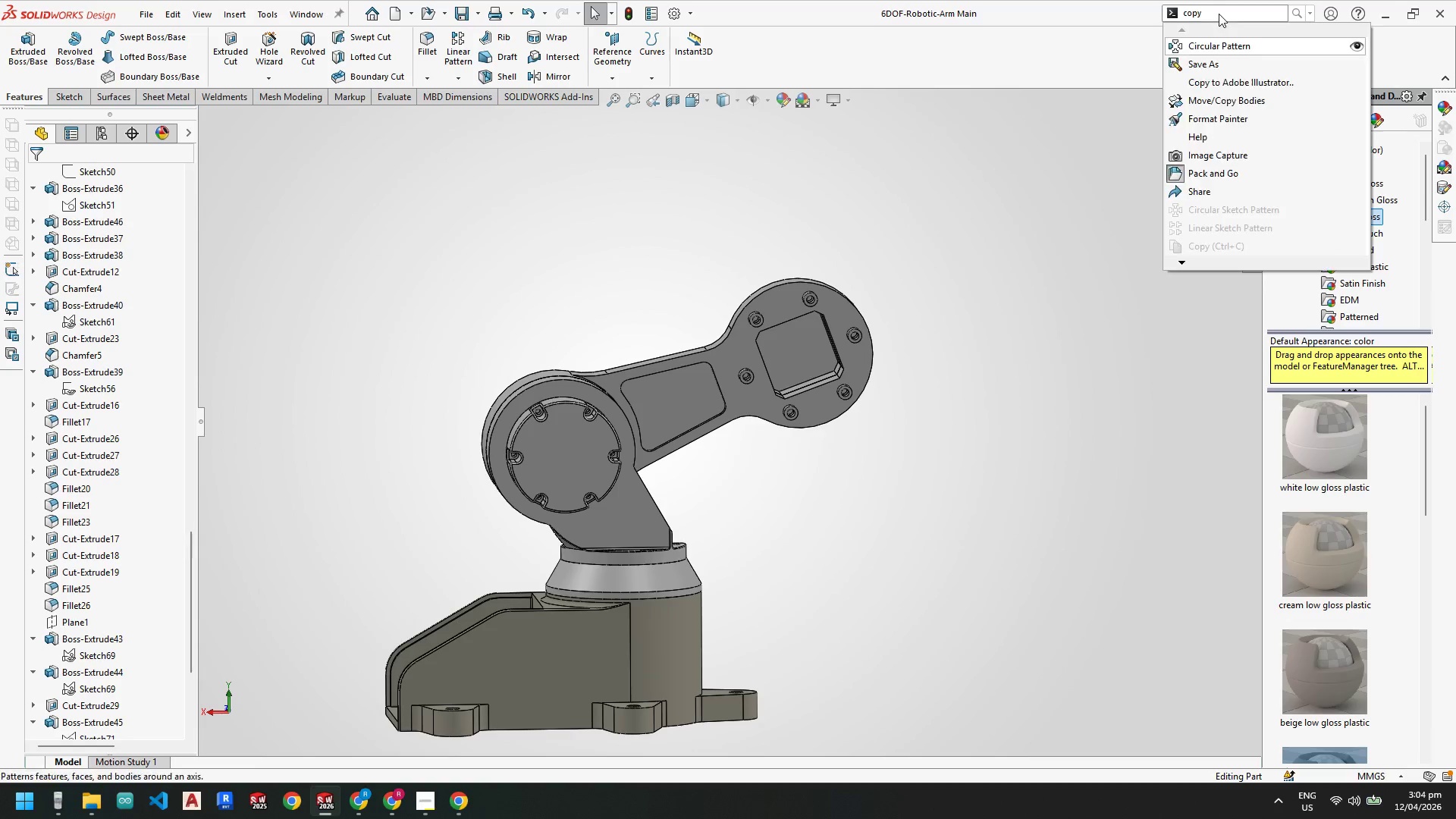 
key(Enter)
 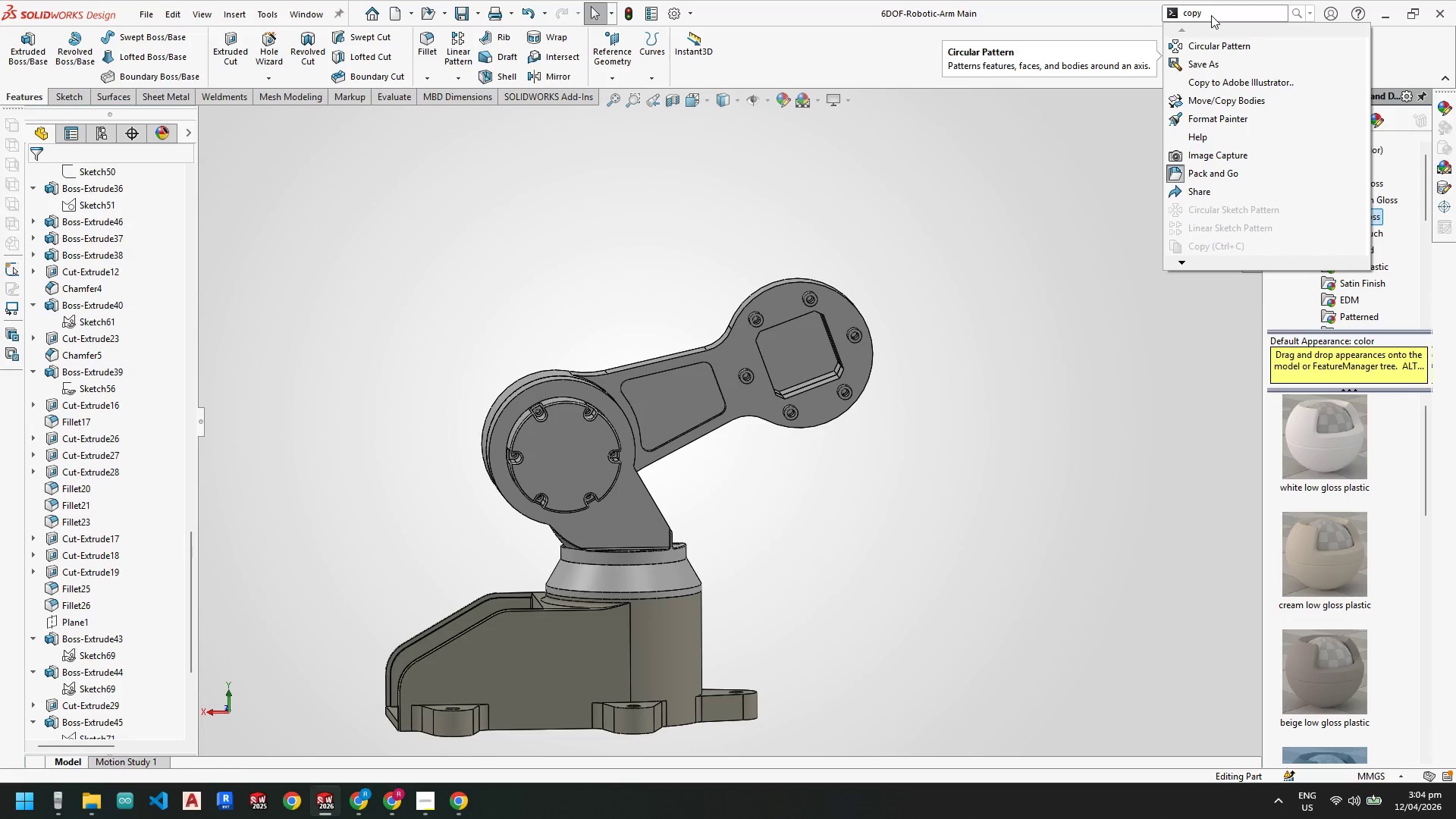 
left_click([250, 573])
 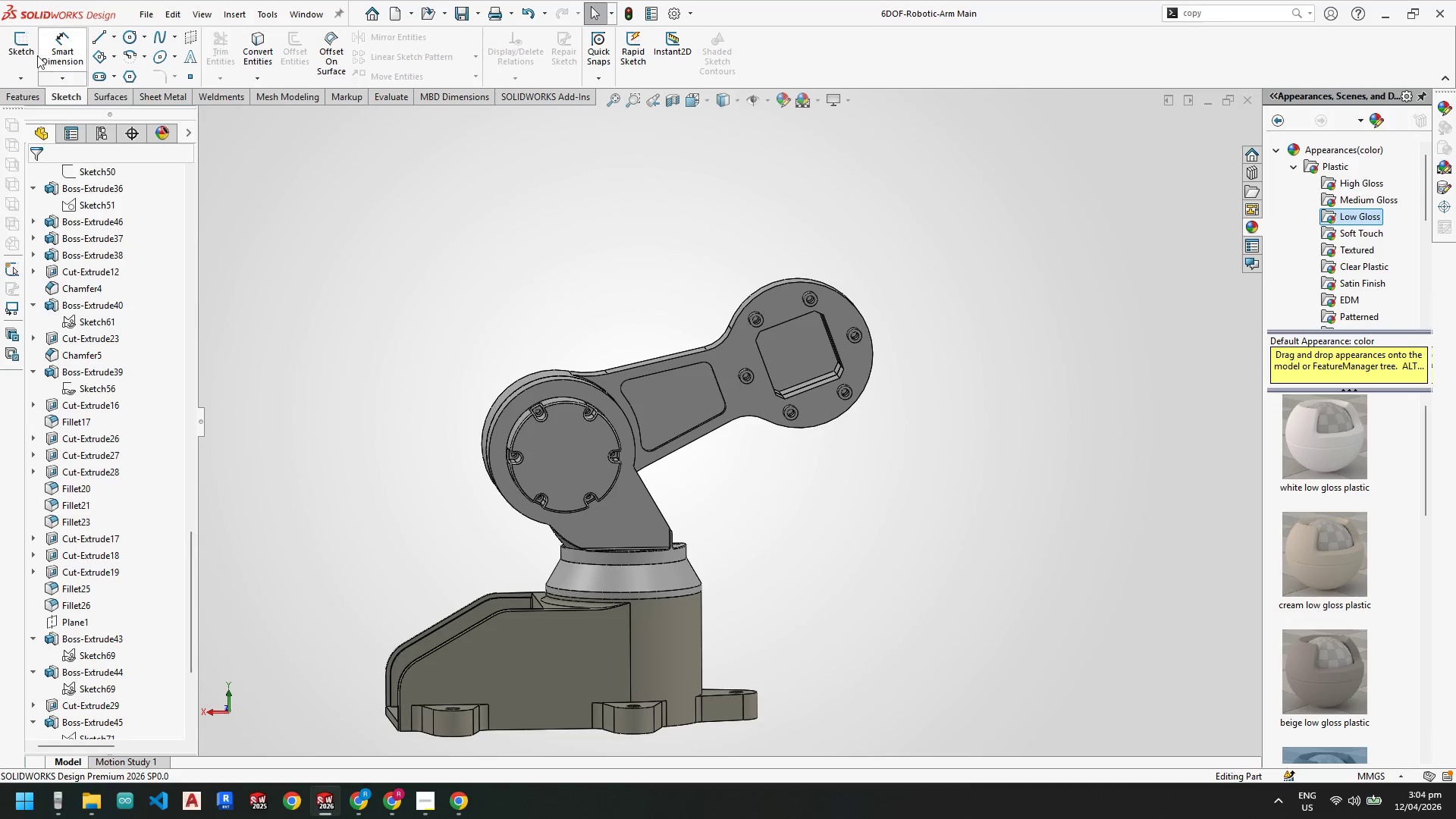 
scroll: coordinate [118, 488], scroll_direction: down, amount: 2.0
 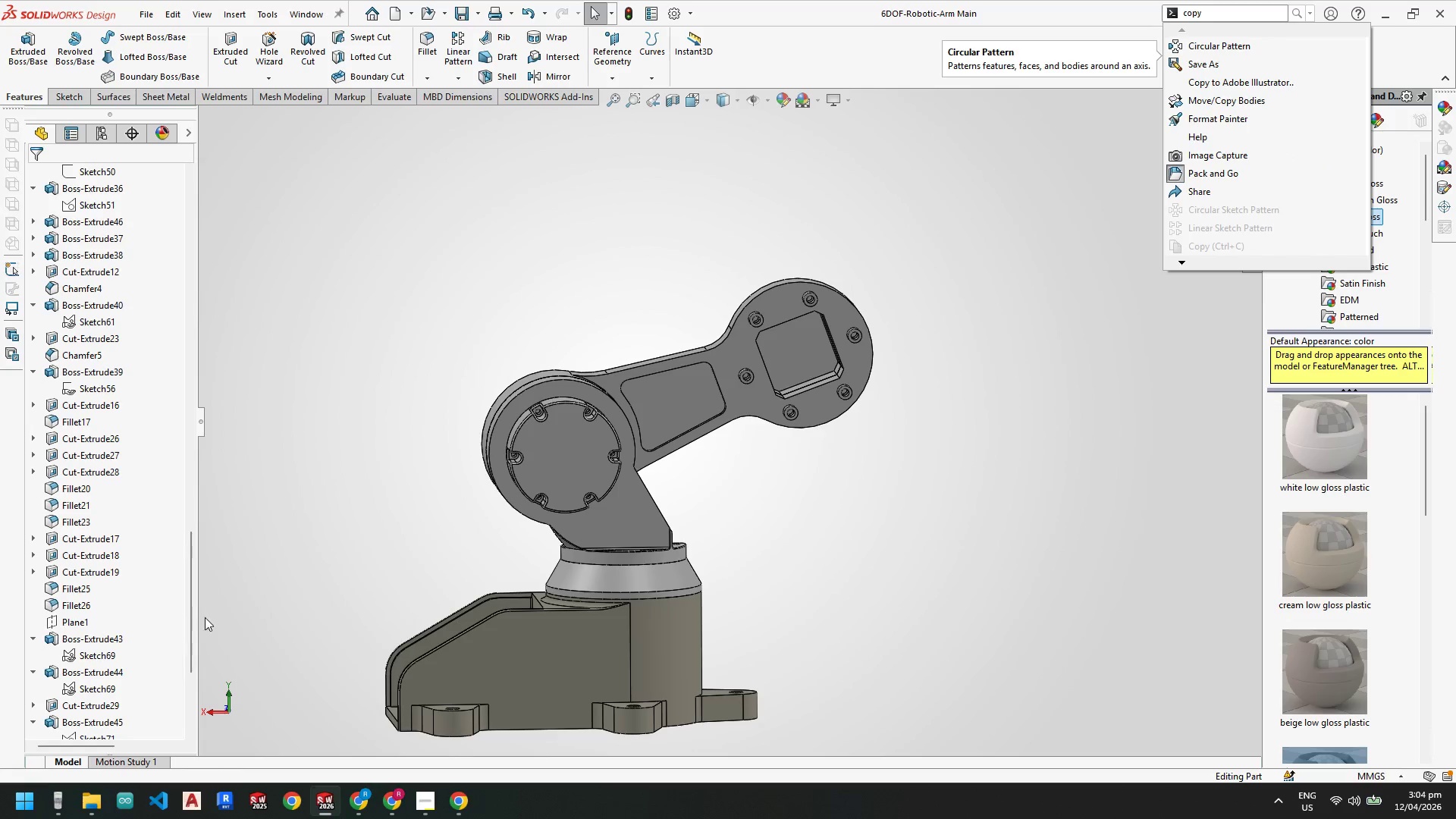 
left_click([686, 203])
 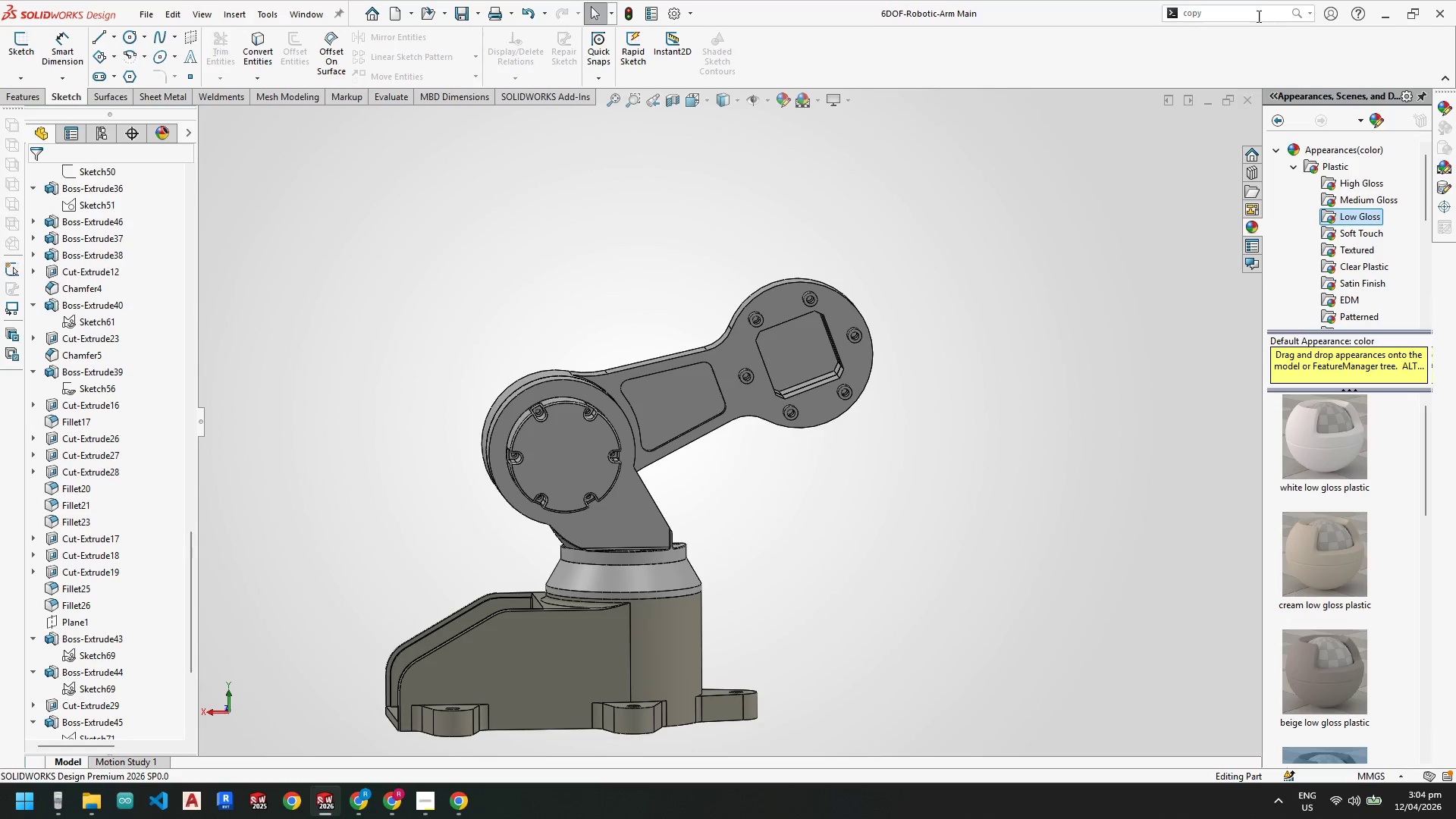 
left_click([1232, 15])
 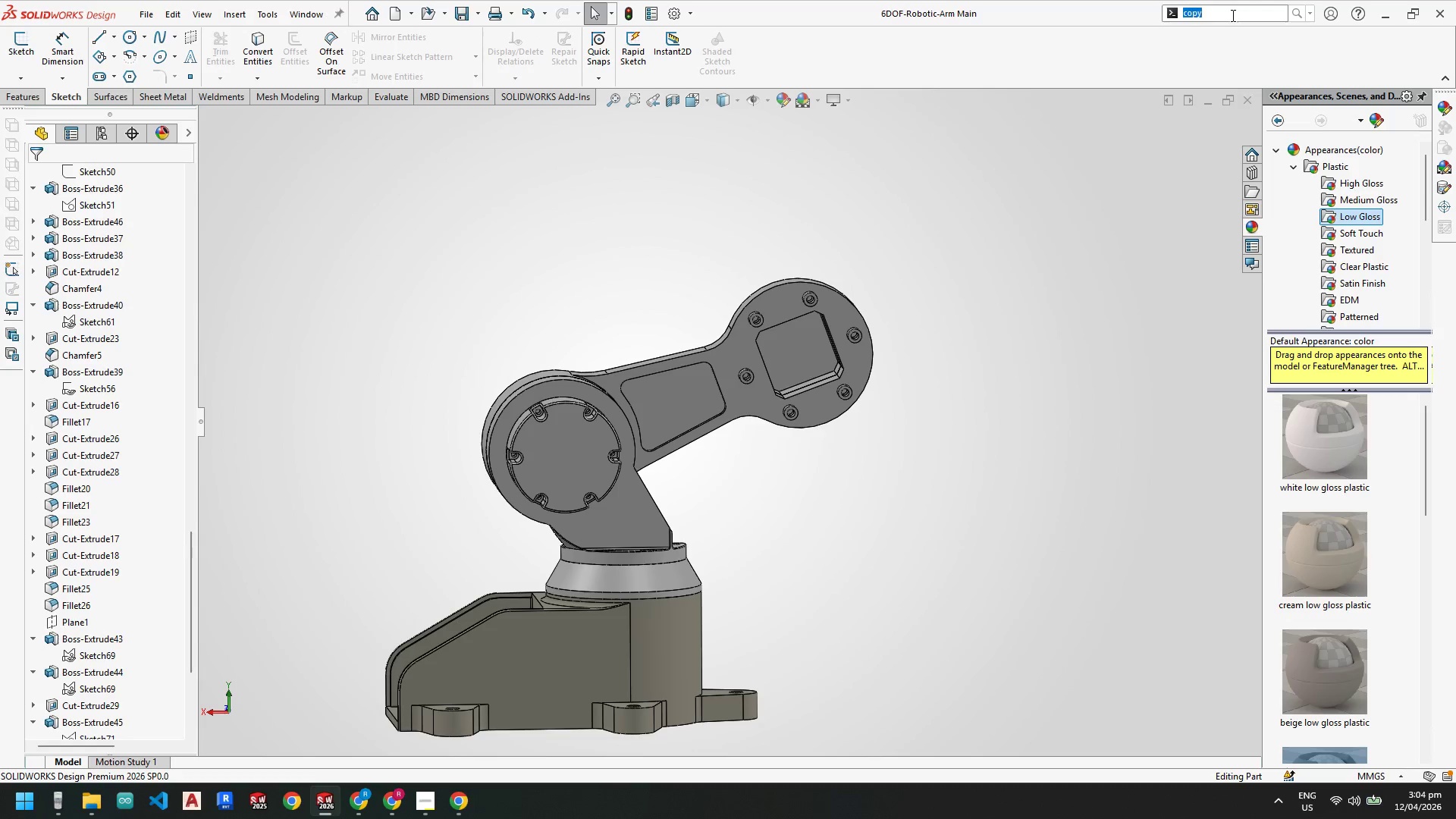 
key(Enter)
 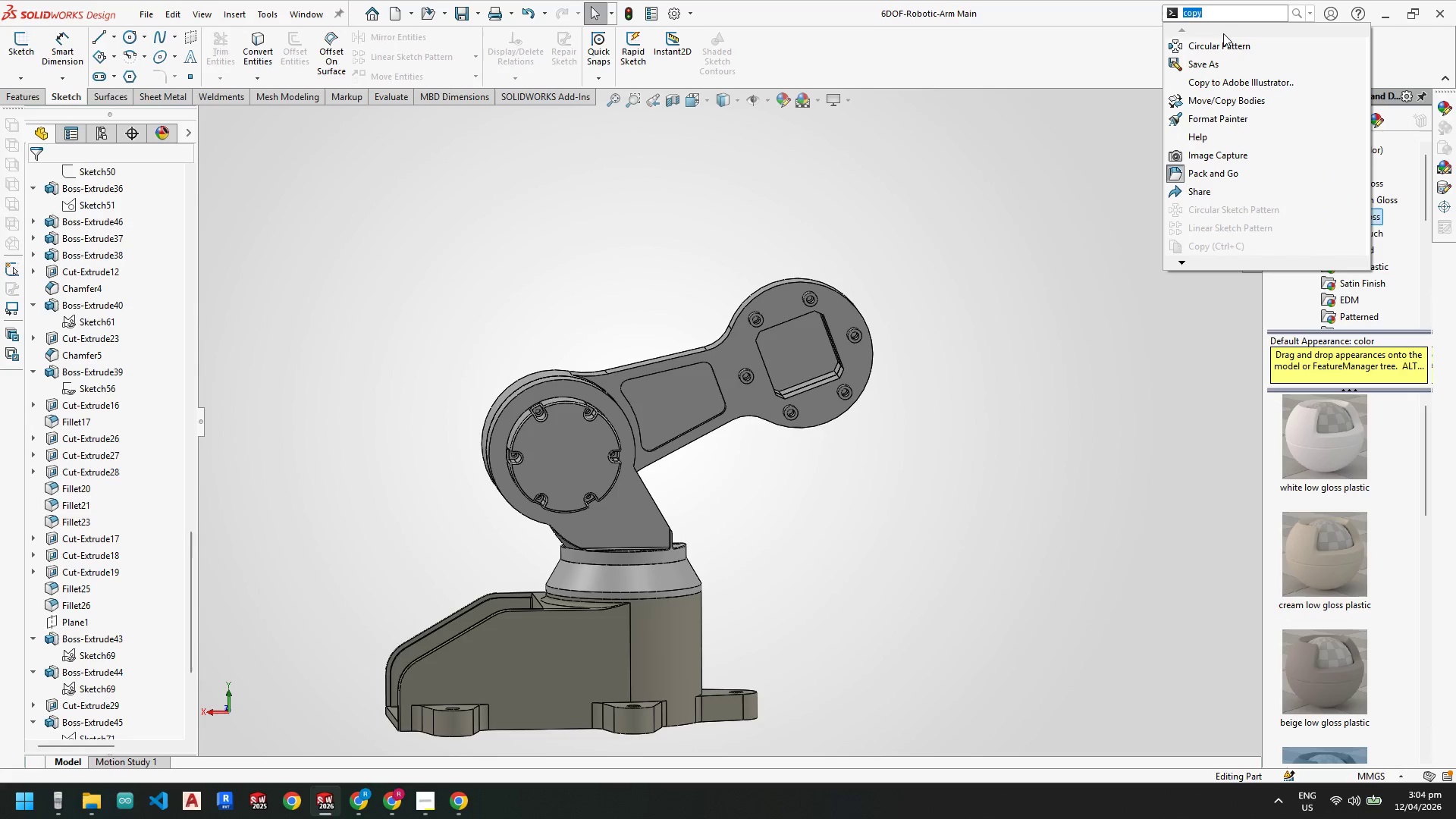 
key(Backspace)
type(copy)
 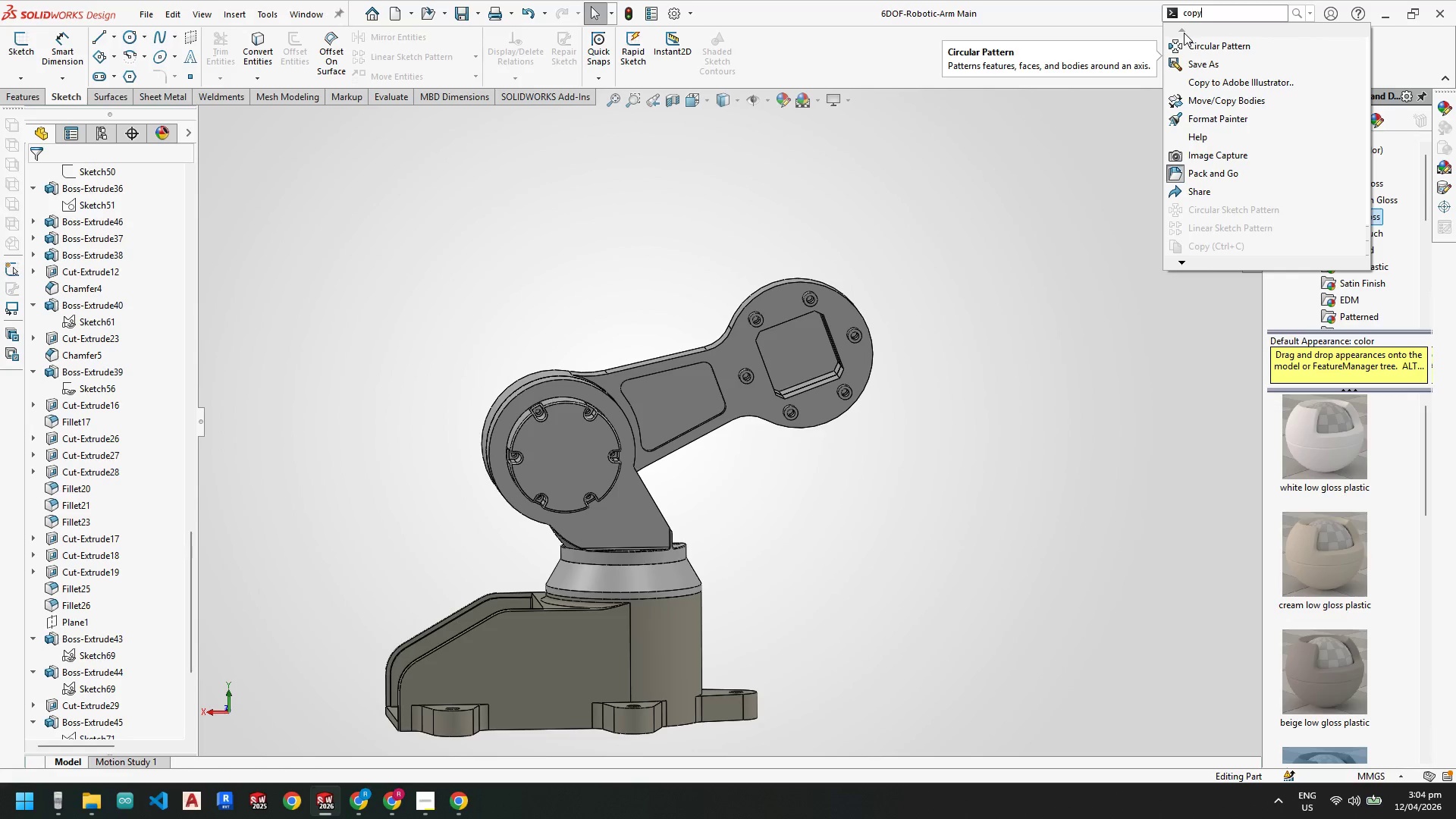 
left_click([1184, 33])
 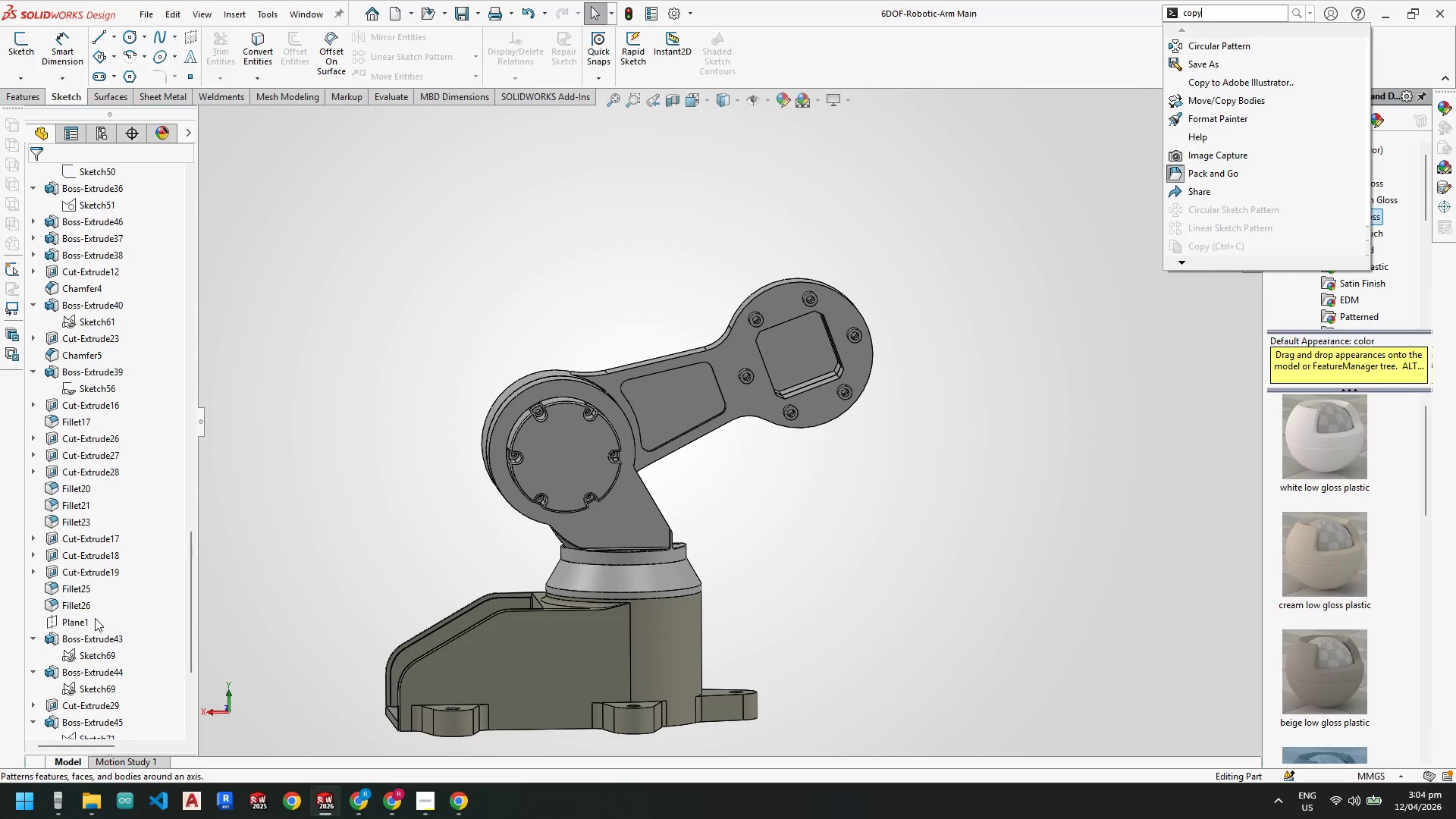 
left_click([203, 610])
 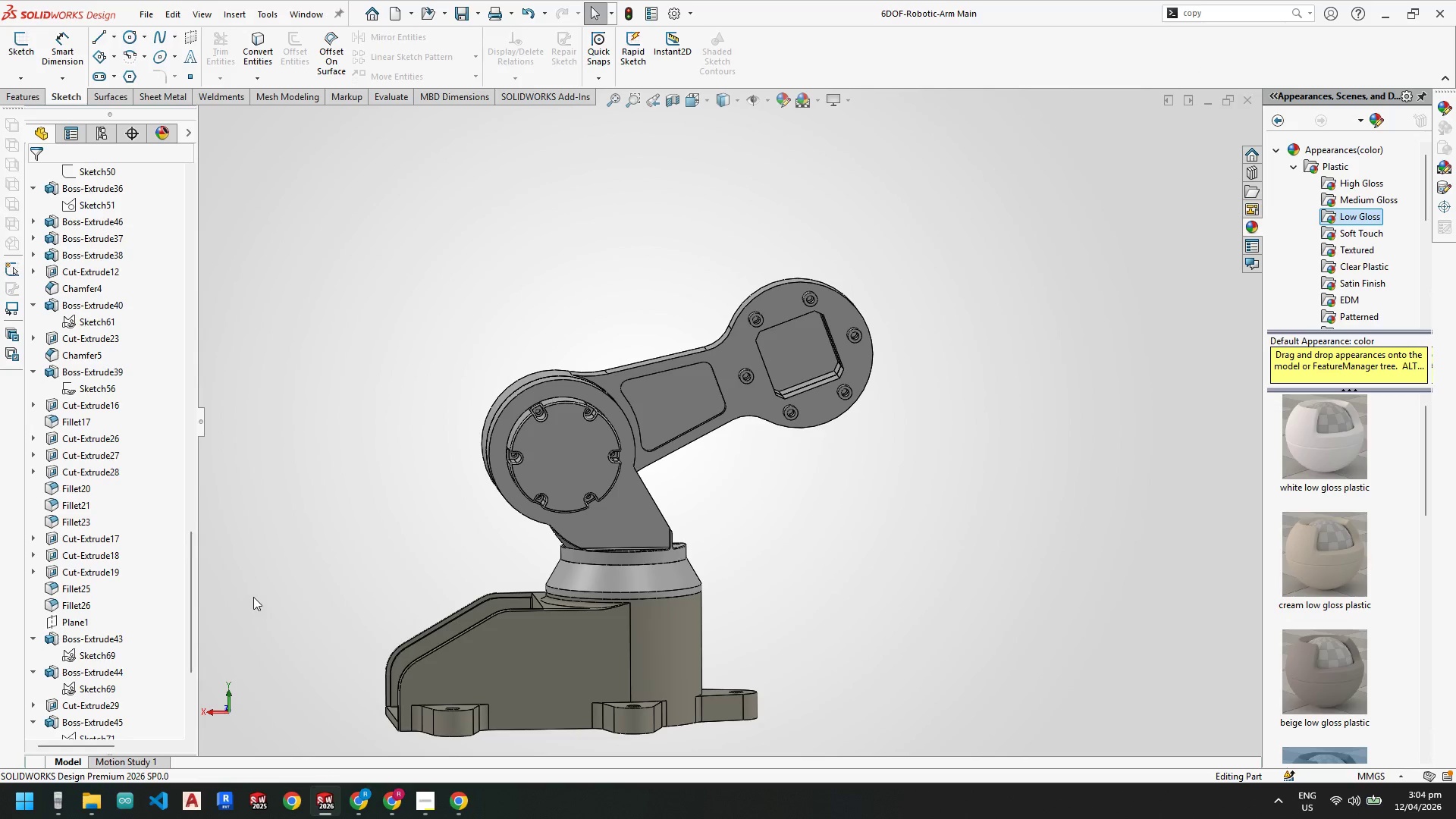 
scroll: coordinate [129, 658], scroll_direction: down, amount: 19.0
 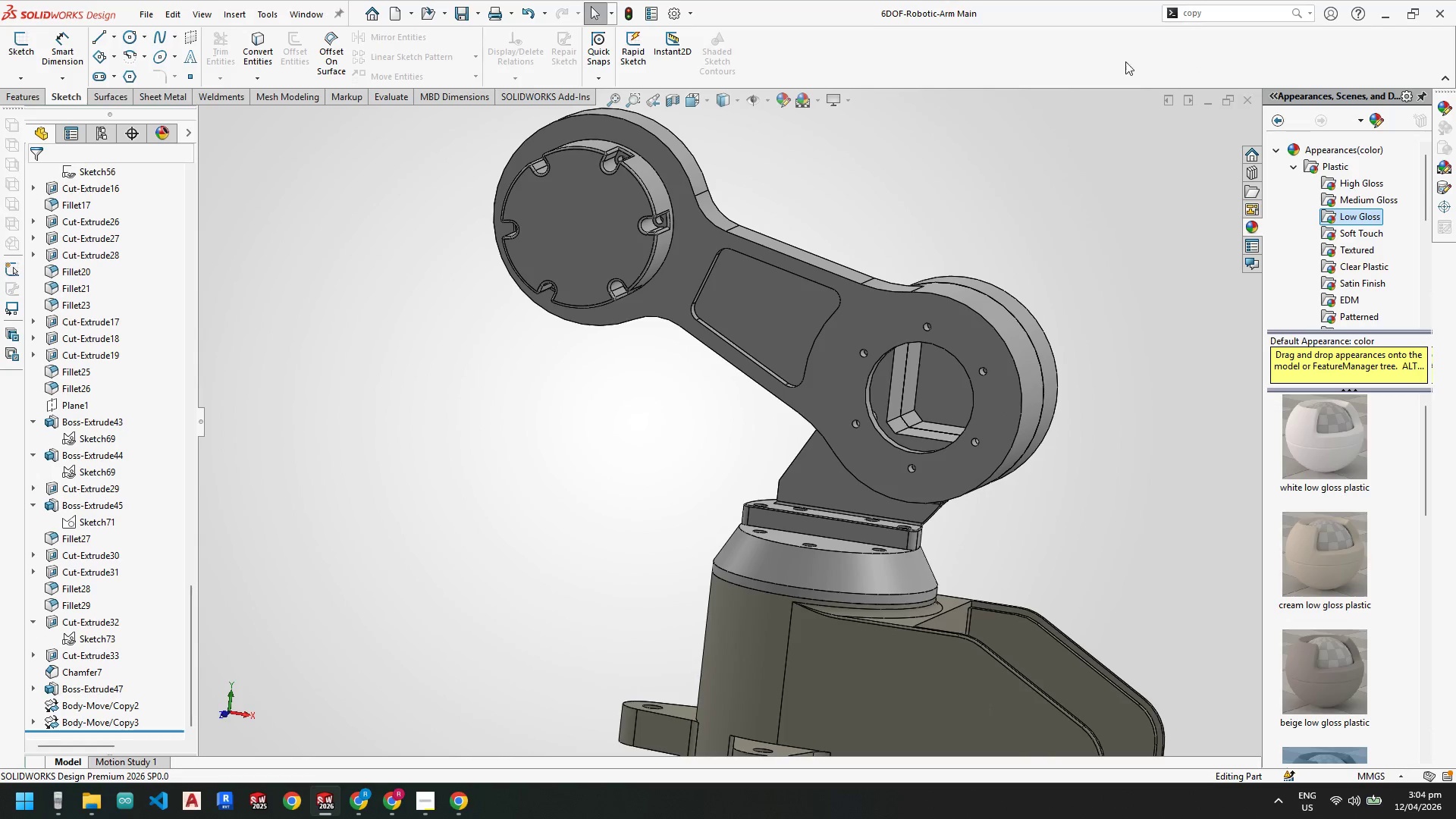 
left_click([1225, 14])
 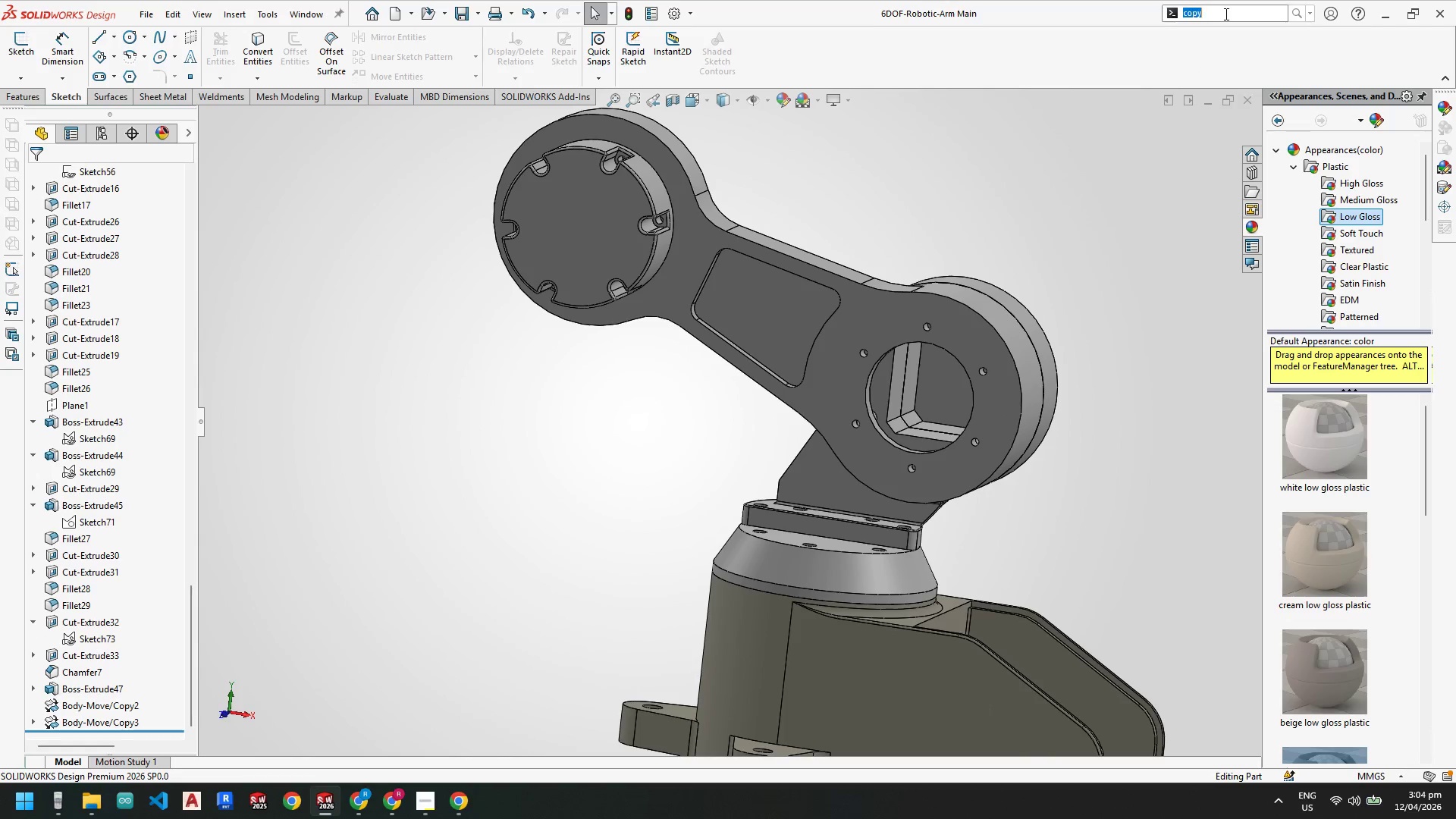 
key(Backspace)
type(mo)
 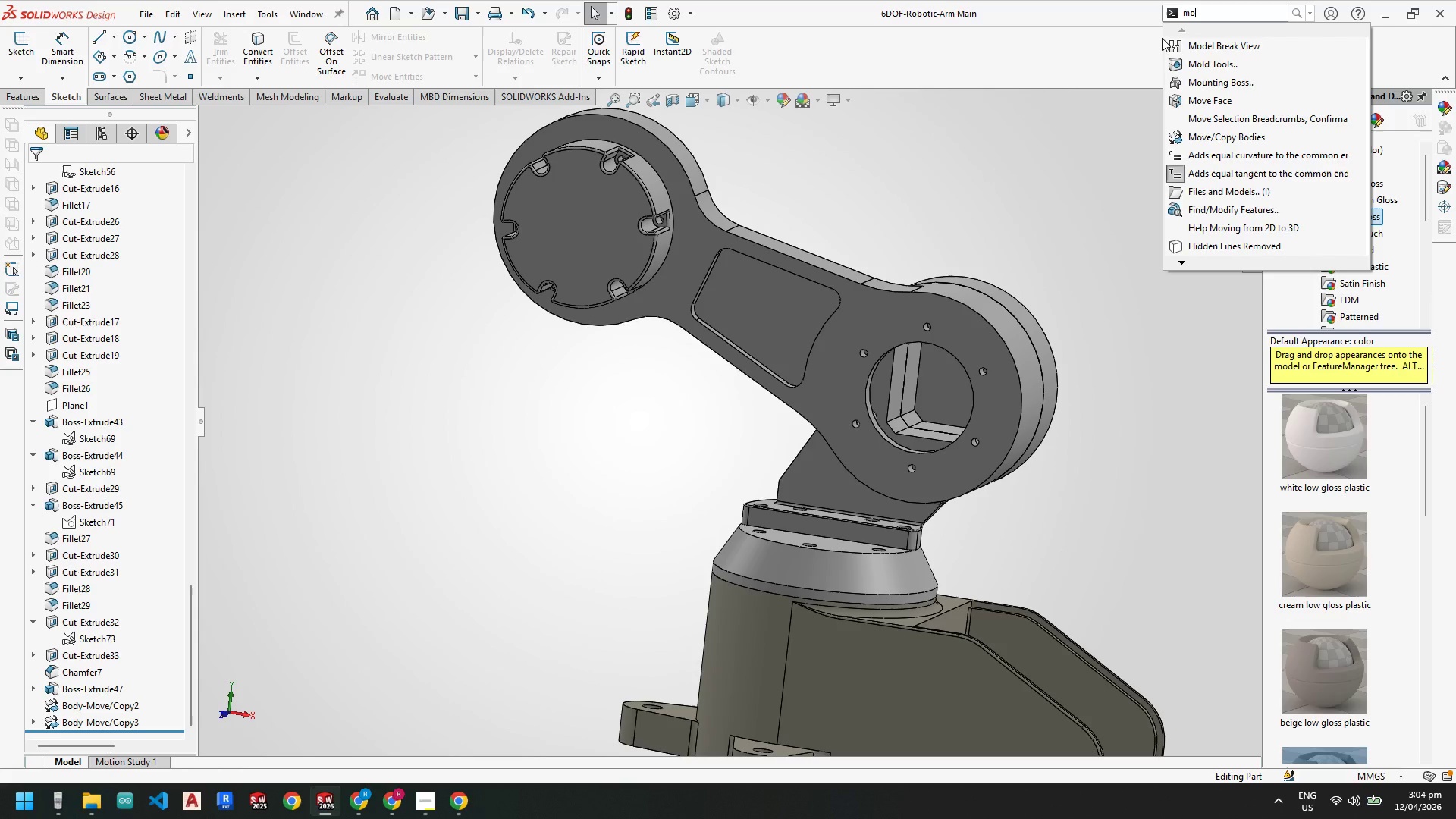 
key(V)
 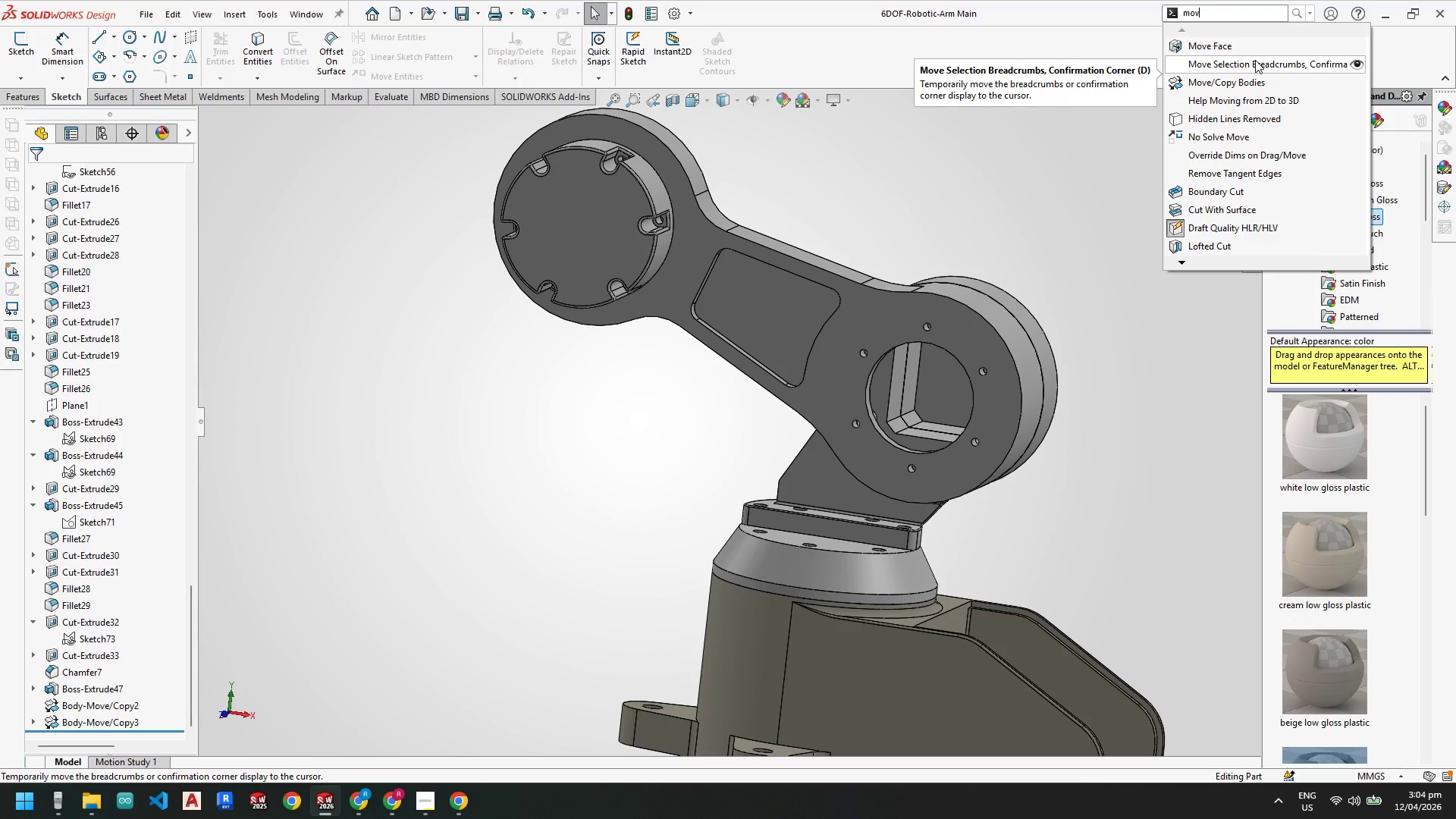 
key(Backspace)
 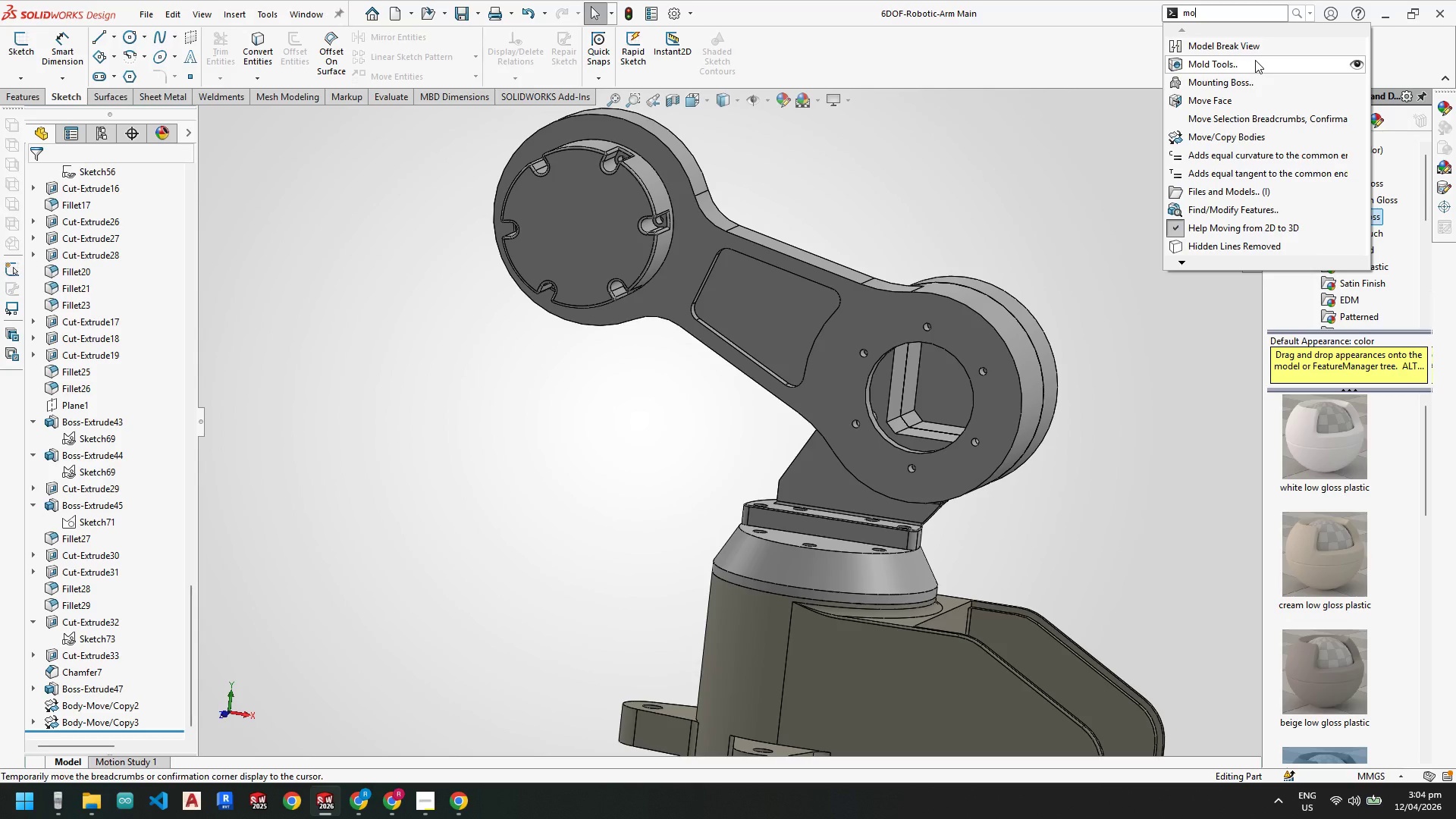 
left_click([1220, 132])
 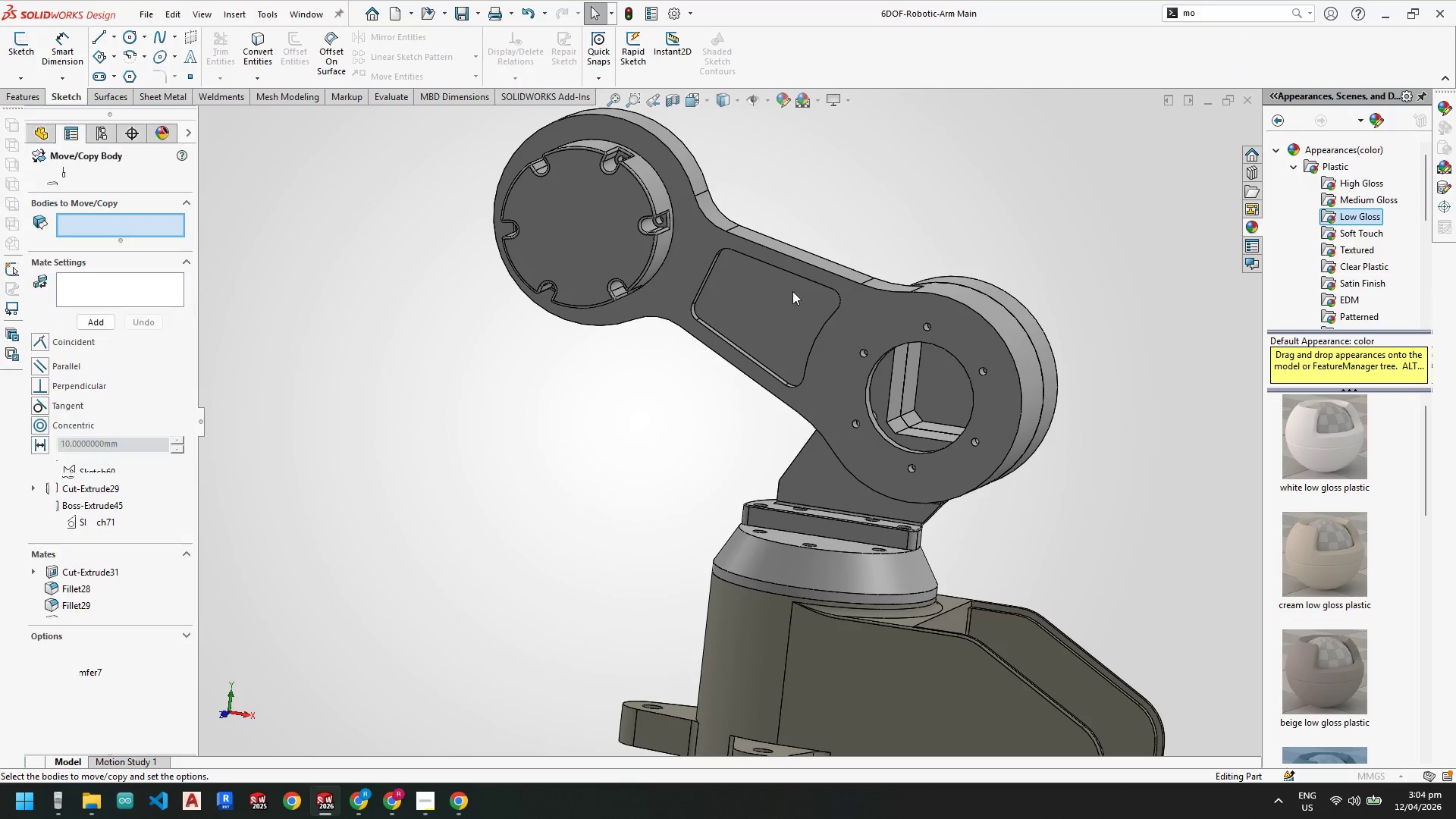 
scroll: coordinate [748, 299], scroll_direction: up, amount: 3.0
 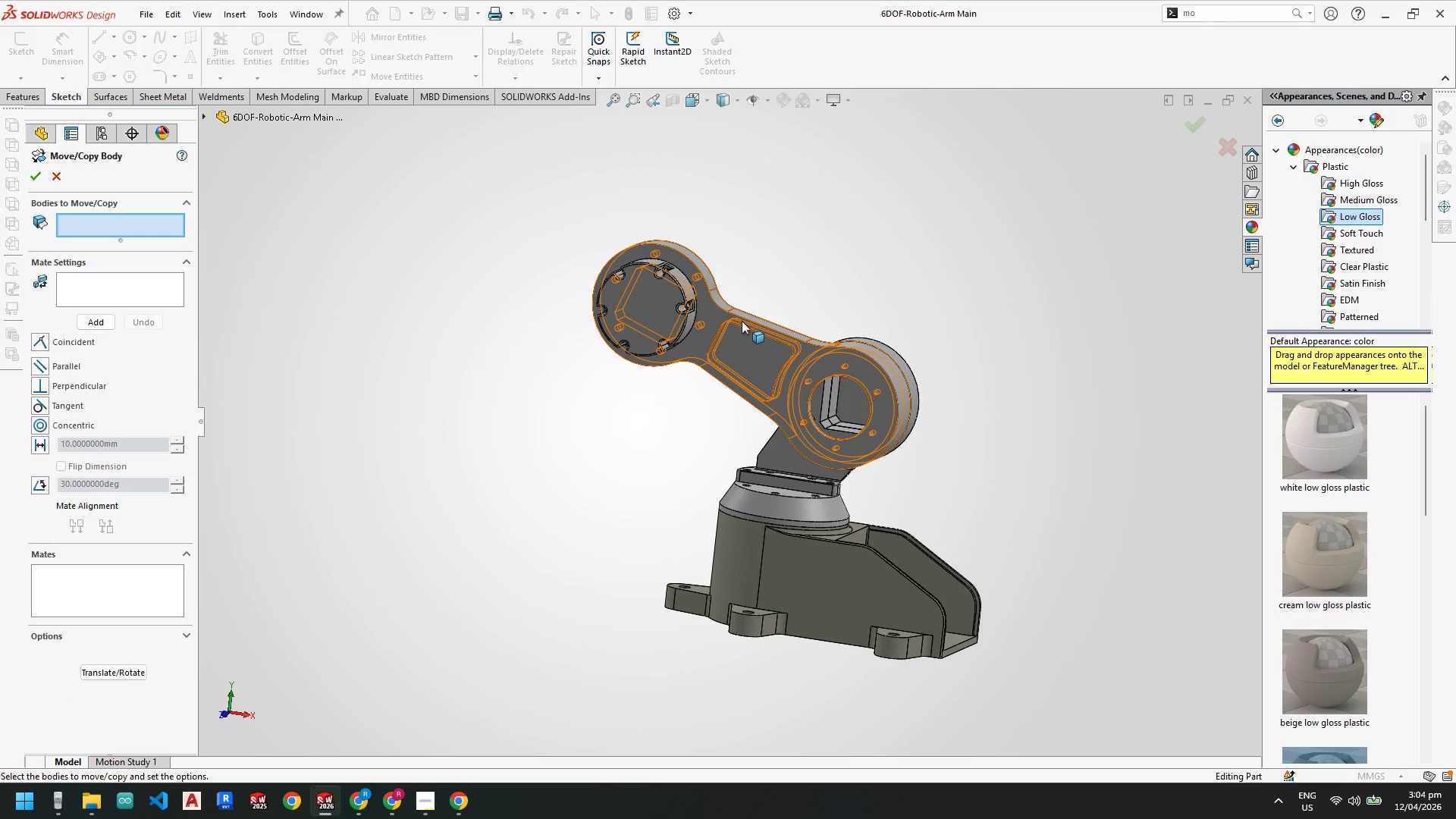 
left_click([742, 321])
 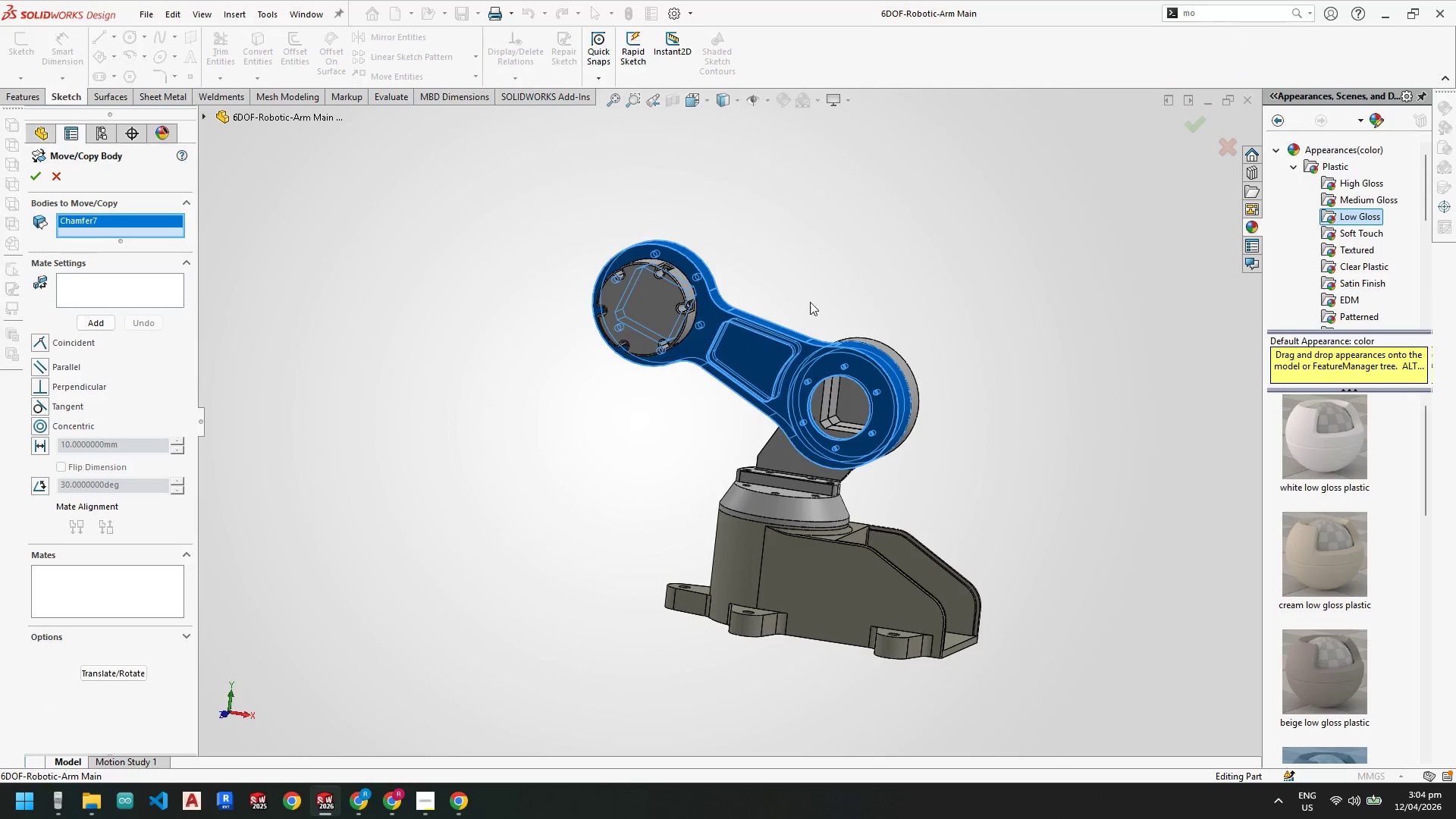 
scroll: coordinate [790, 309], scroll_direction: down, amount: 3.0
 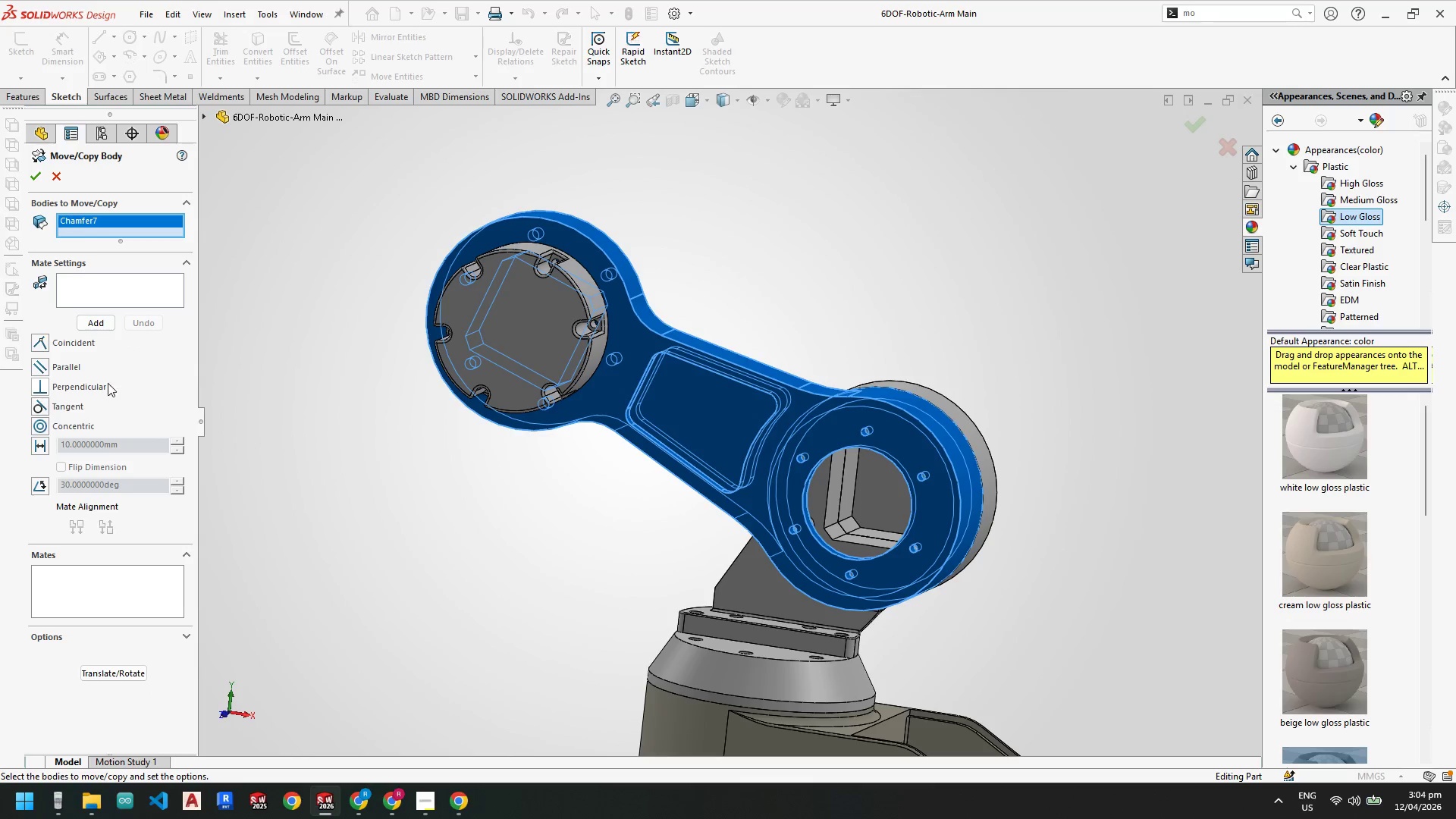 
left_click([127, 667])
 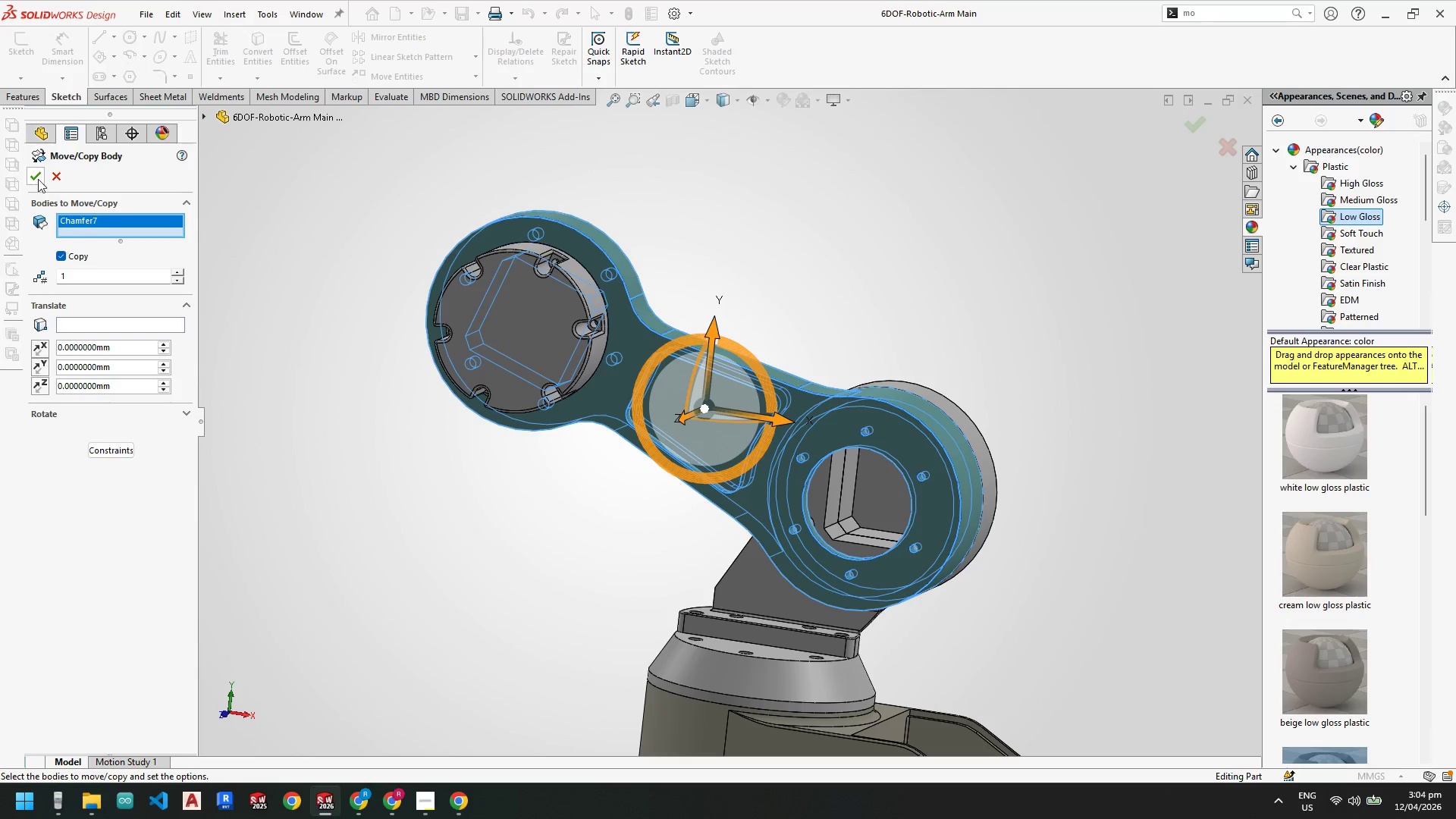 
left_click([33, 177])
 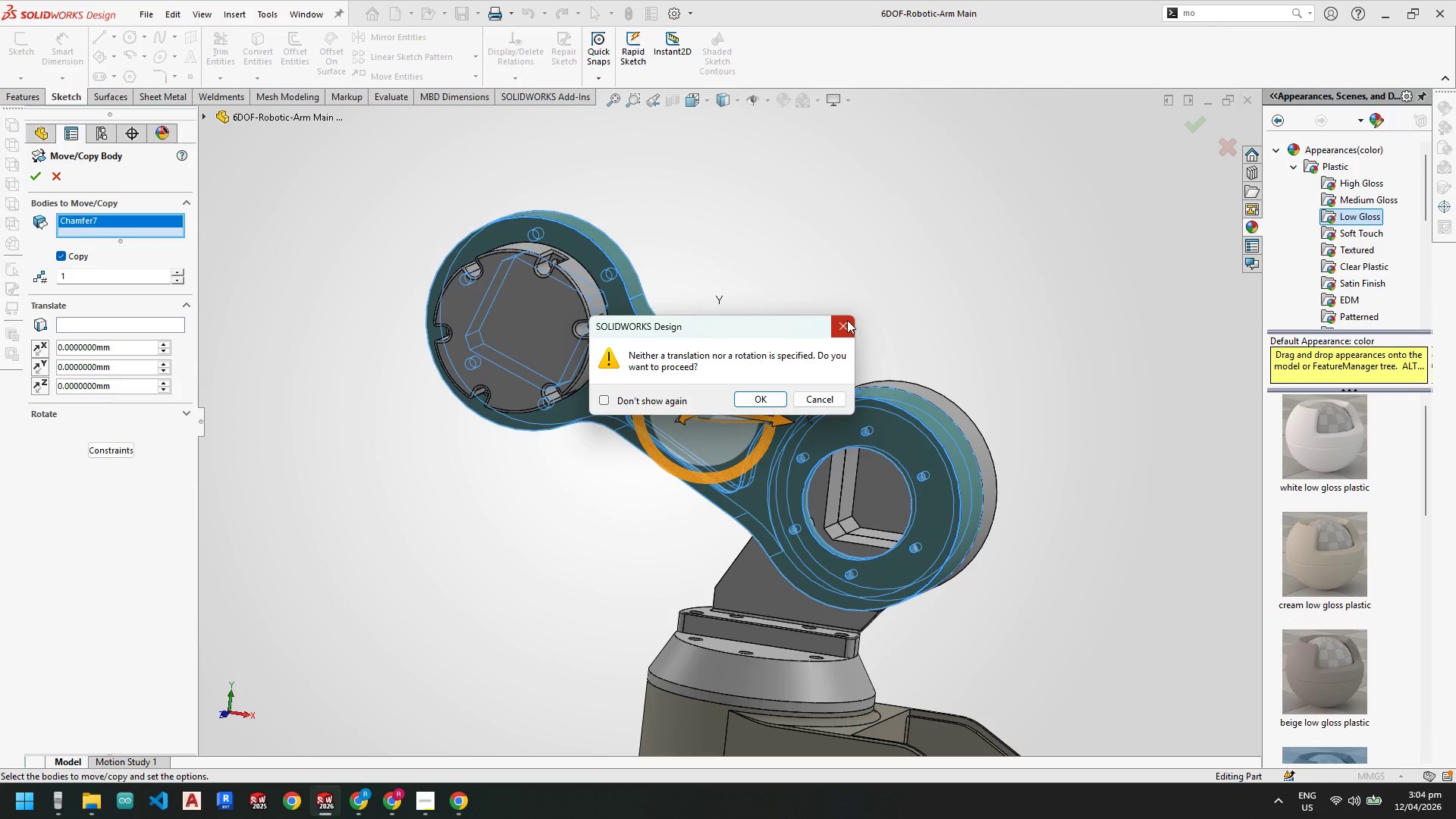 
left_click([847, 320])
 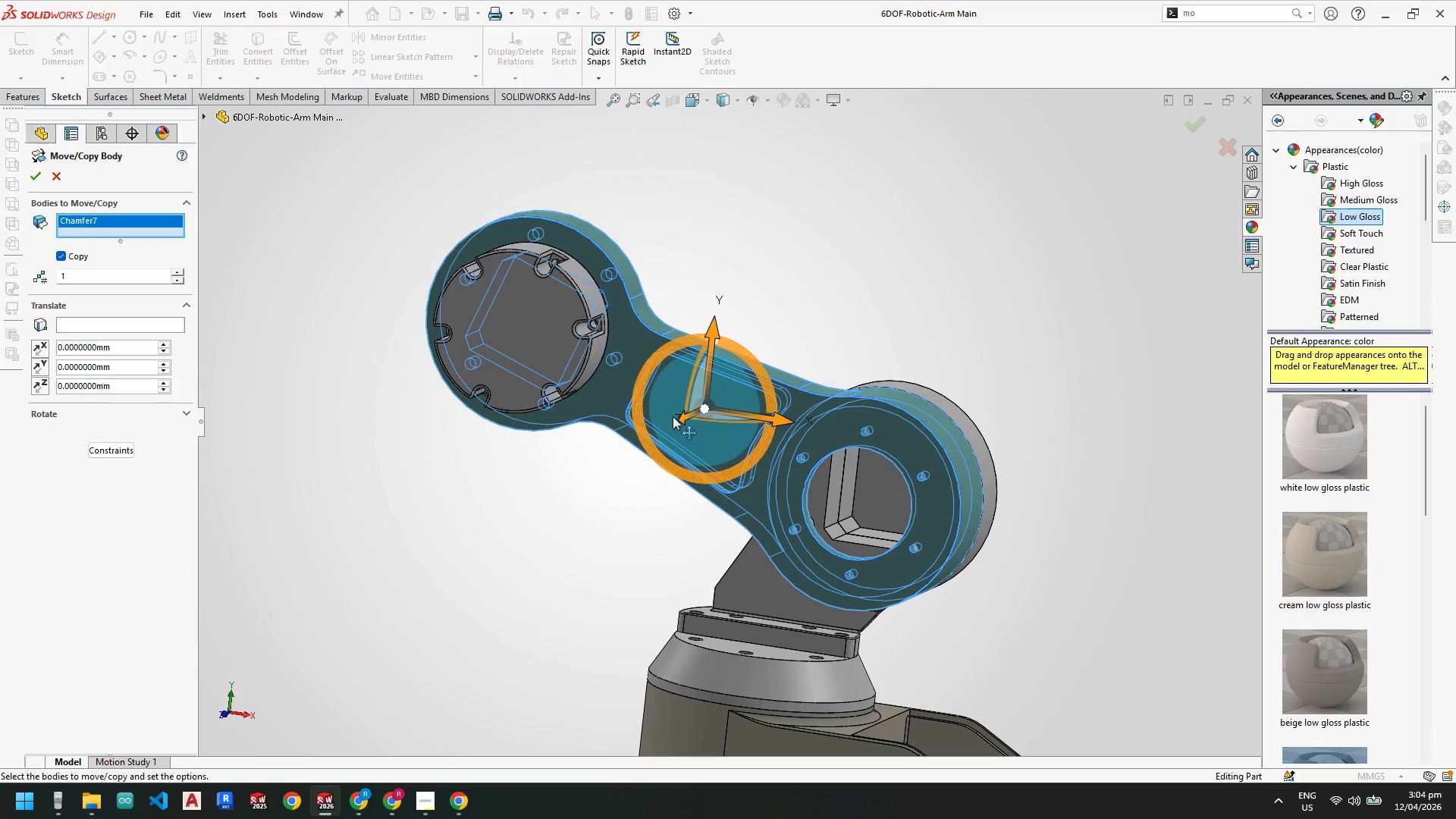 
left_click_drag(start_coordinate=[683, 416], to_coordinate=[531, 440])
 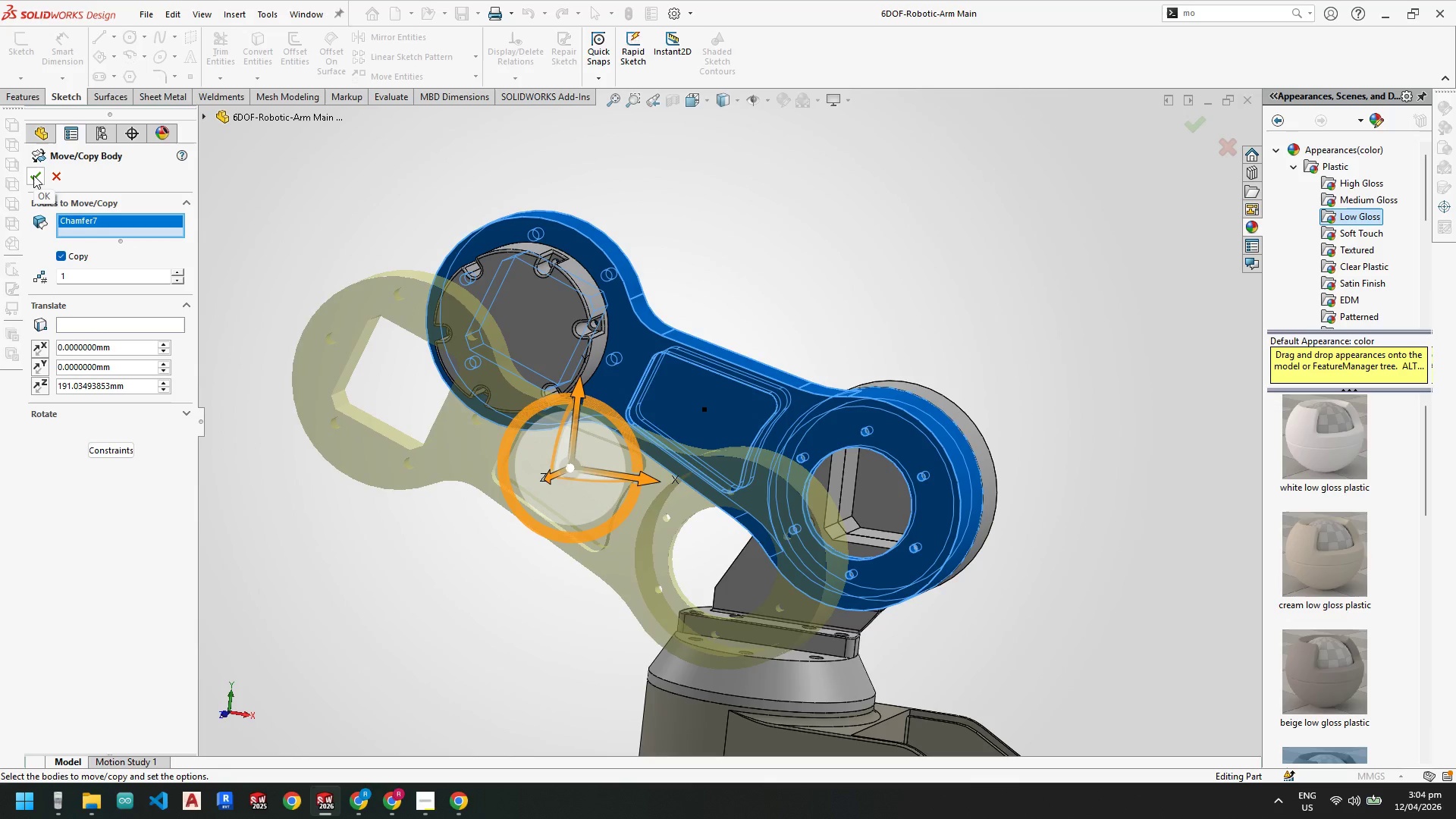 
left_click([33, 175])
 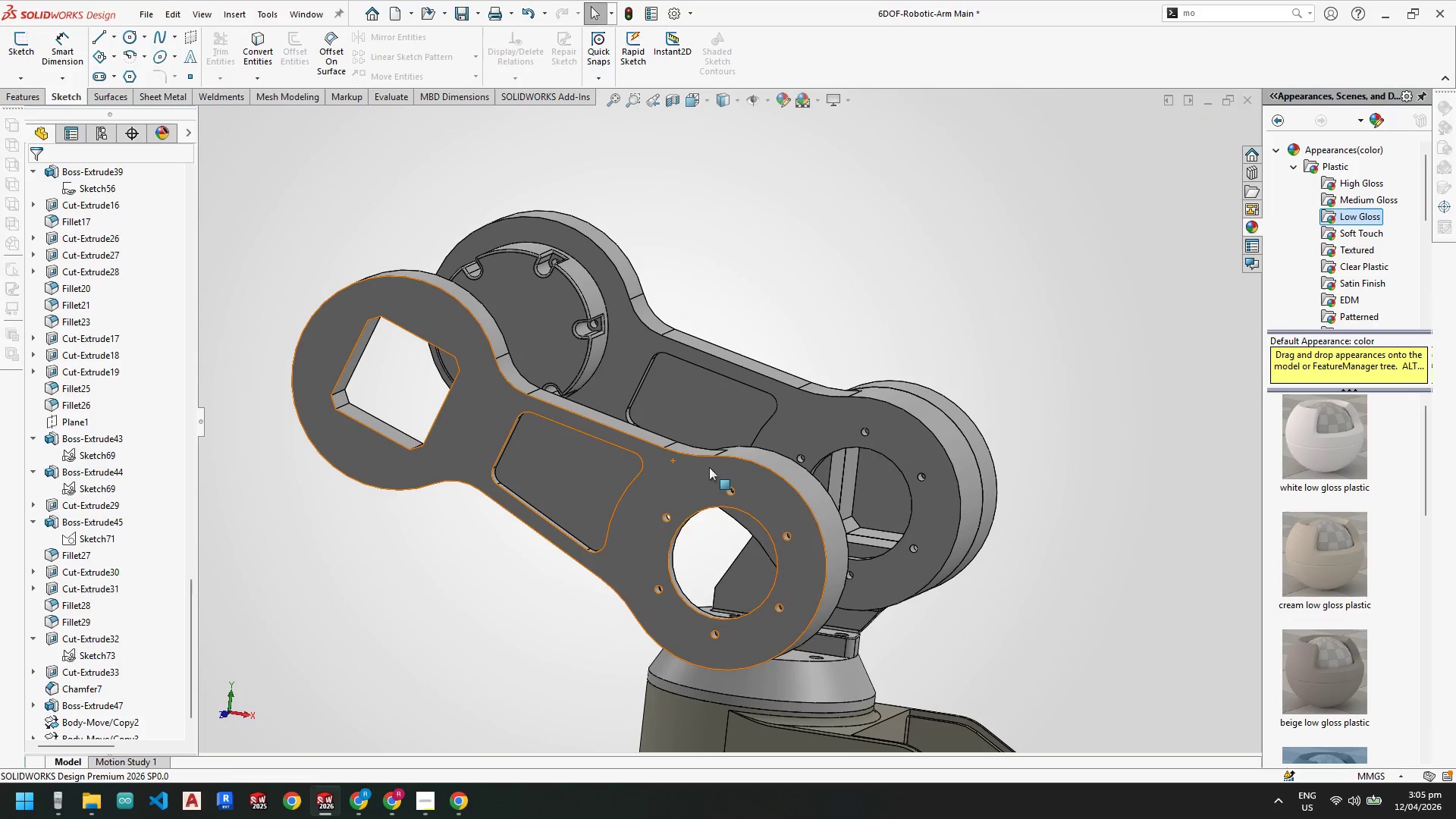 
scroll: coordinate [584, 450], scroll_direction: up, amount: 2.0
 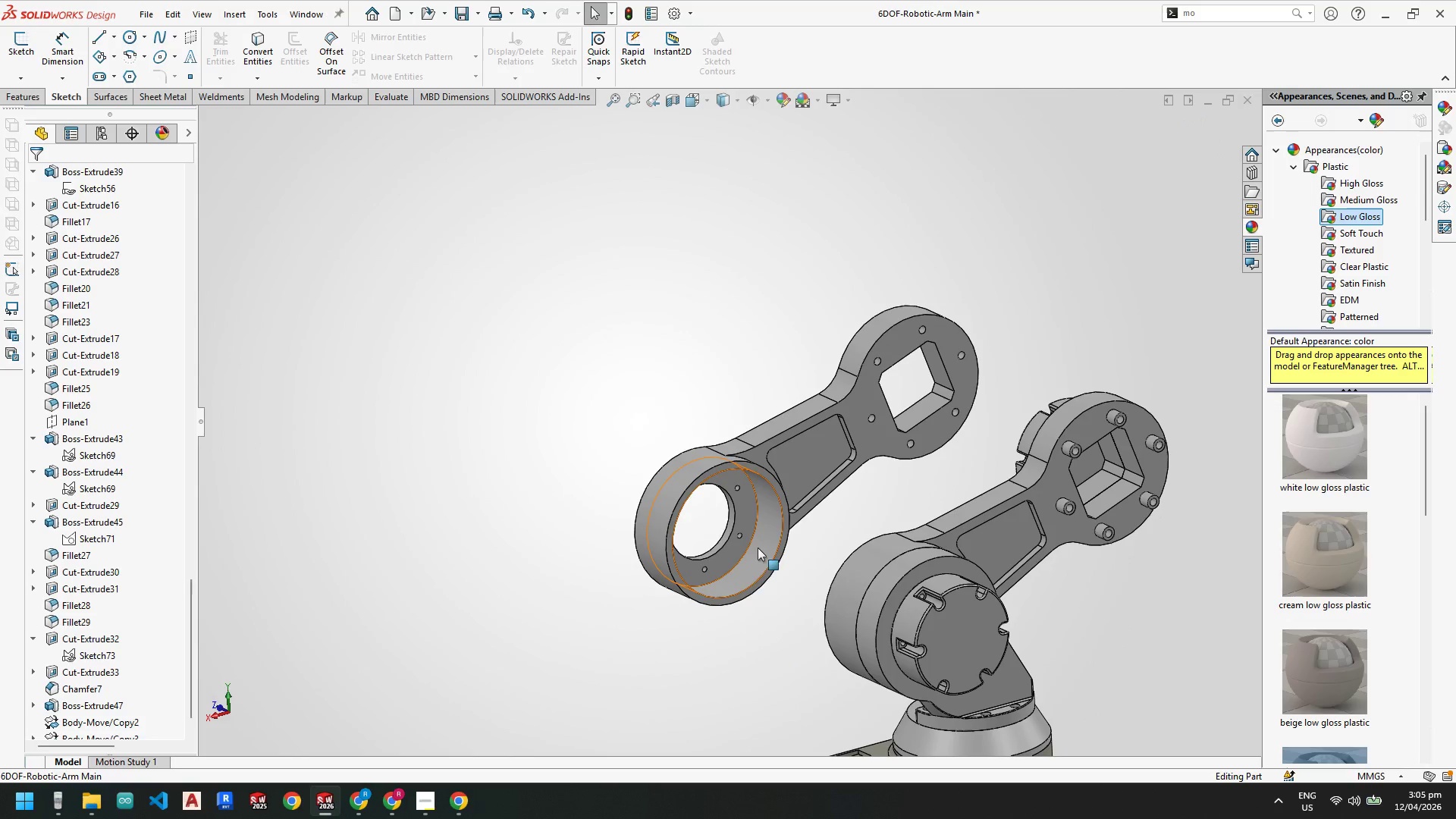 
left_click([761, 545])
 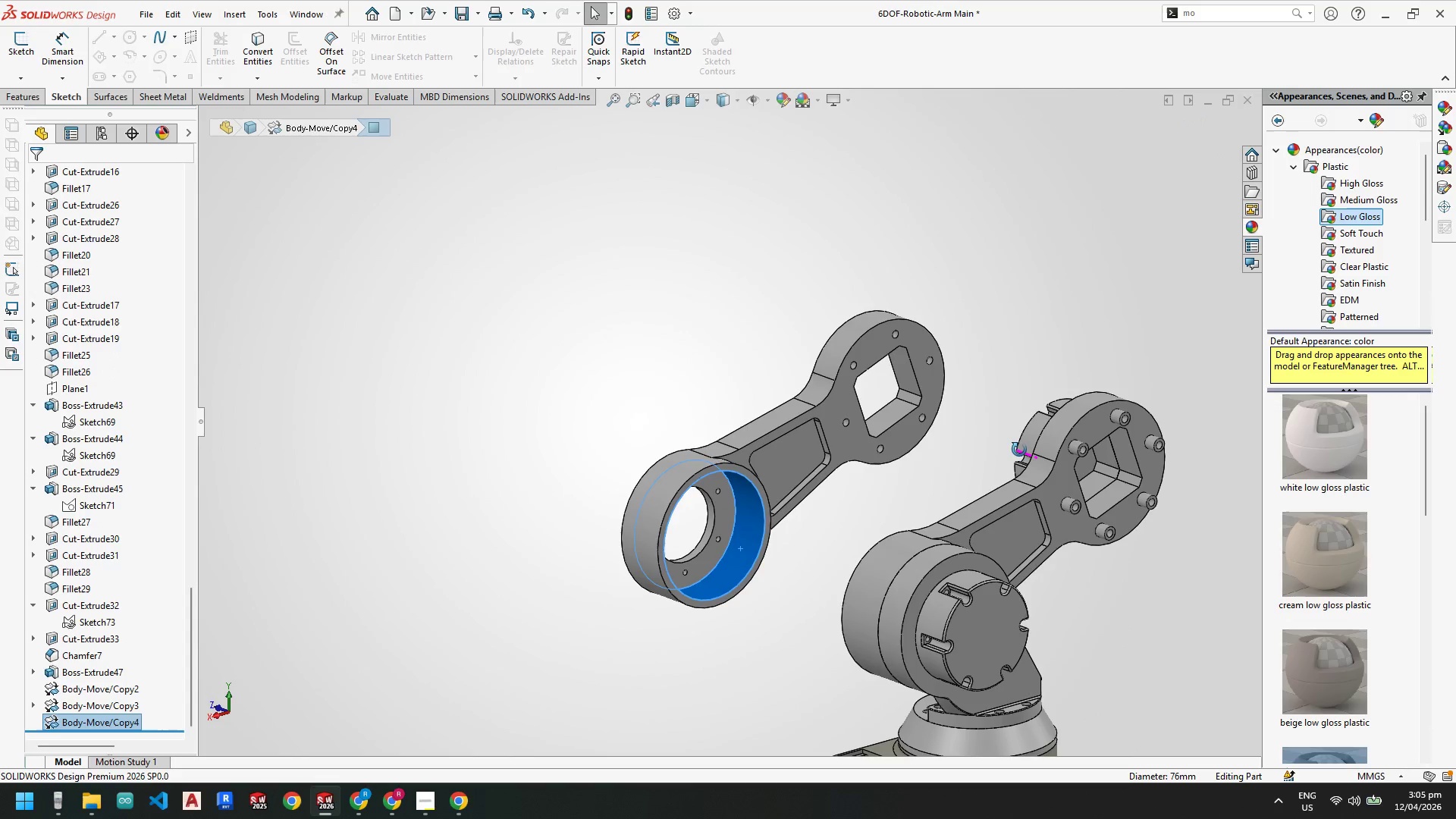 
hold_key(key=ControlLeft, duration=0.83)
left_click([1069, 408])
 